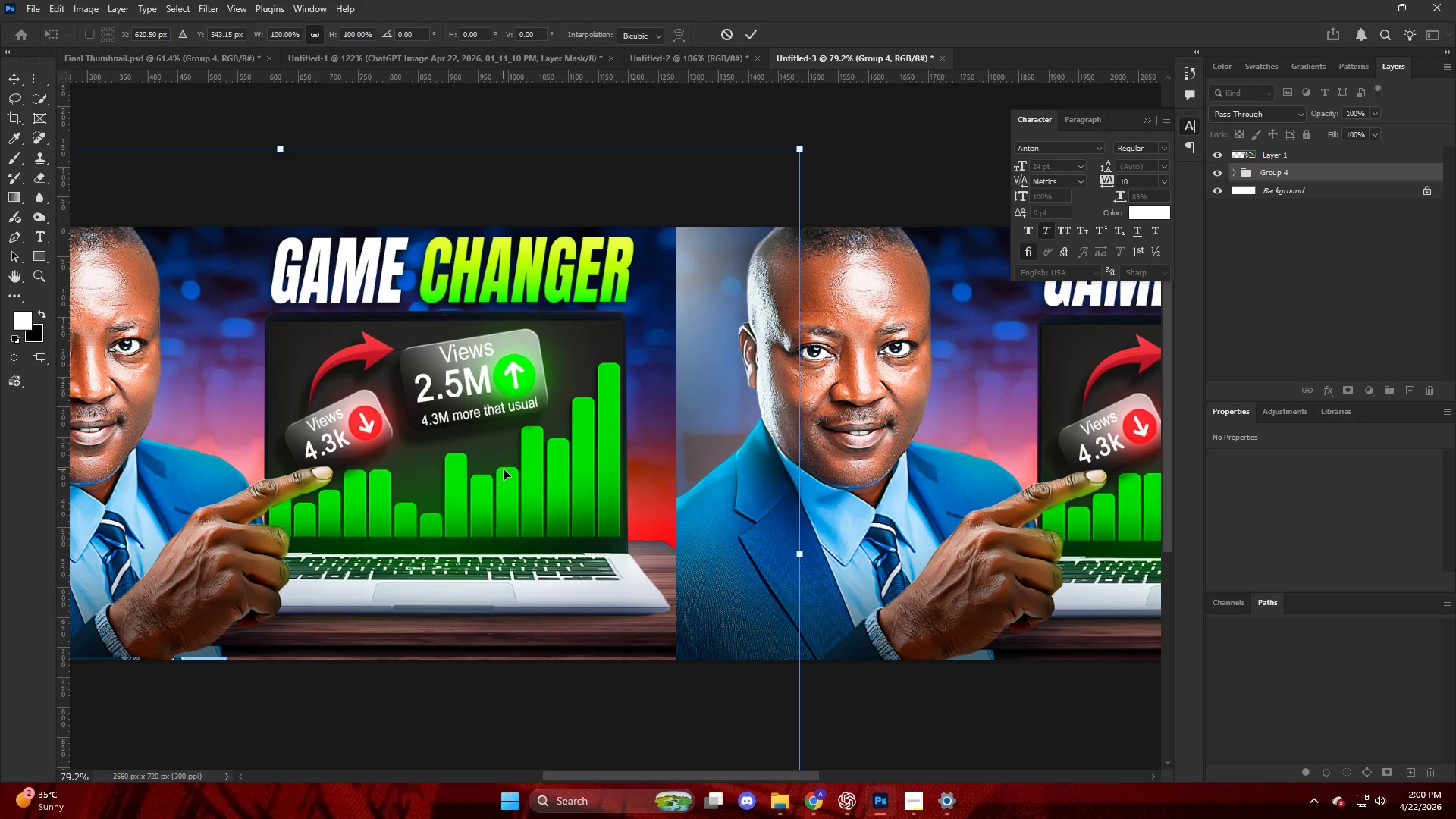 
key(ArrowDown)
 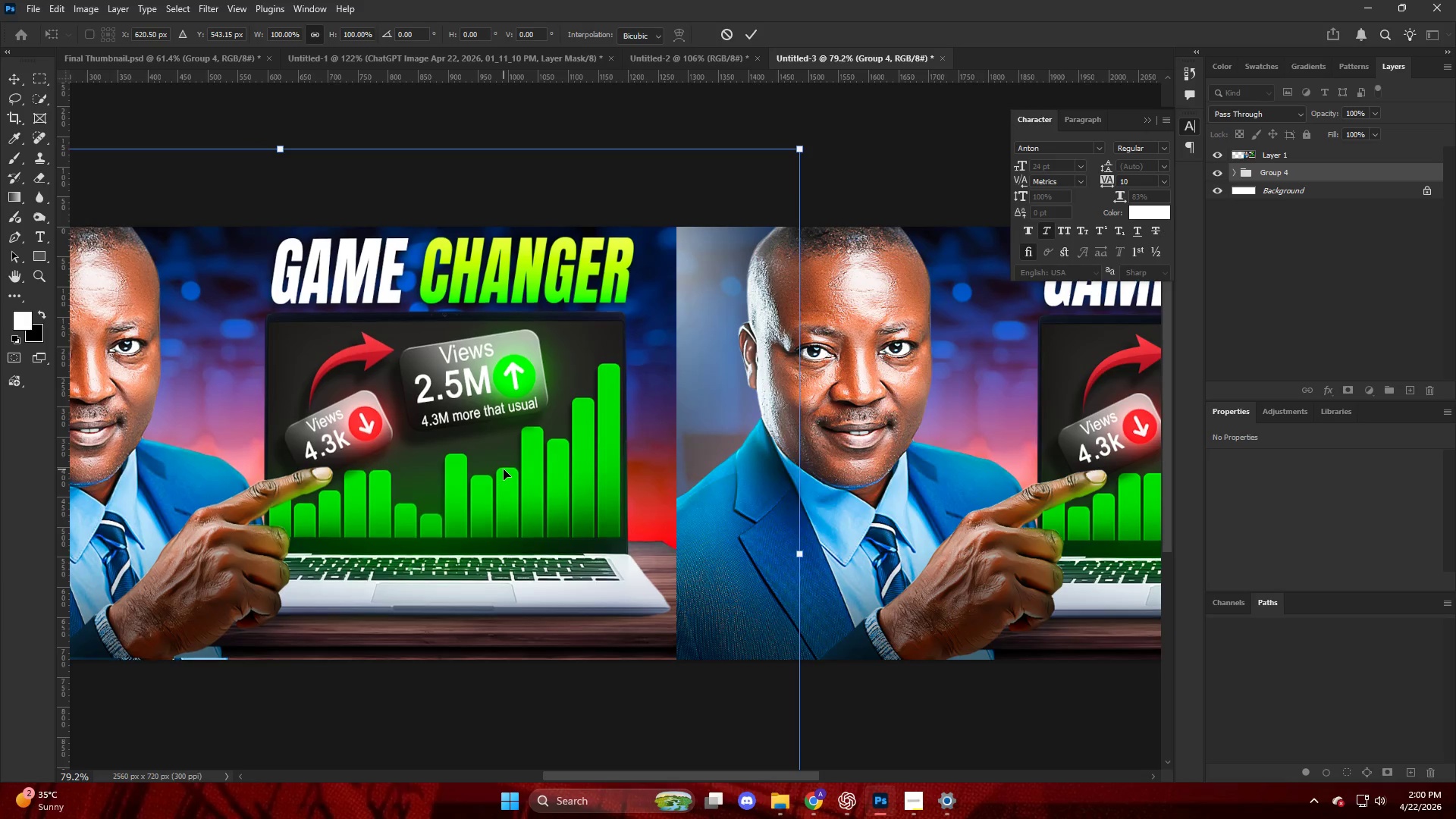 
key(ArrowDown)
 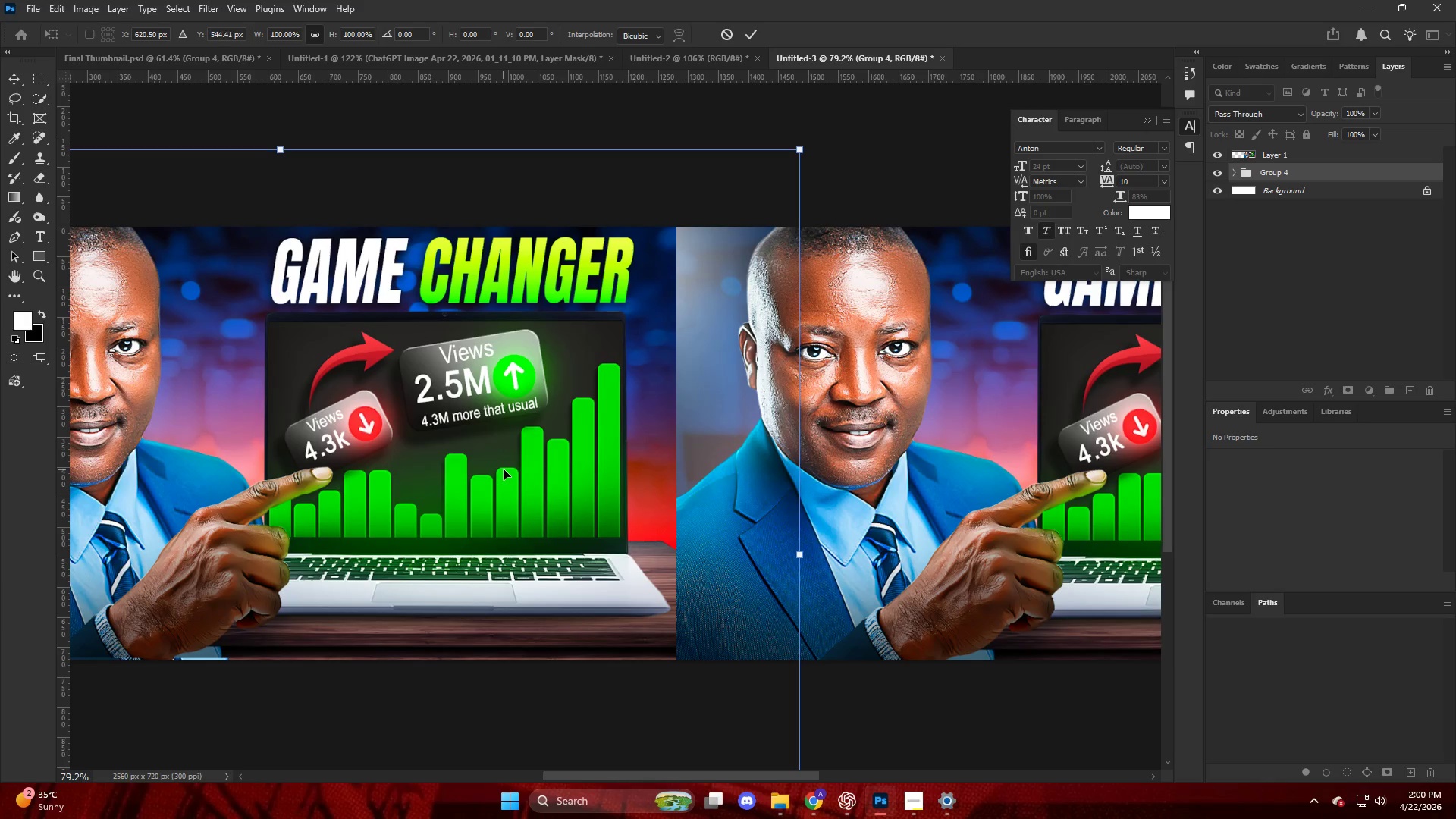 
key(ArrowDown)
 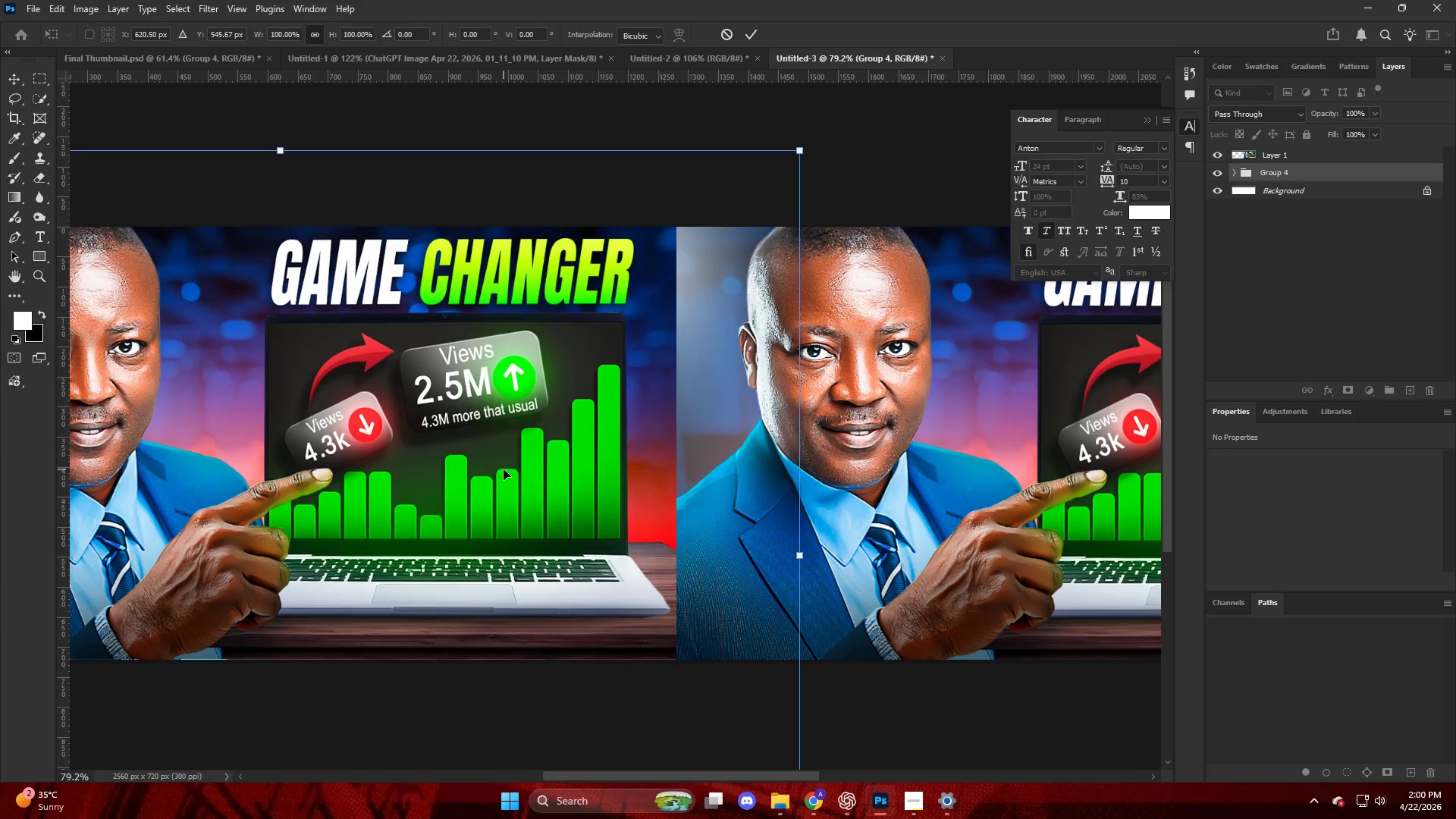 
key(ArrowDown)
 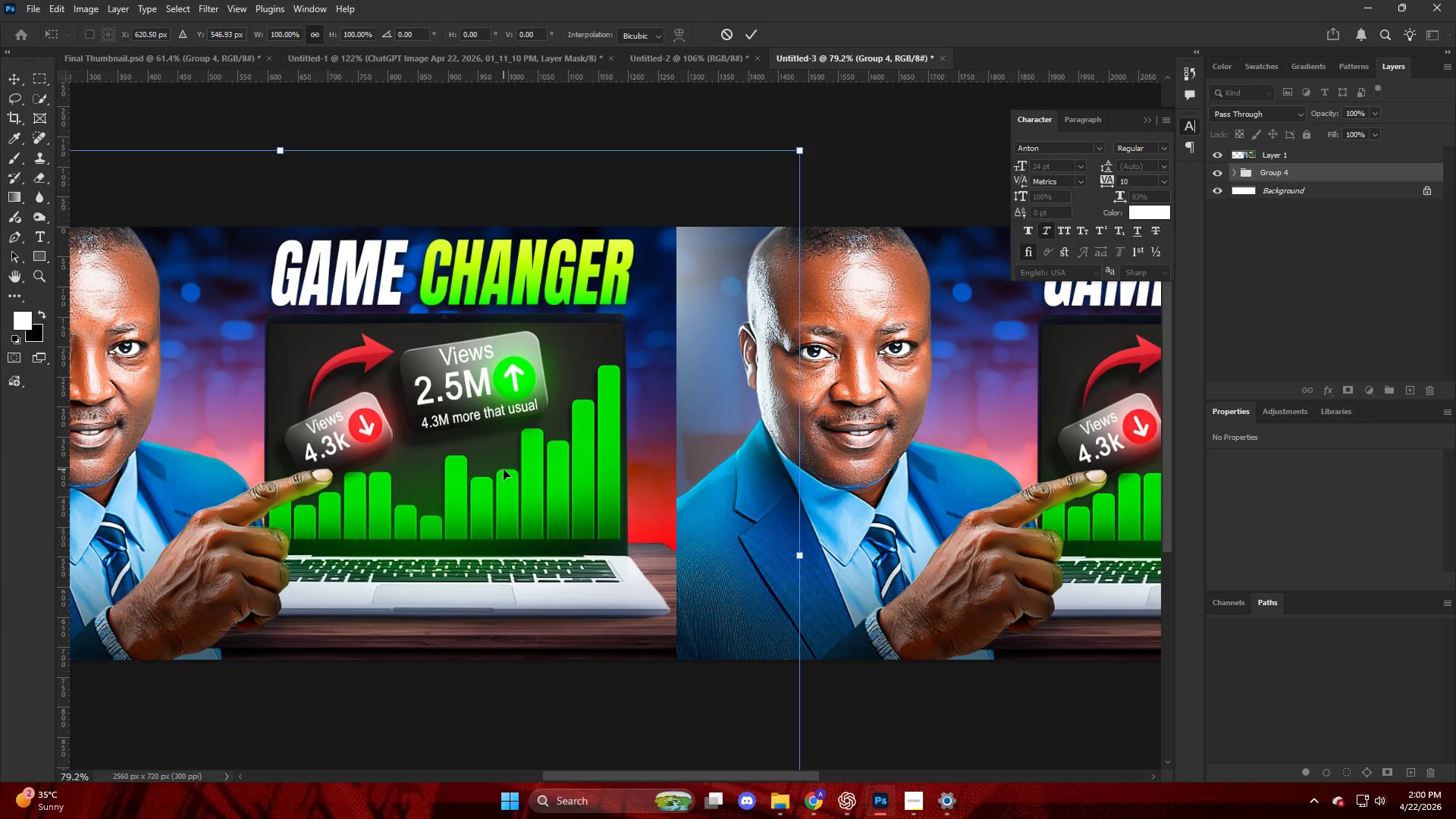 
key(ArrowDown)
 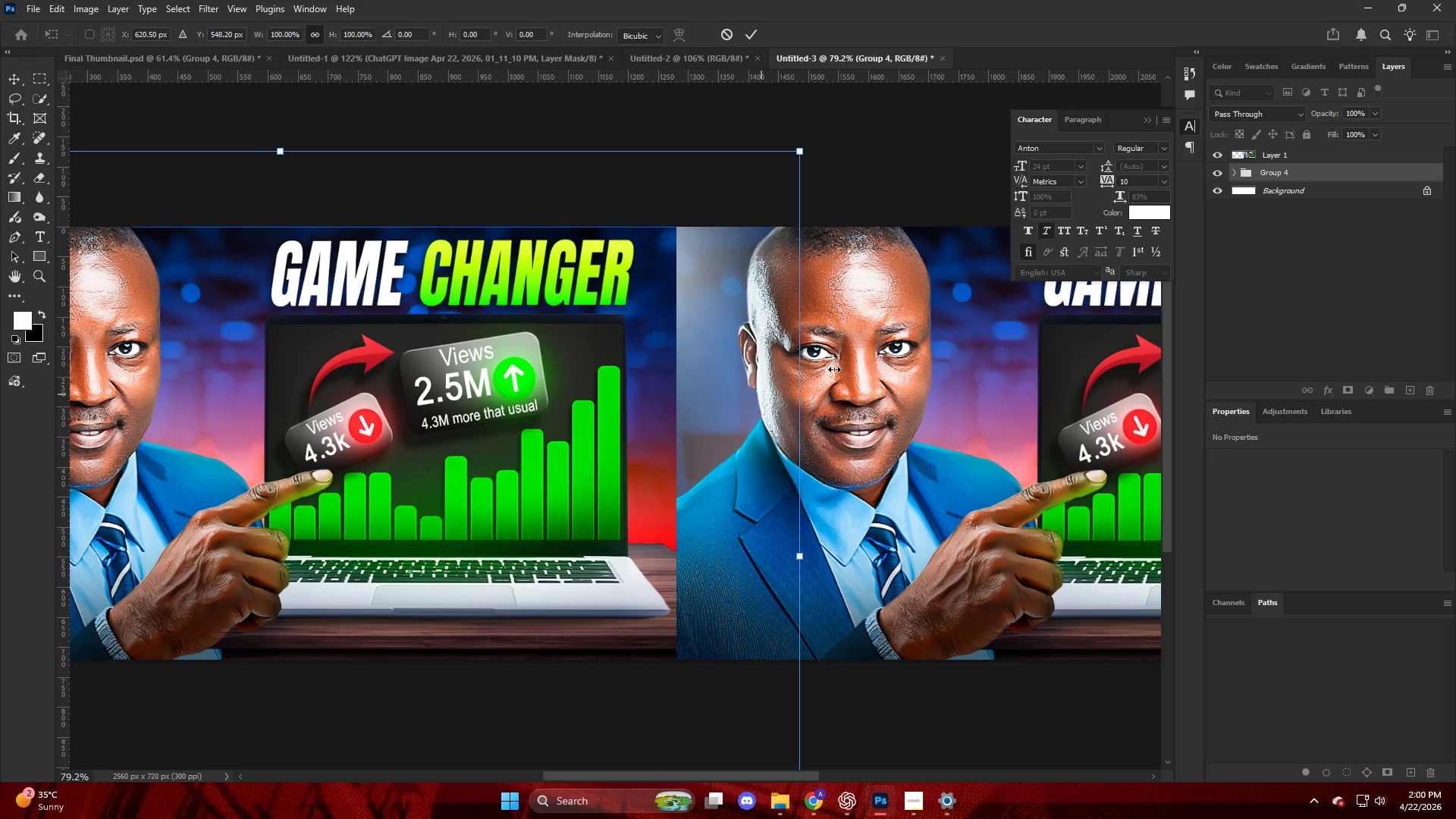 
key(Alt+AltLeft)
 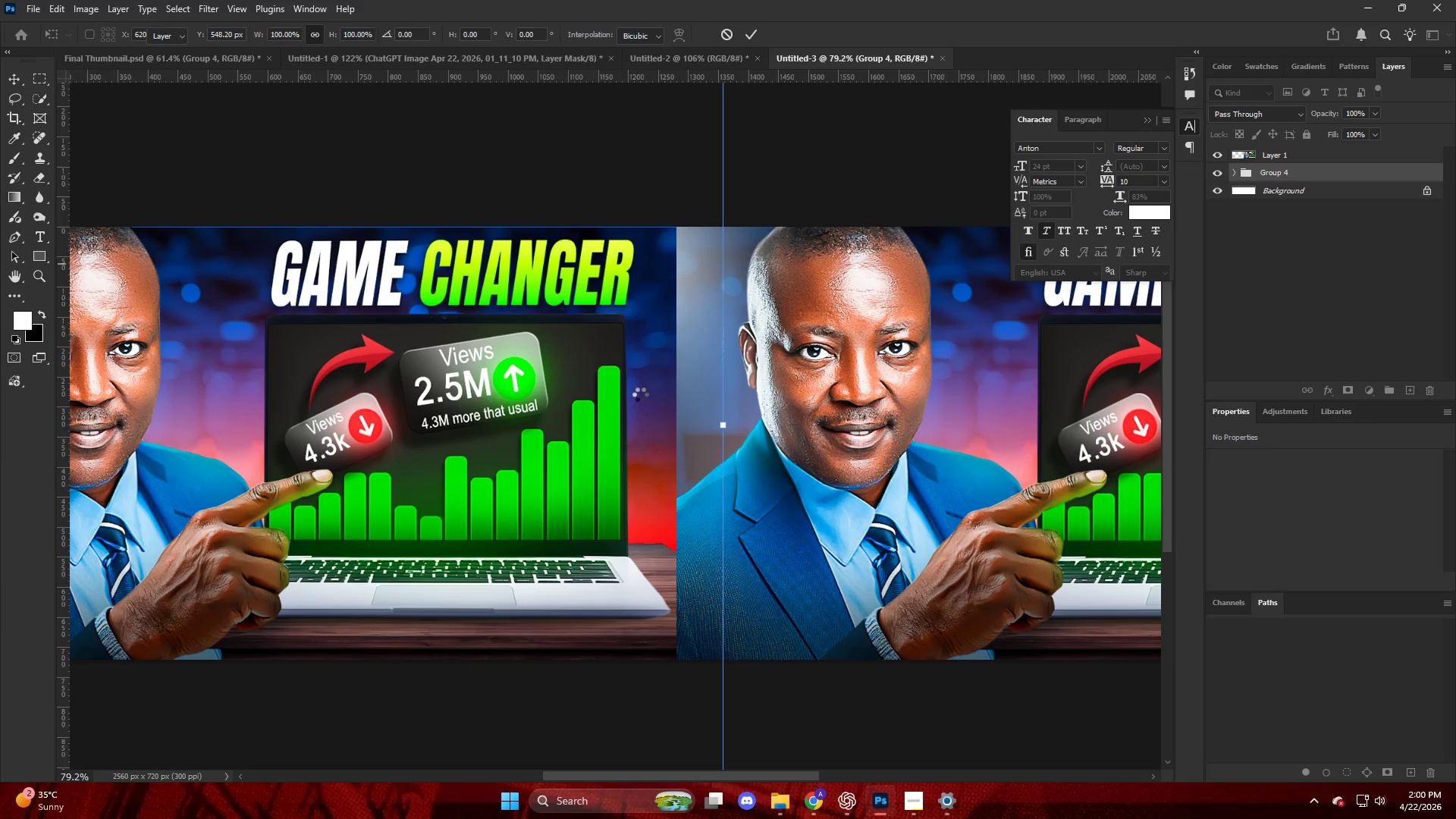 
scroll: coordinate [639, 395], scroll_direction: down, amount: 3.0
 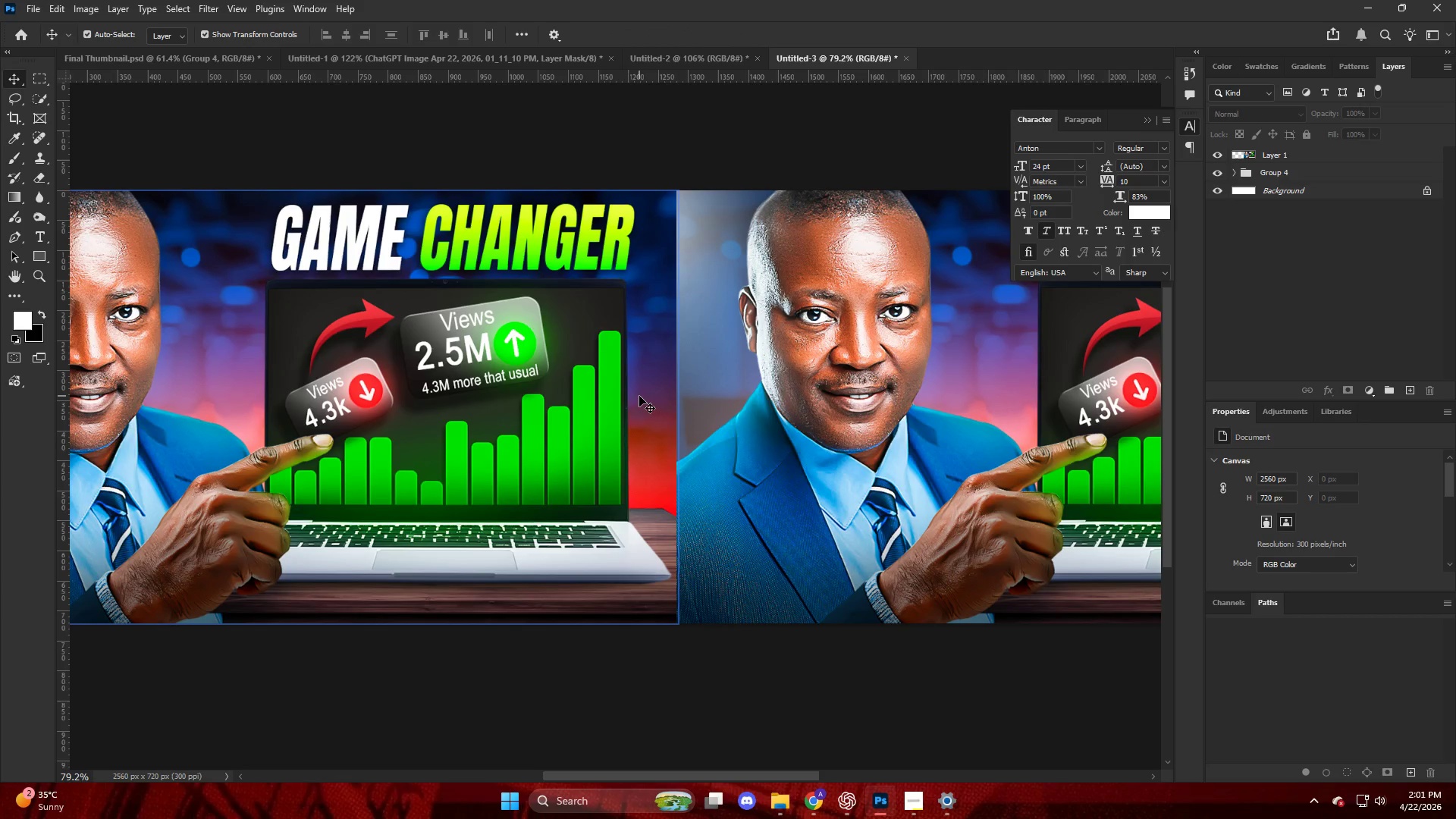 
wait(39.35)
 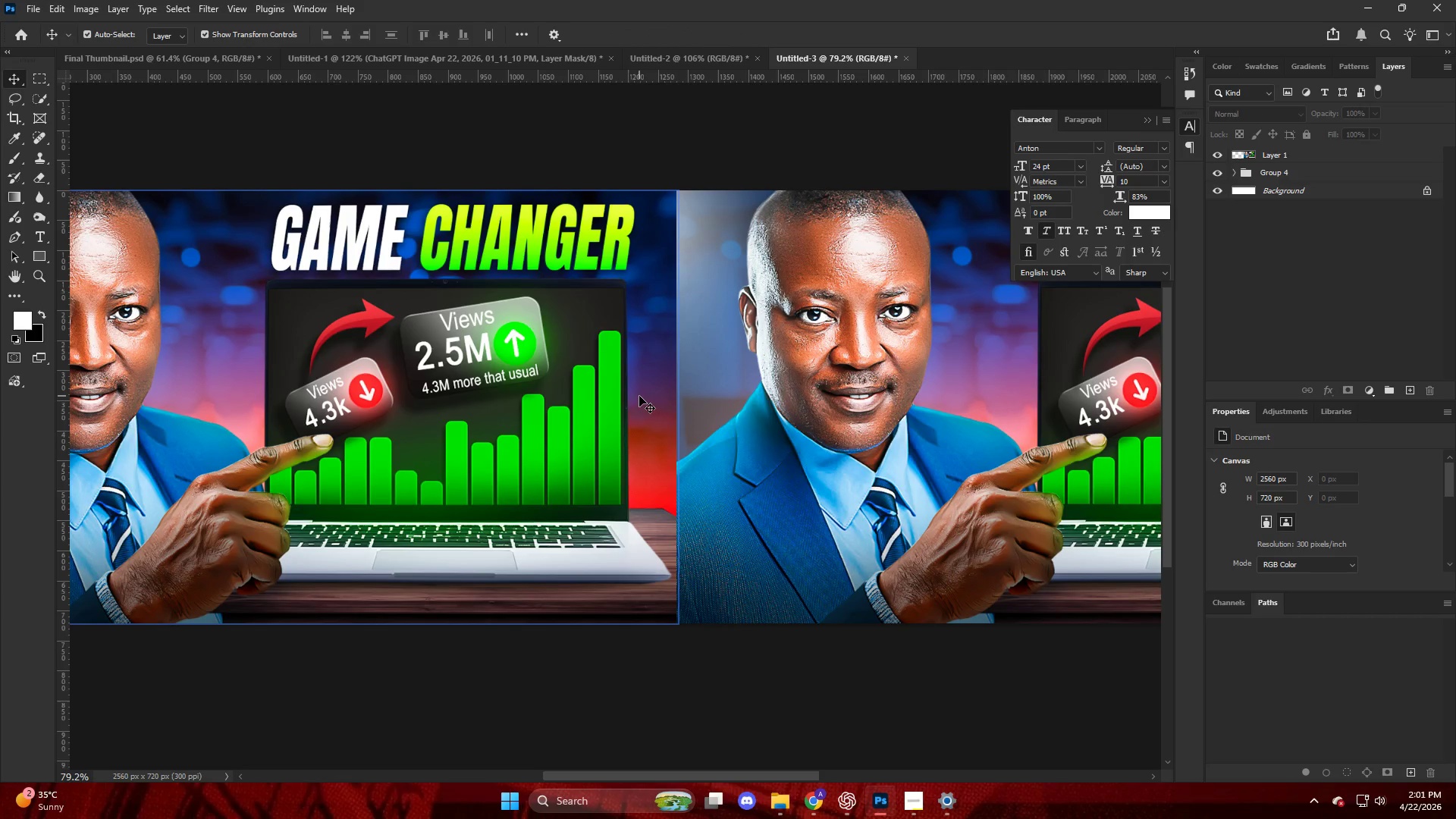 
left_click([1238, 305])
 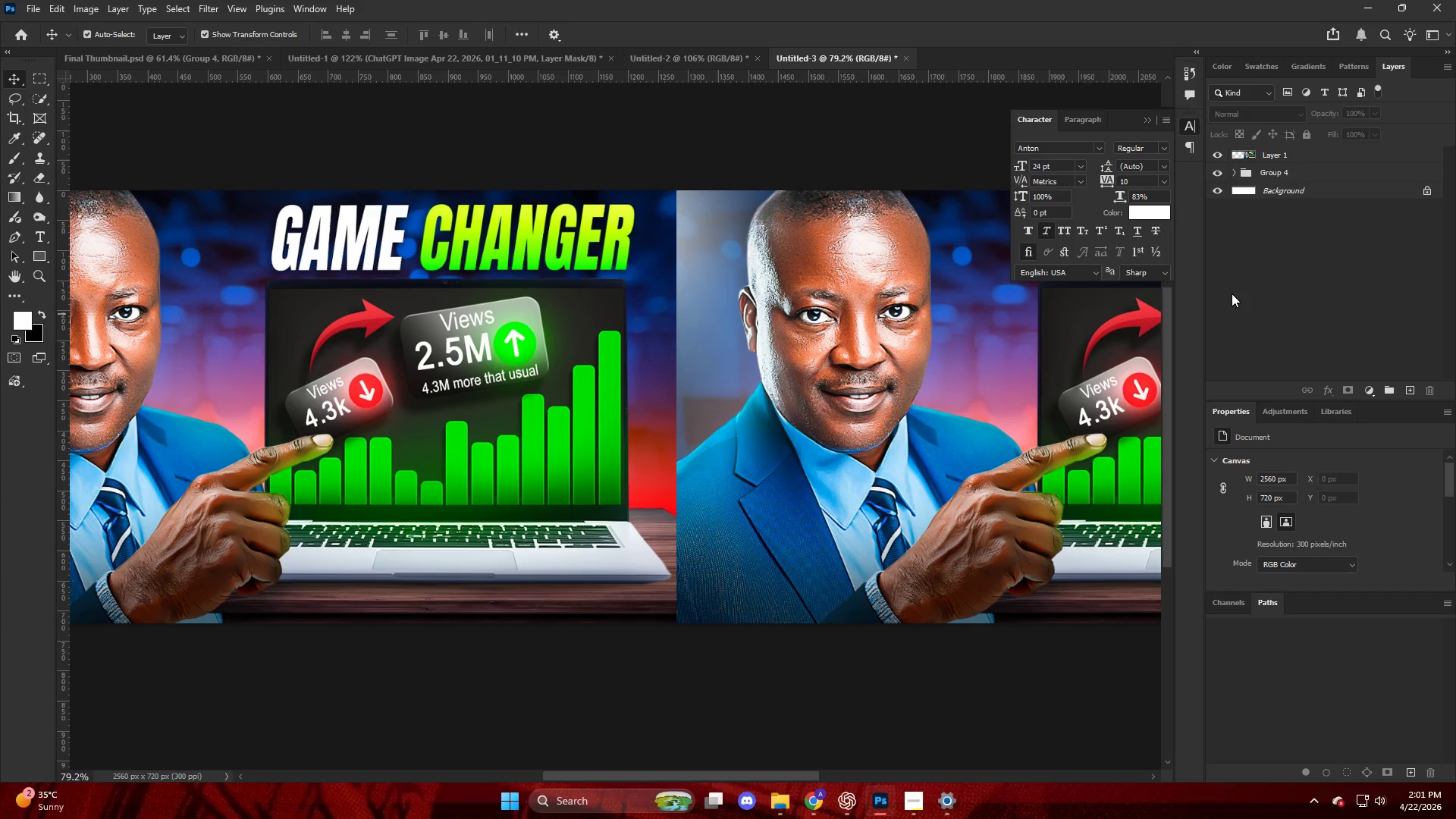 
key(Alt+AltLeft)
 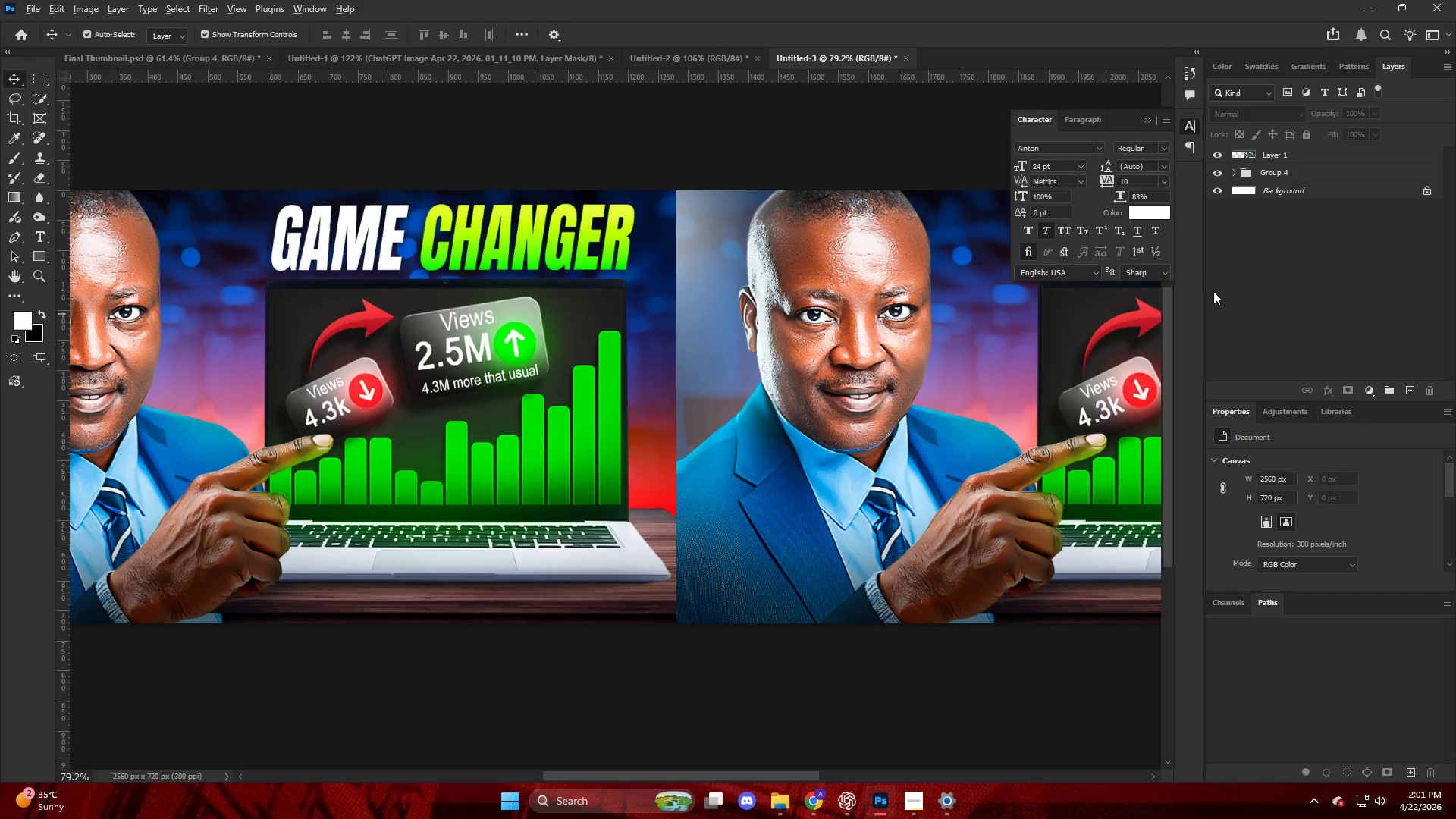 
key(Control+ControlLeft)
 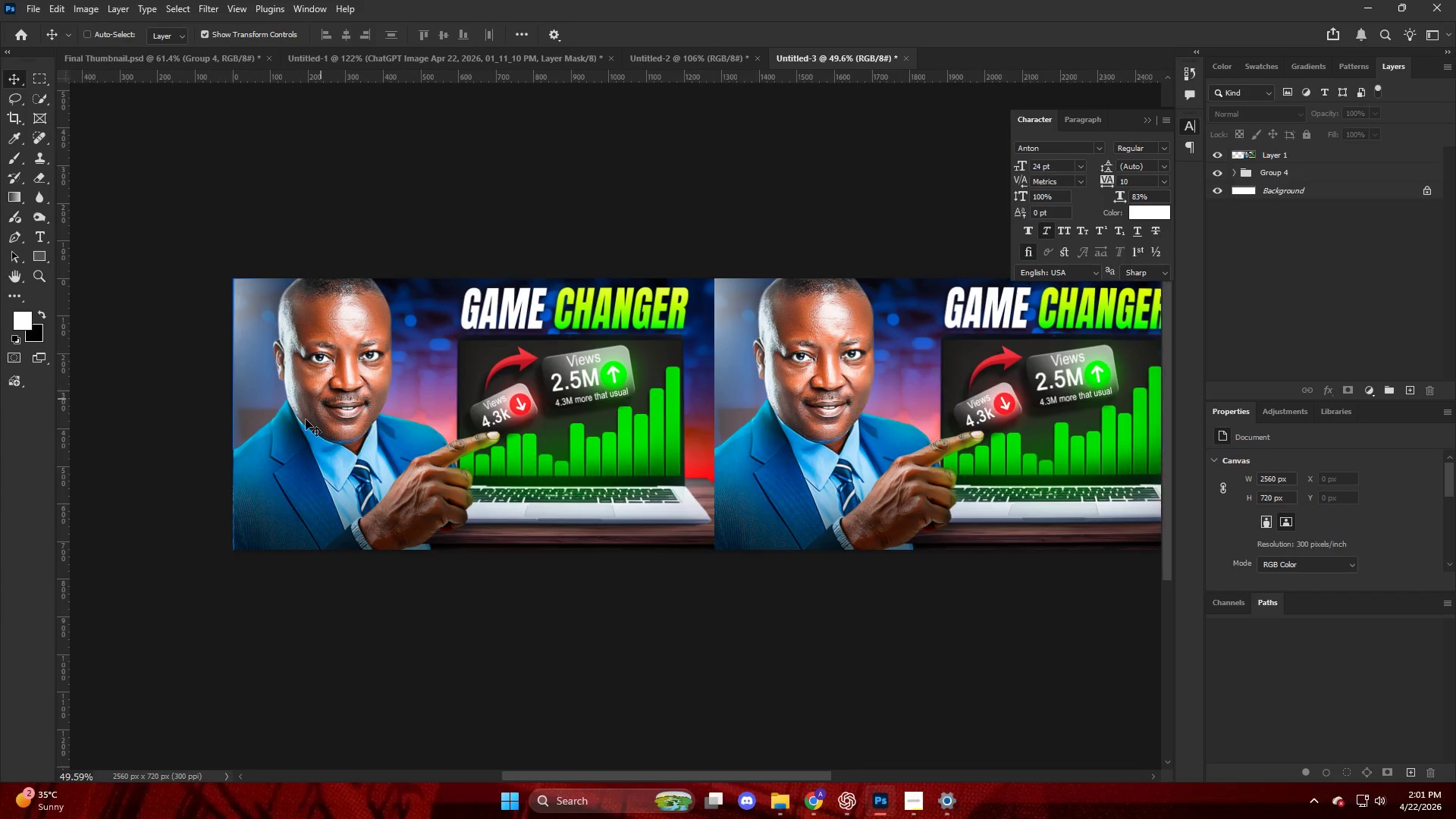 
key(Alt+AltLeft)
 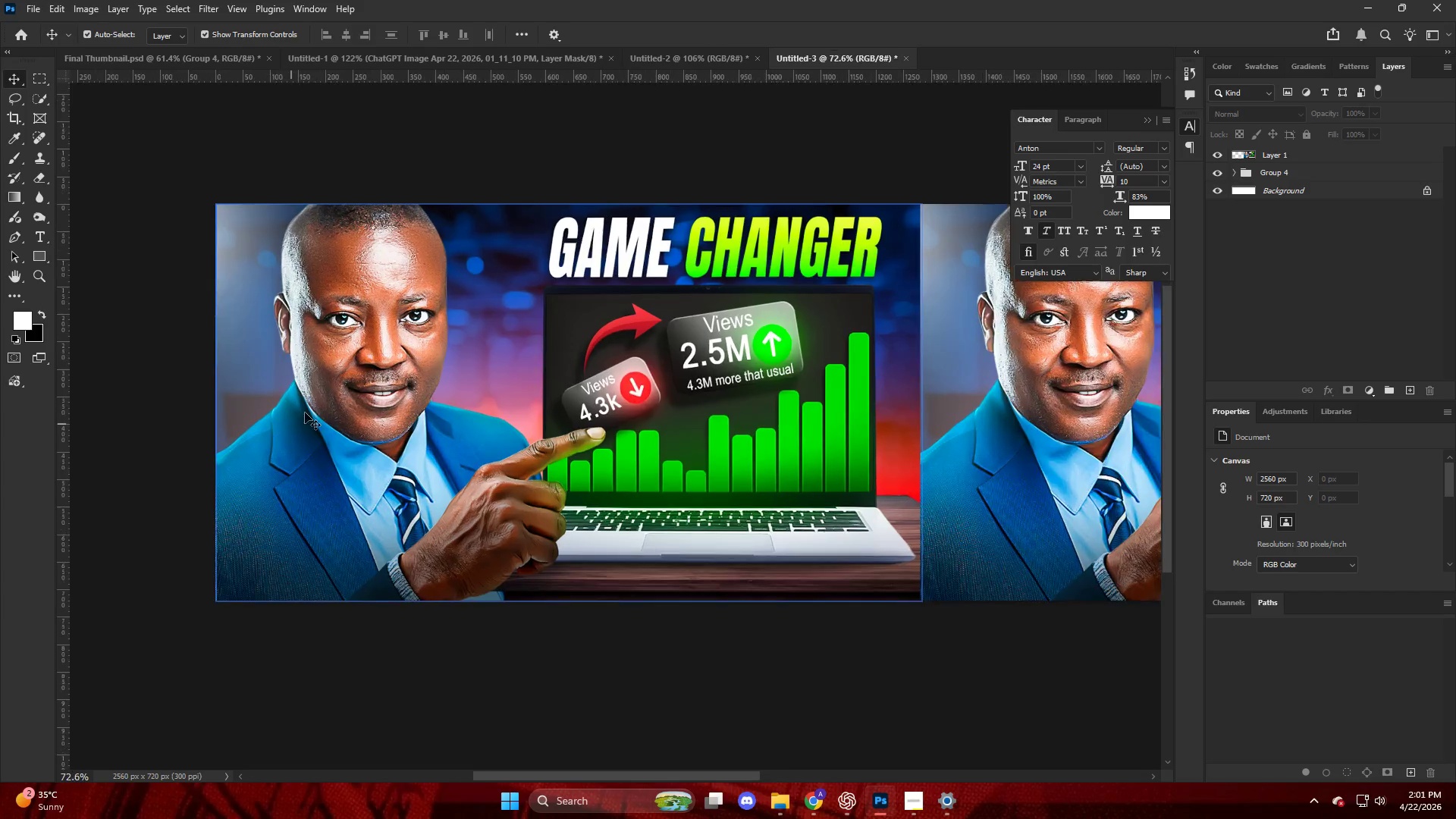 
key(V)
 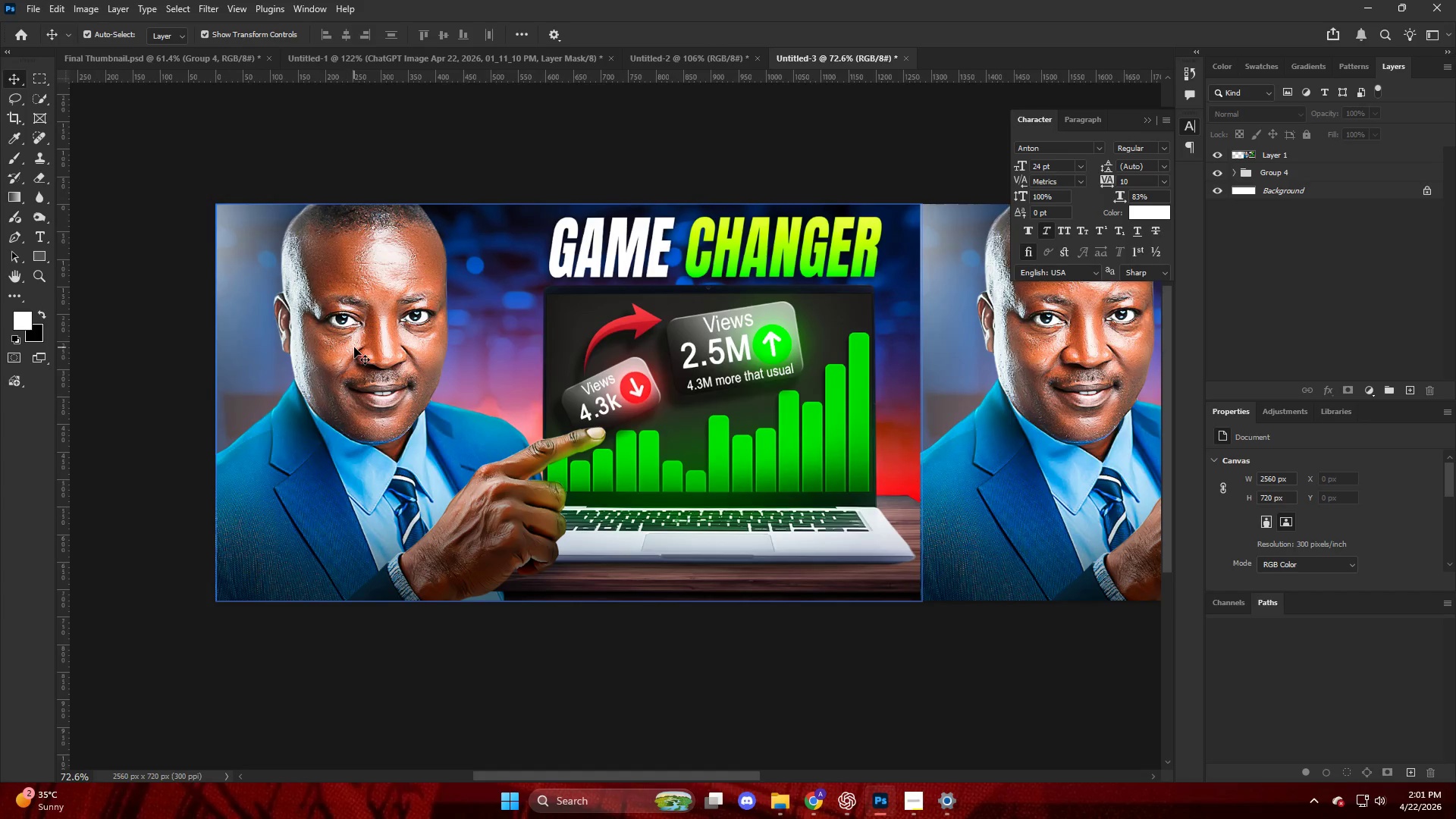 
left_click([354, 347])
 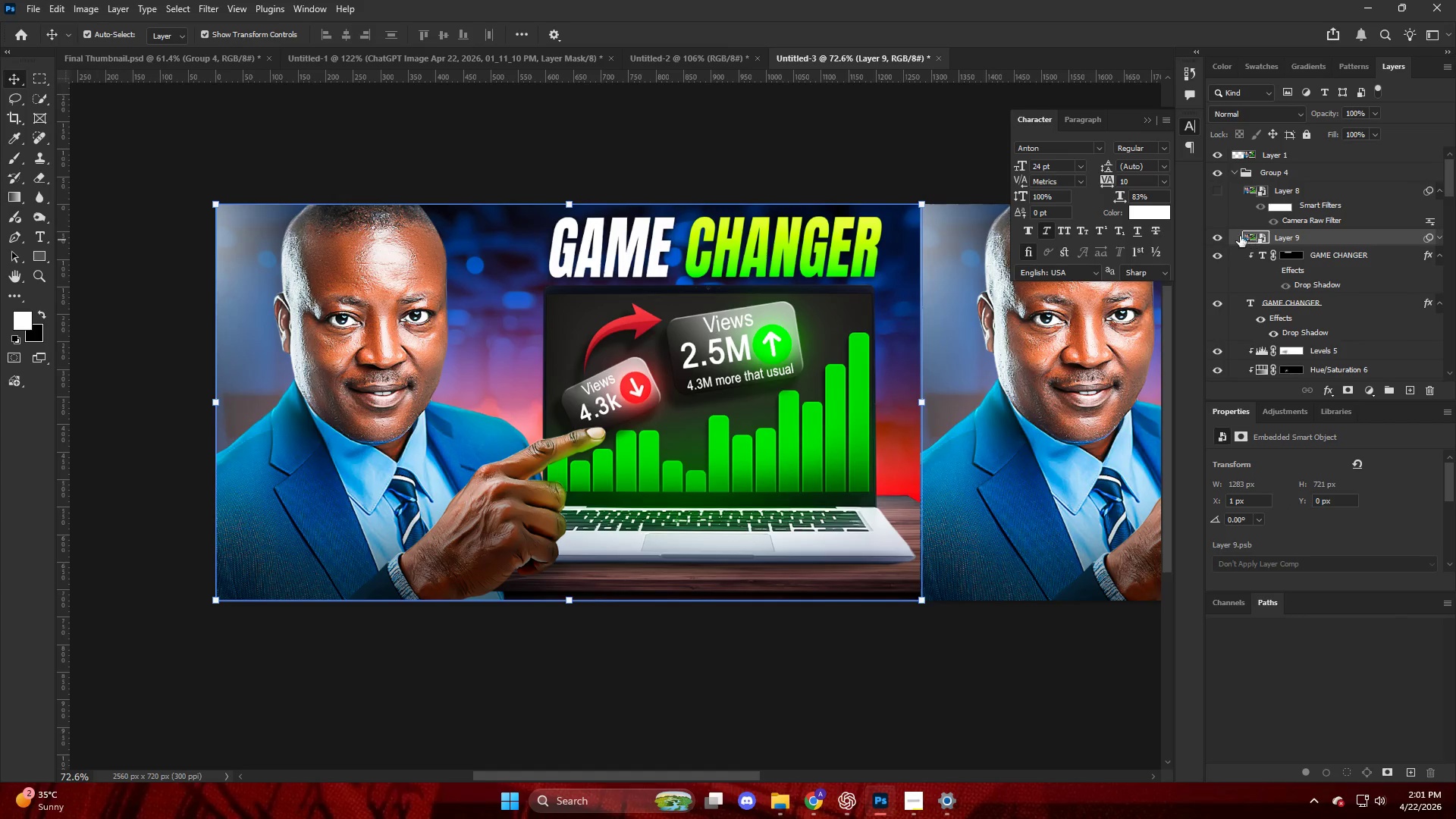 
scroll: coordinate [271, 438], scroll_direction: up, amount: 4.0
 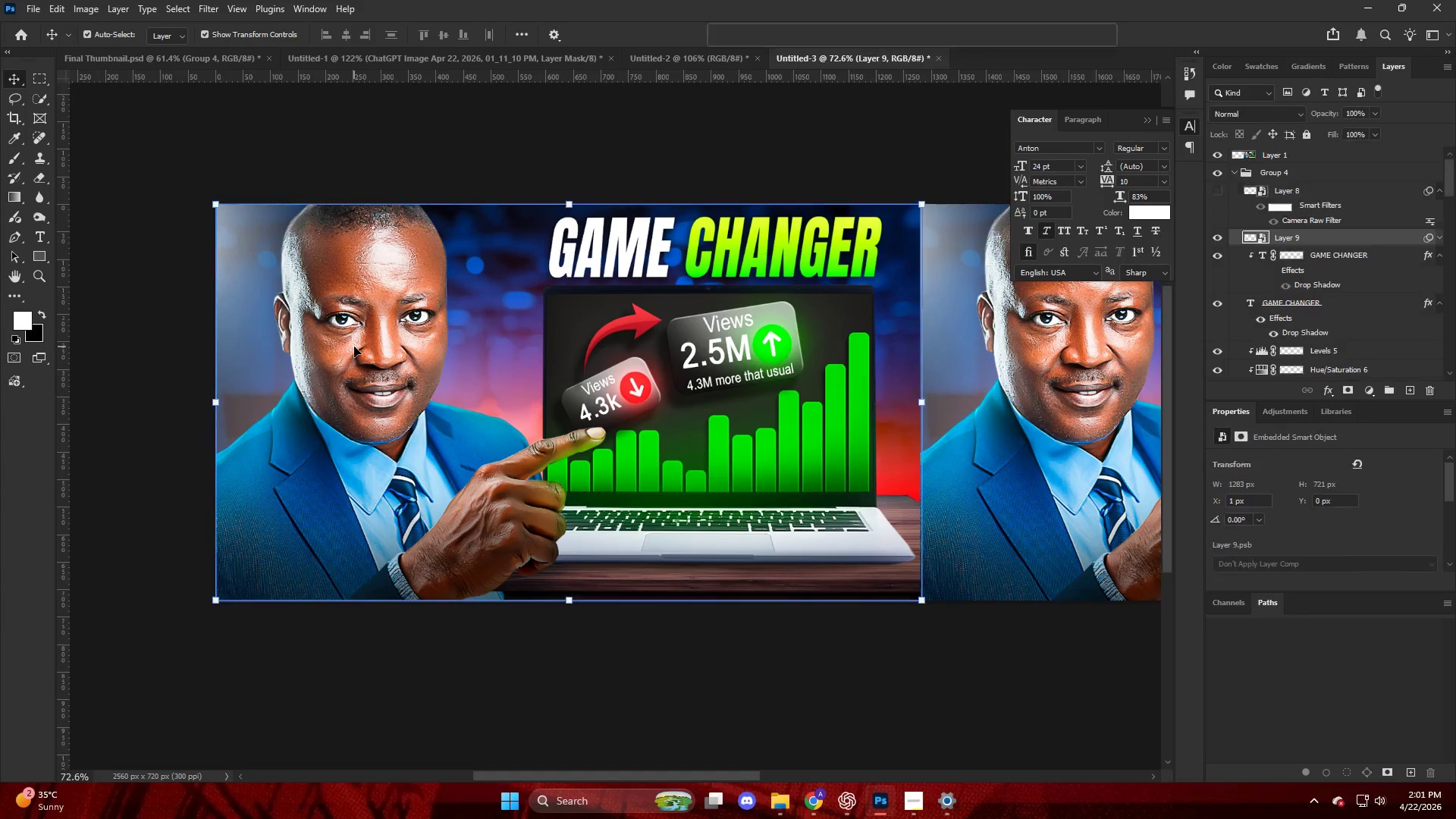 
left_click([1217, 238])
 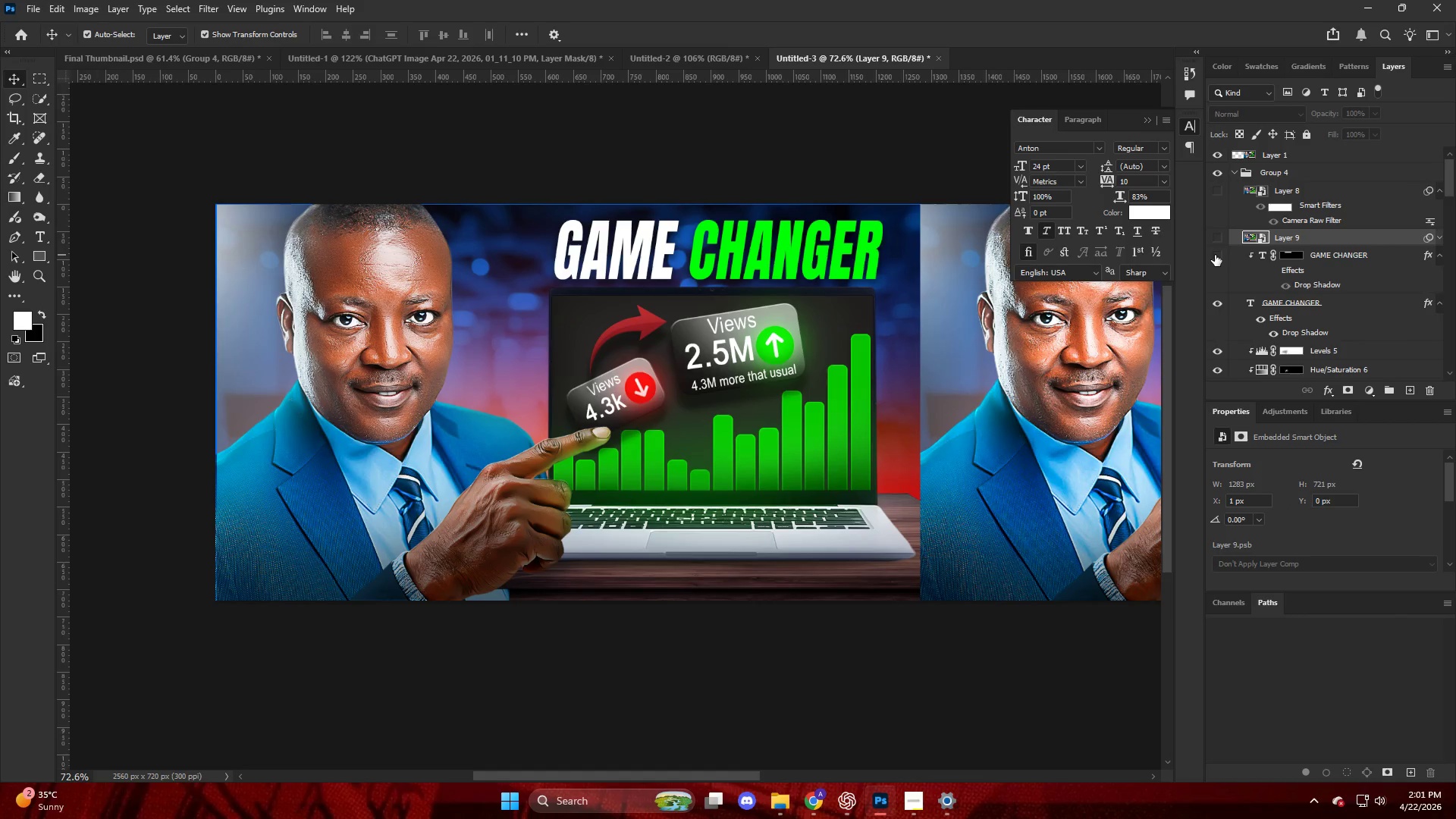 
left_click([1215, 254])
 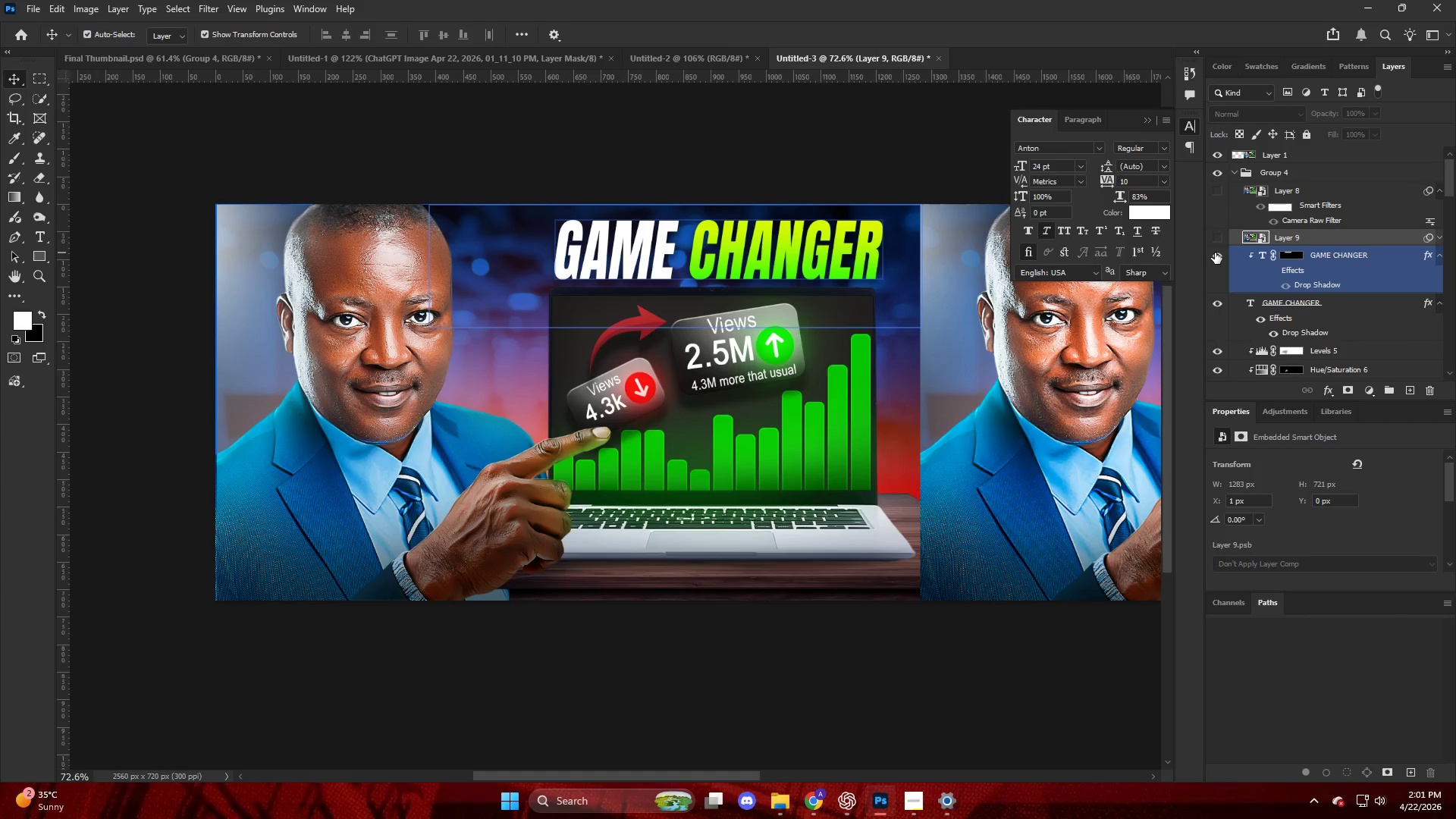 
left_click([1215, 253])
 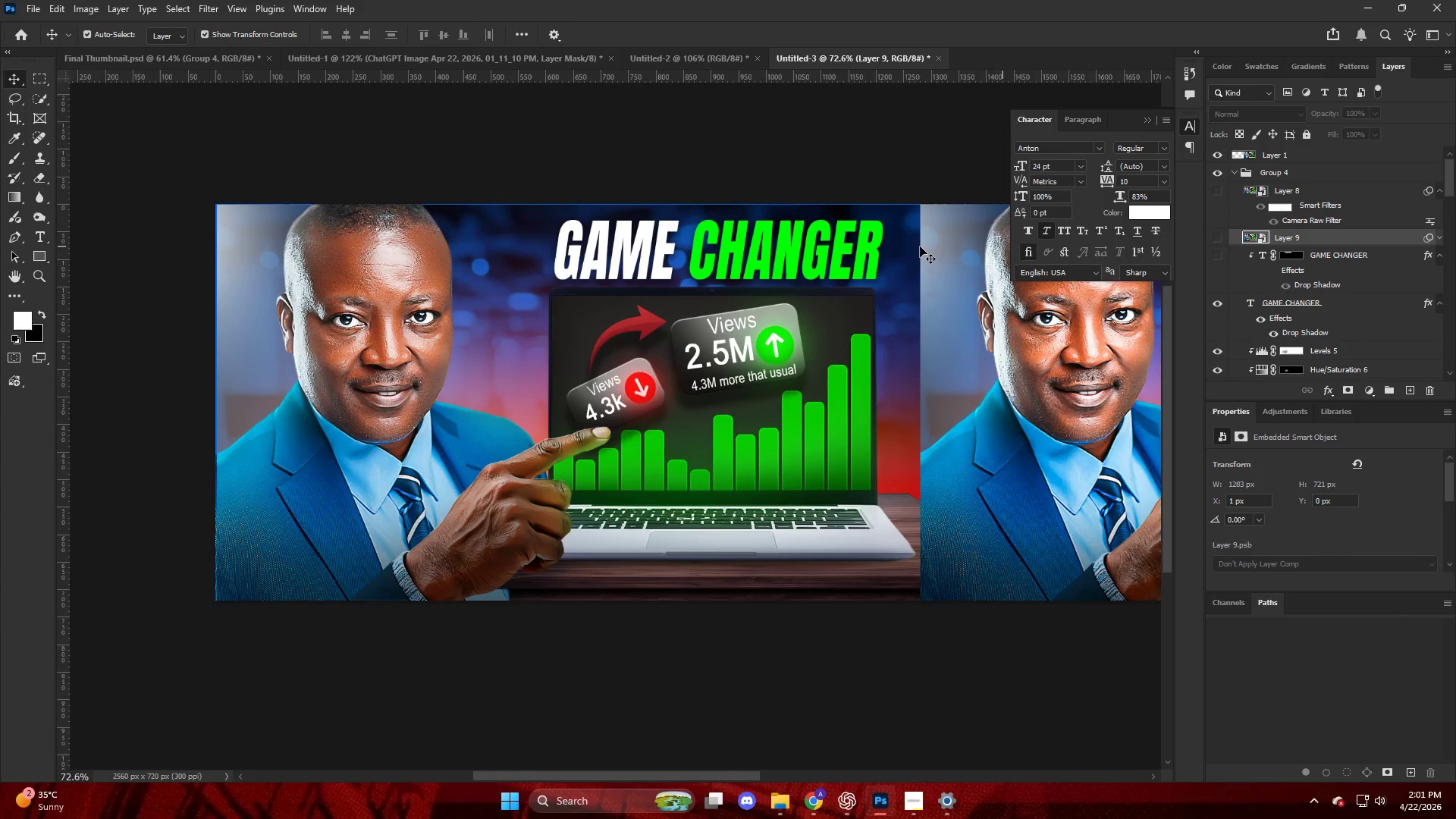 
key(Alt+AltLeft)
 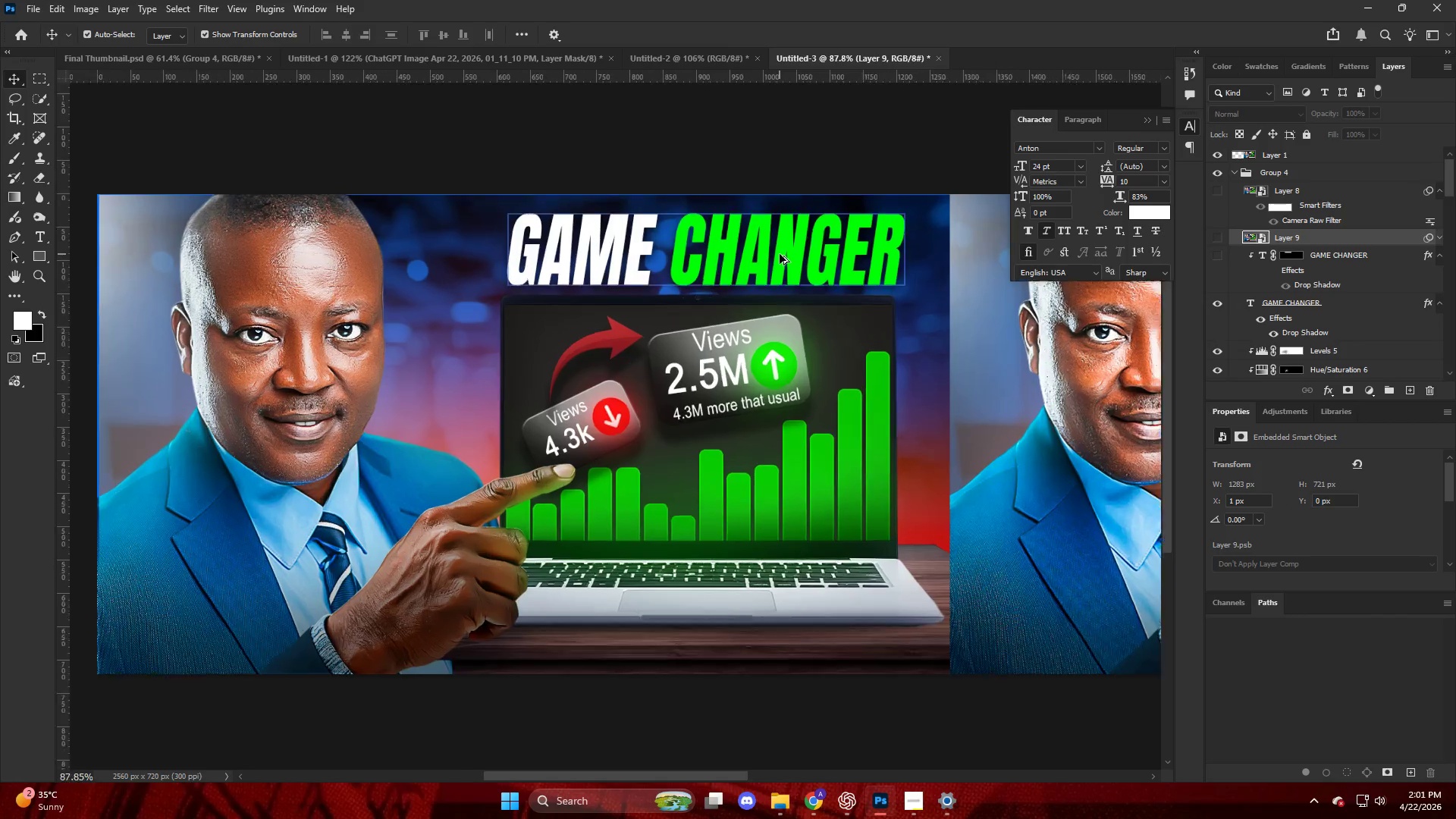 
scroll: coordinate [780, 254], scroll_direction: up, amount: 3.0
 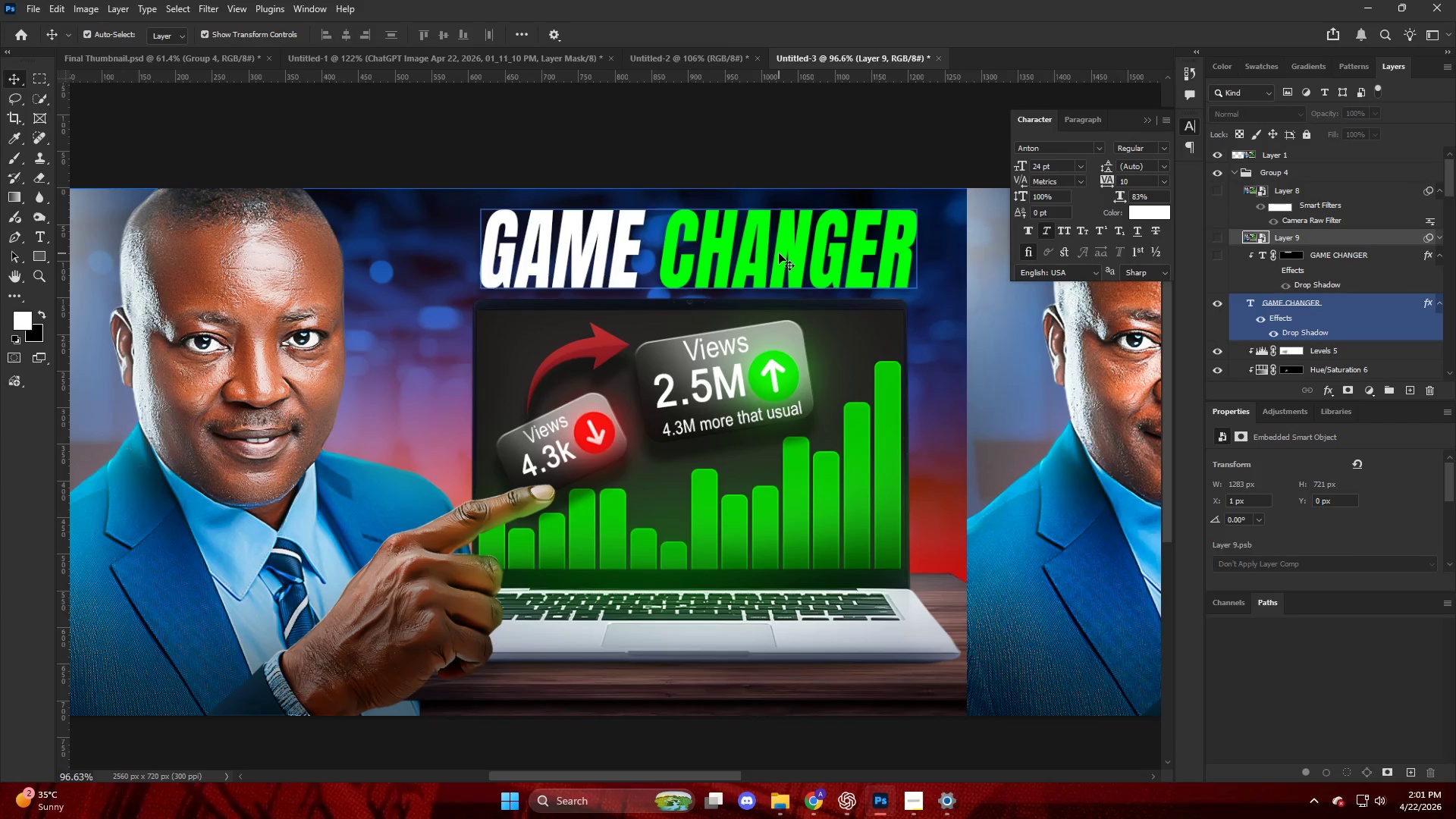 
left_click([778, 253])
 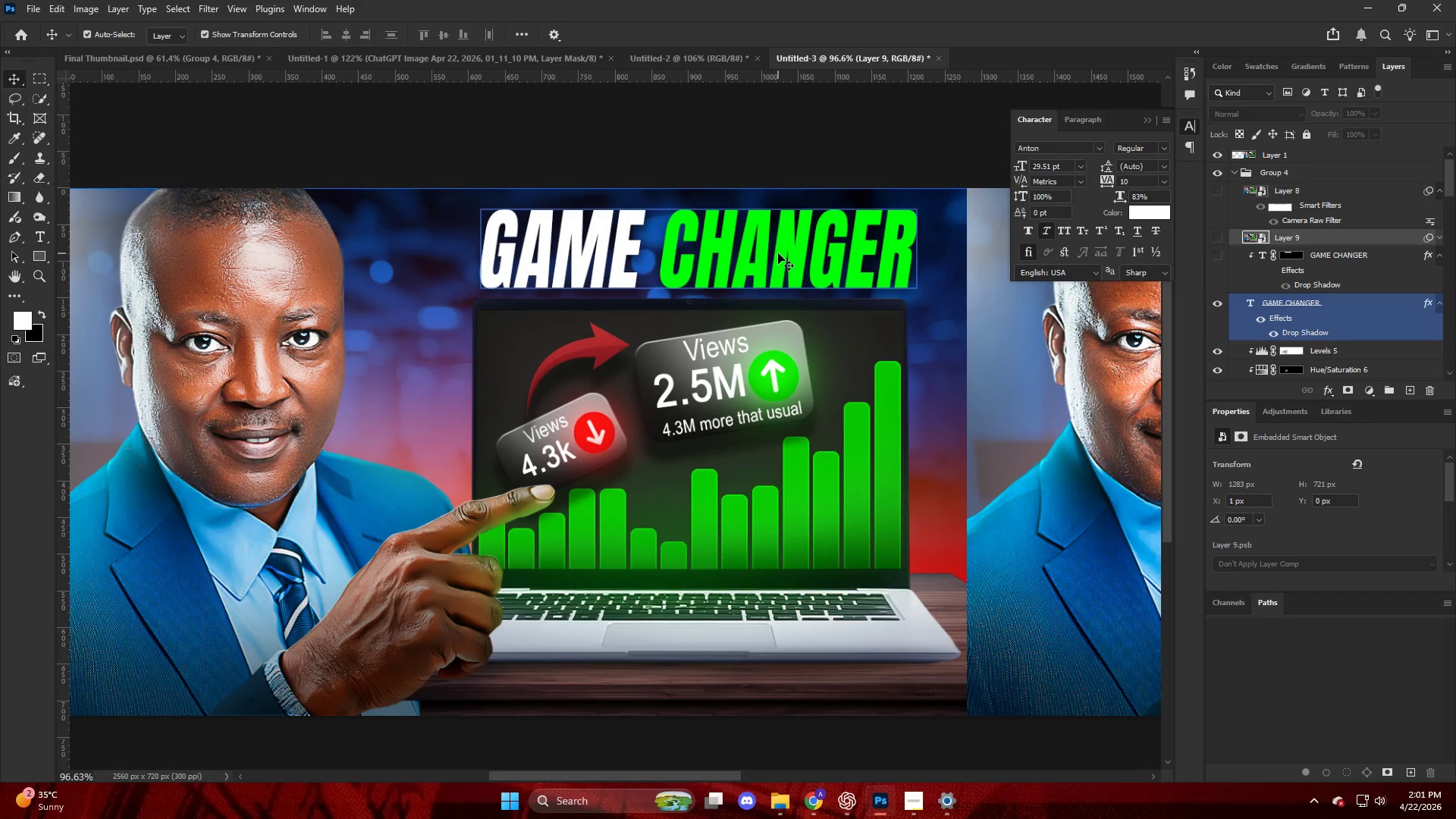 
key(T)
 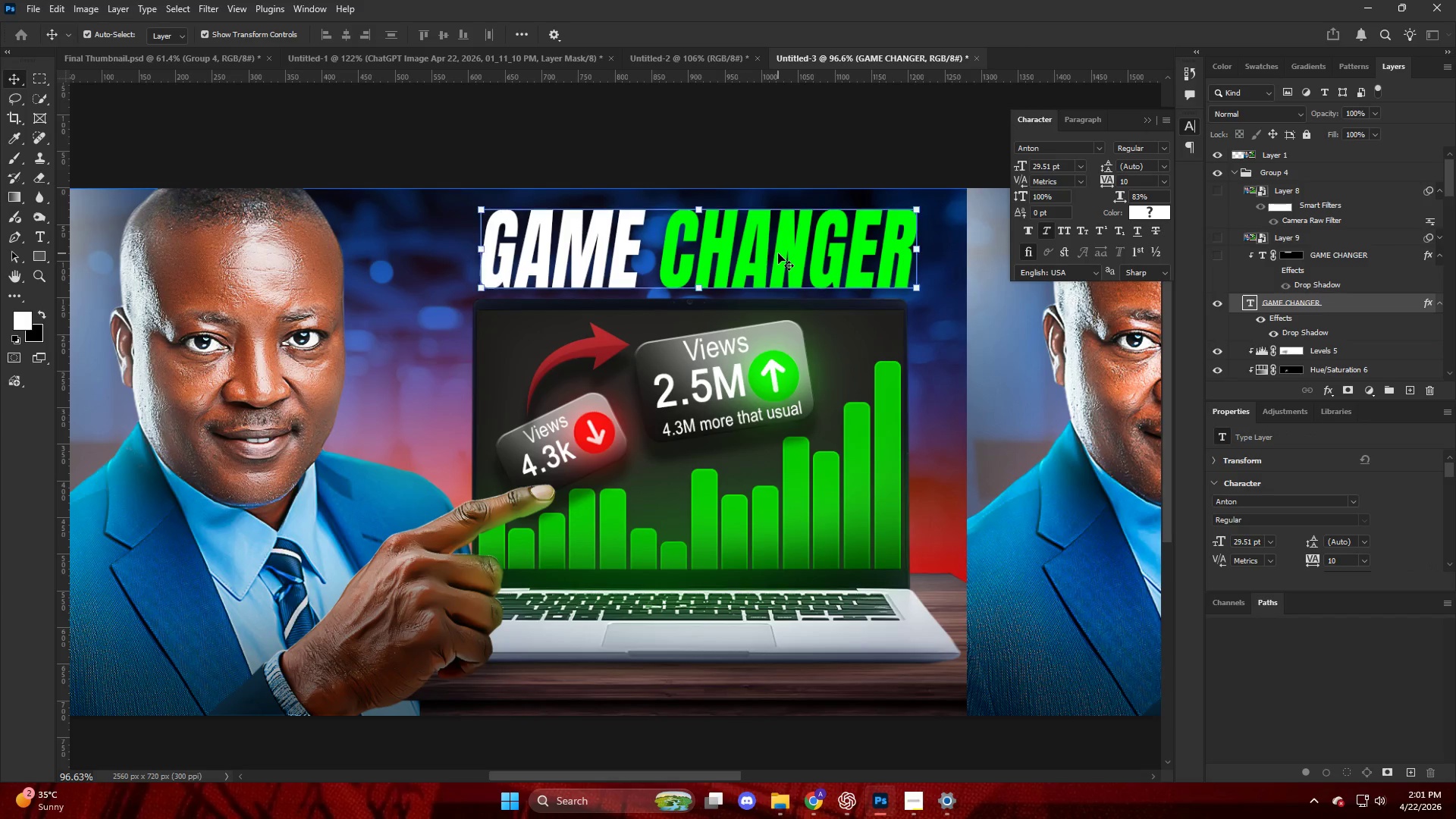 
double_click([778, 253])
 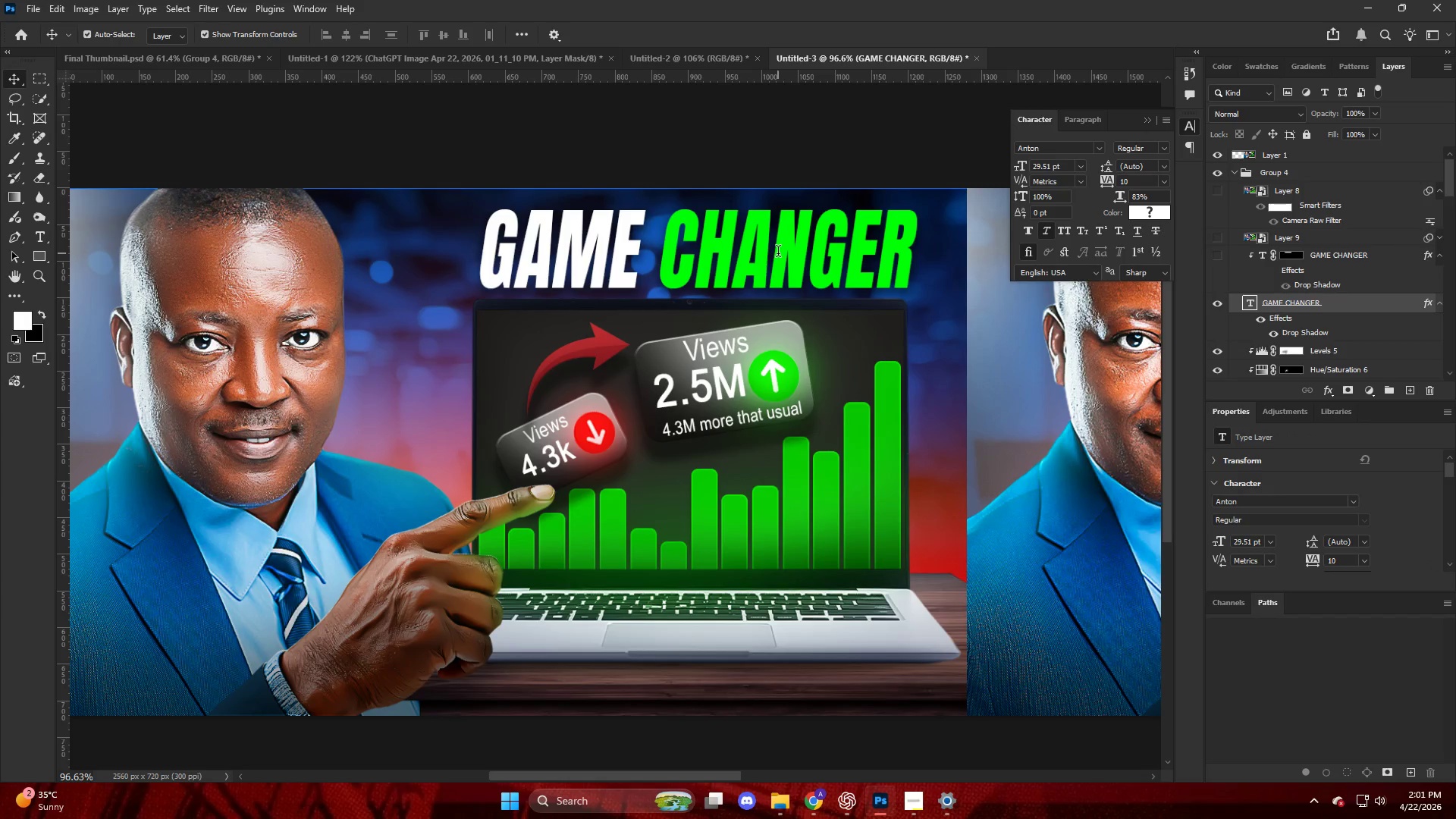 
triple_click([778, 253])
 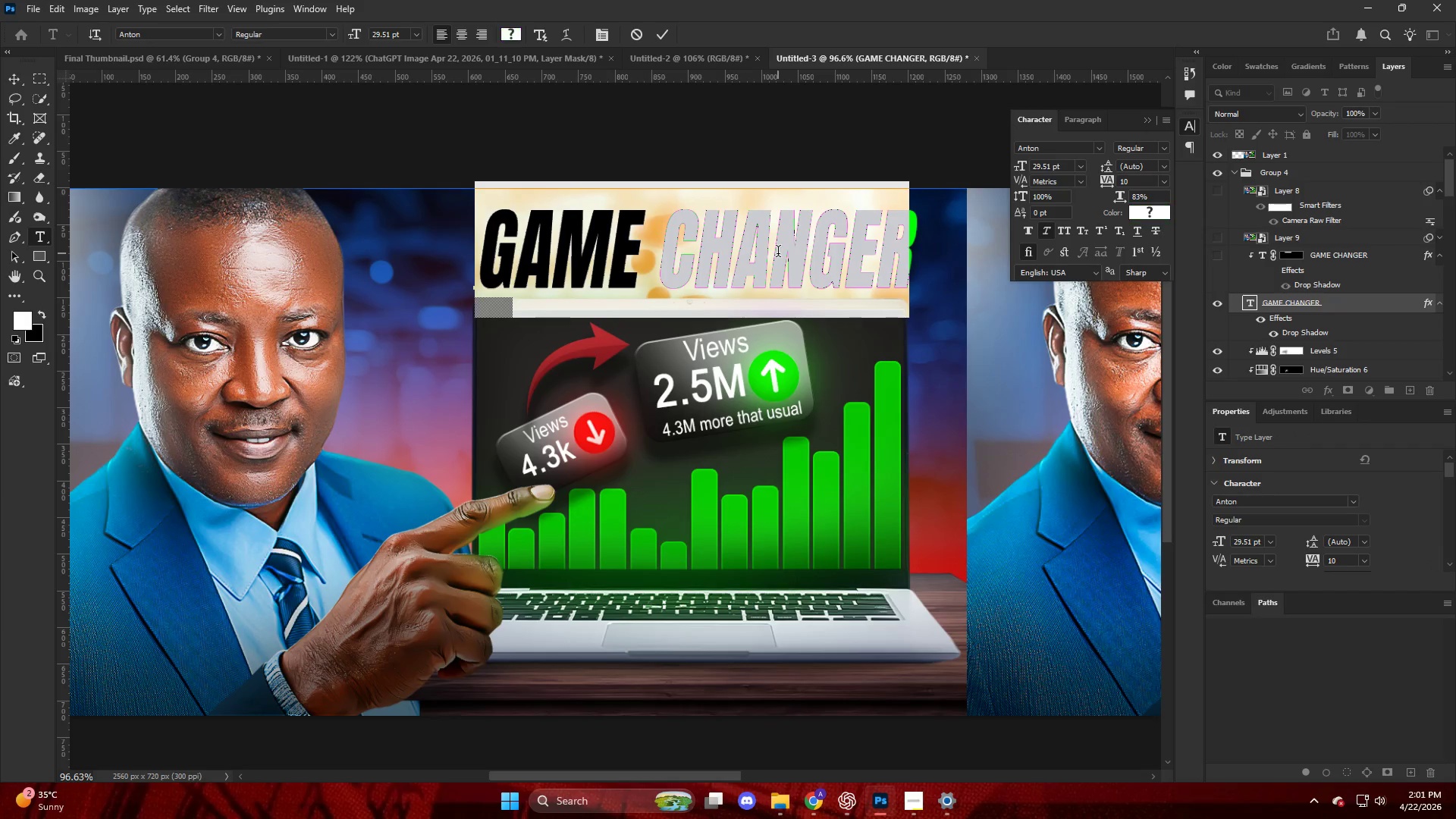 
left_click([778, 253])
 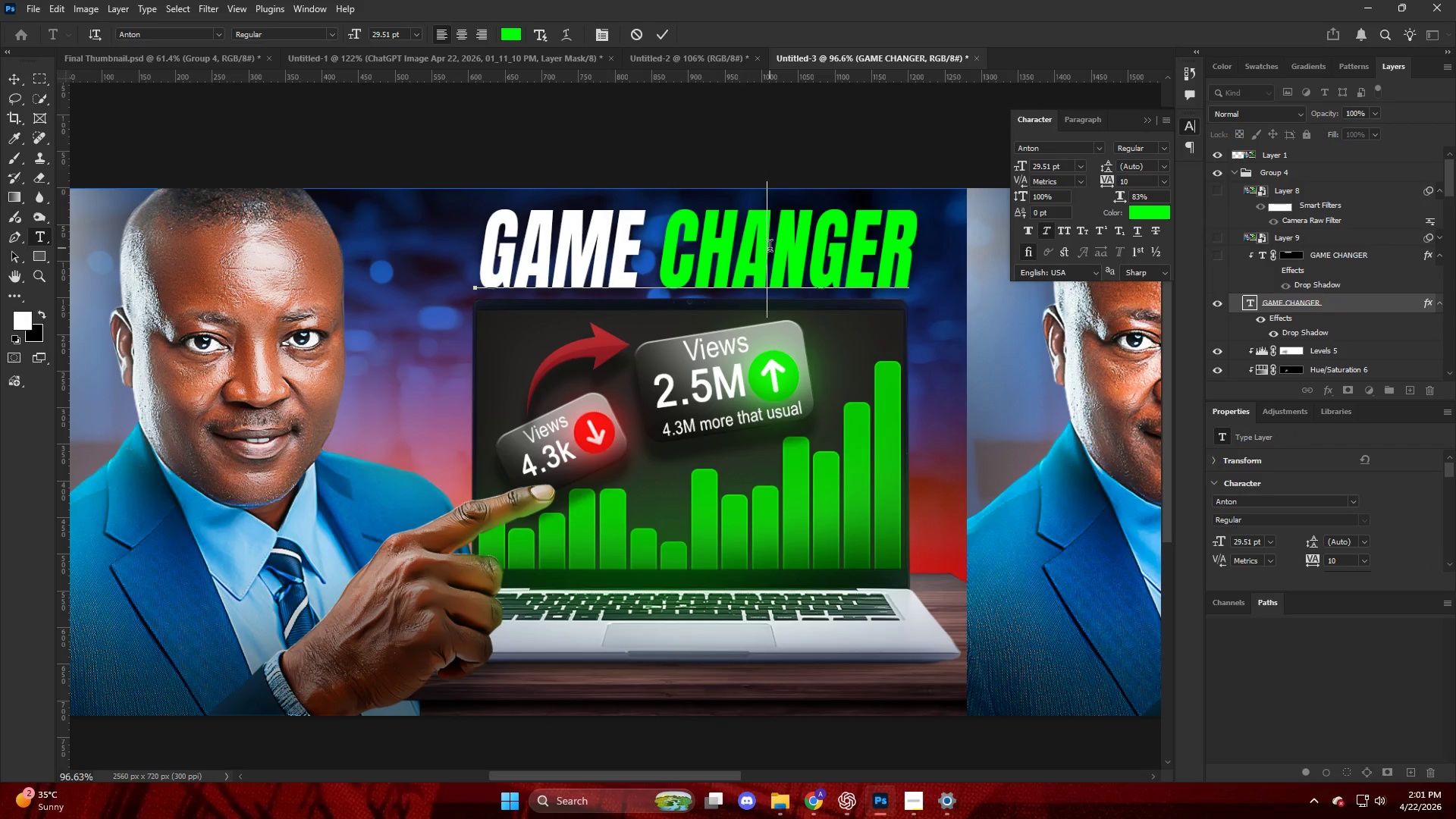 
double_click([770, 248])
 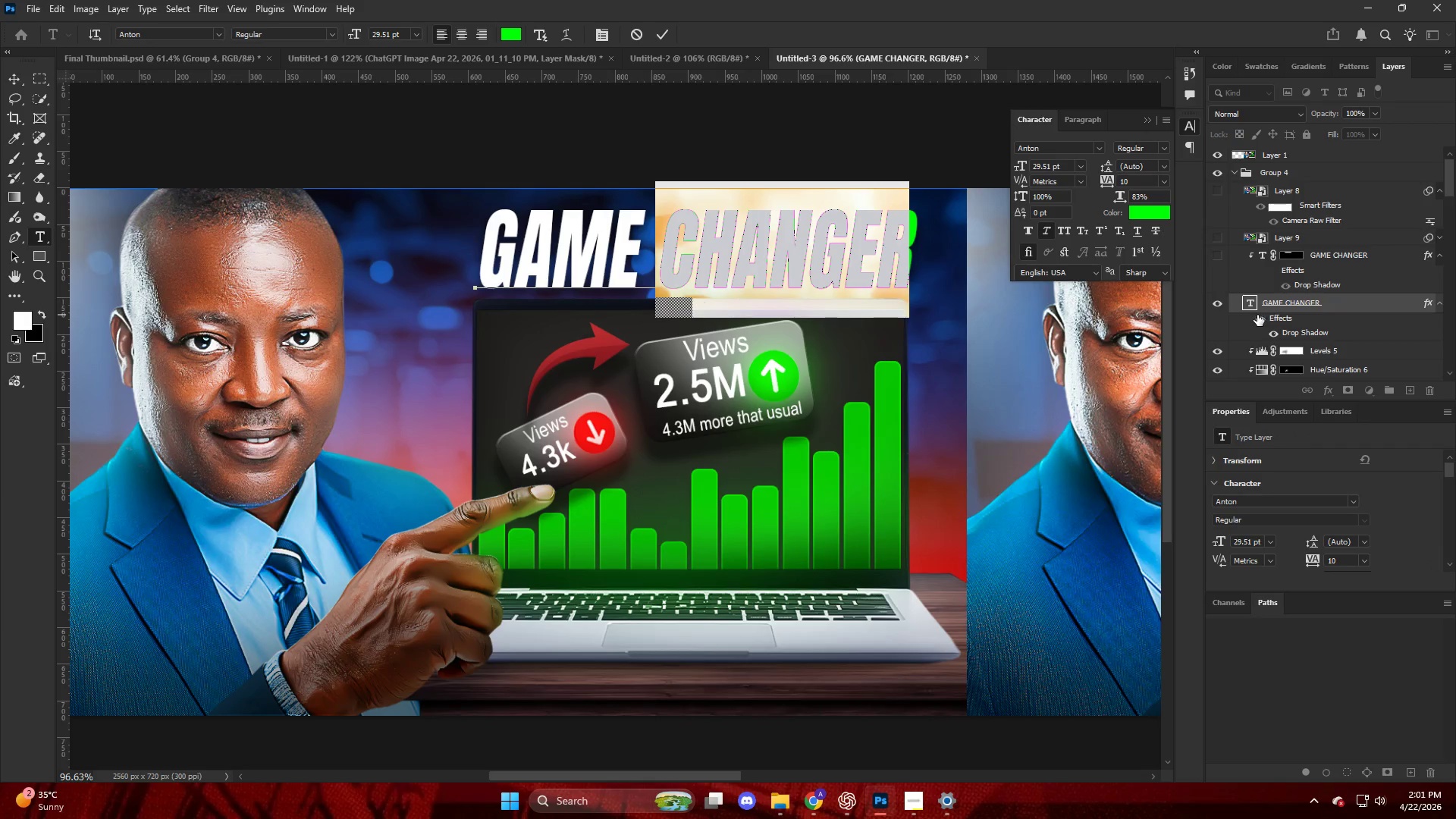 
left_click([1294, 307])
 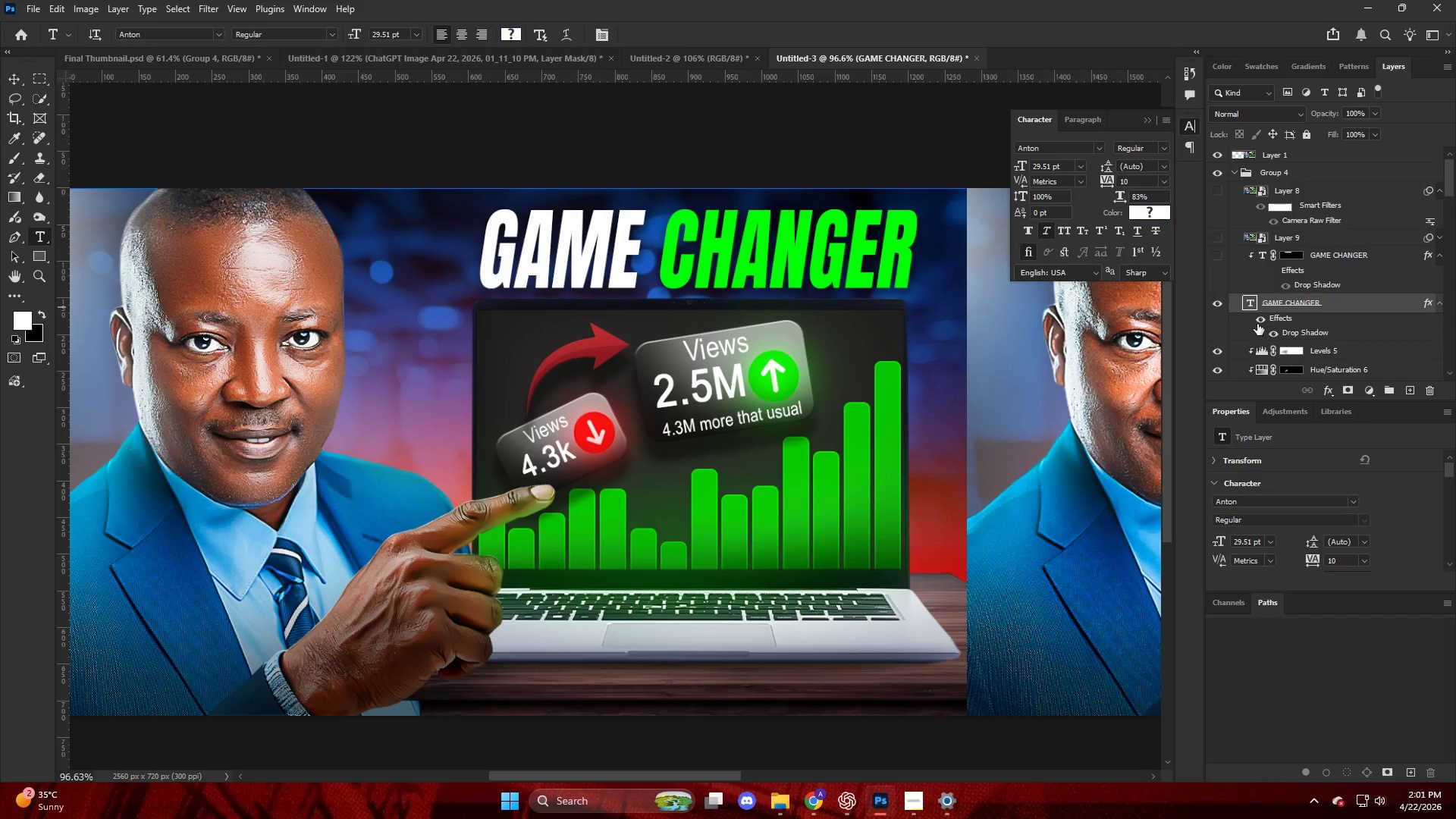 
left_click([1256, 321])
 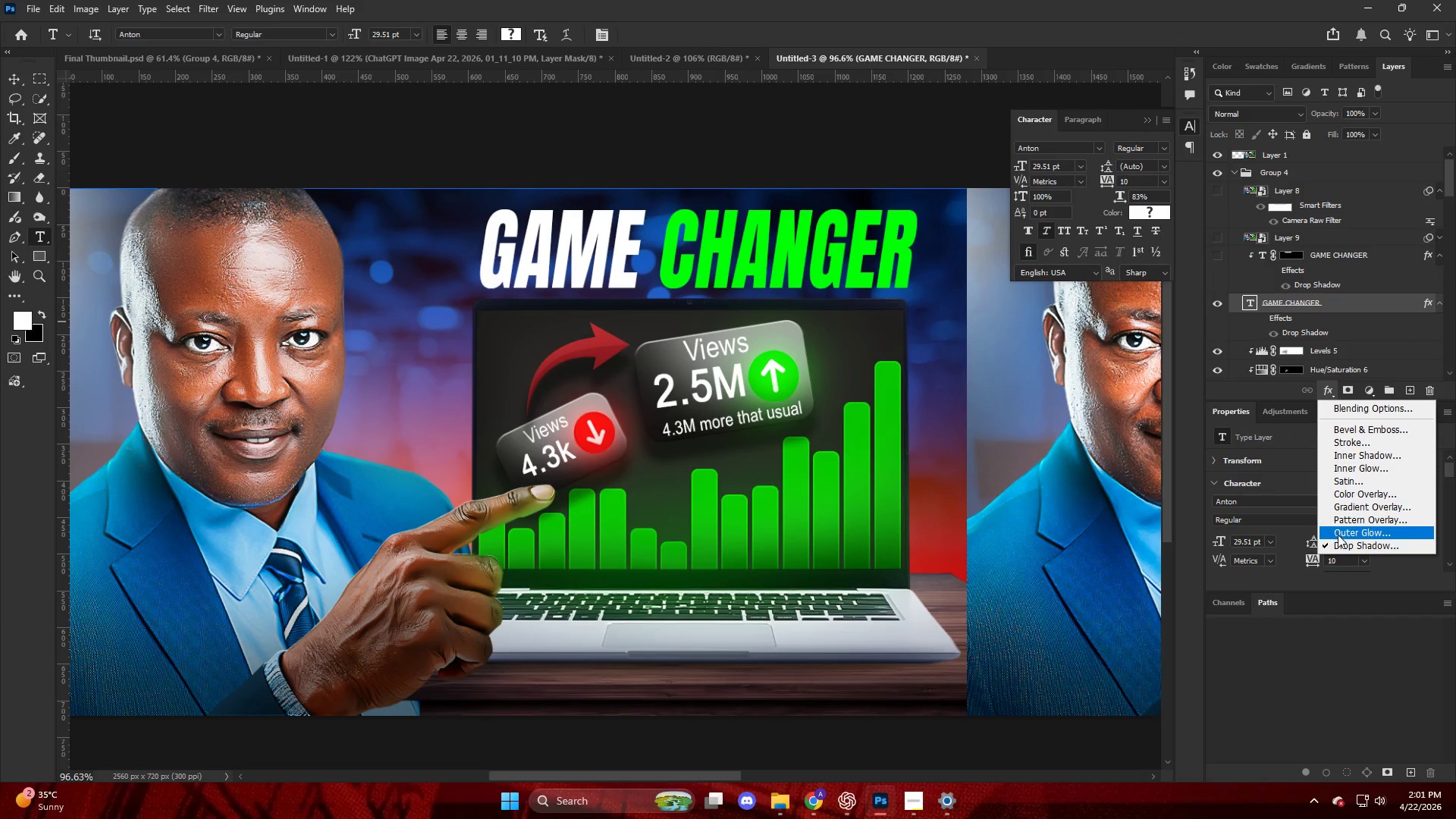 
left_click([1348, 442])
 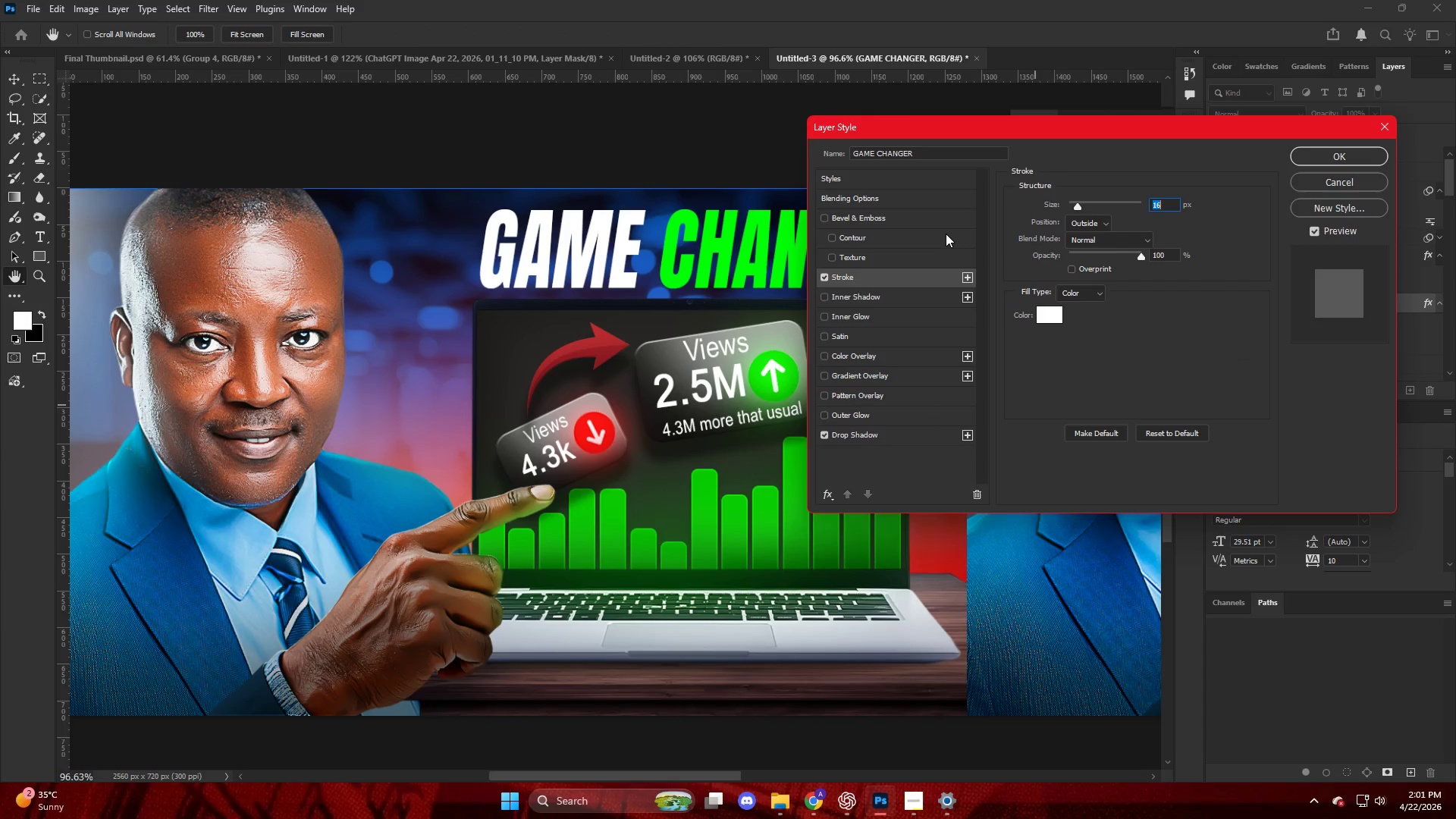 
left_click_drag(start_coordinate=[1048, 313], to_coordinate=[1354, 224])
 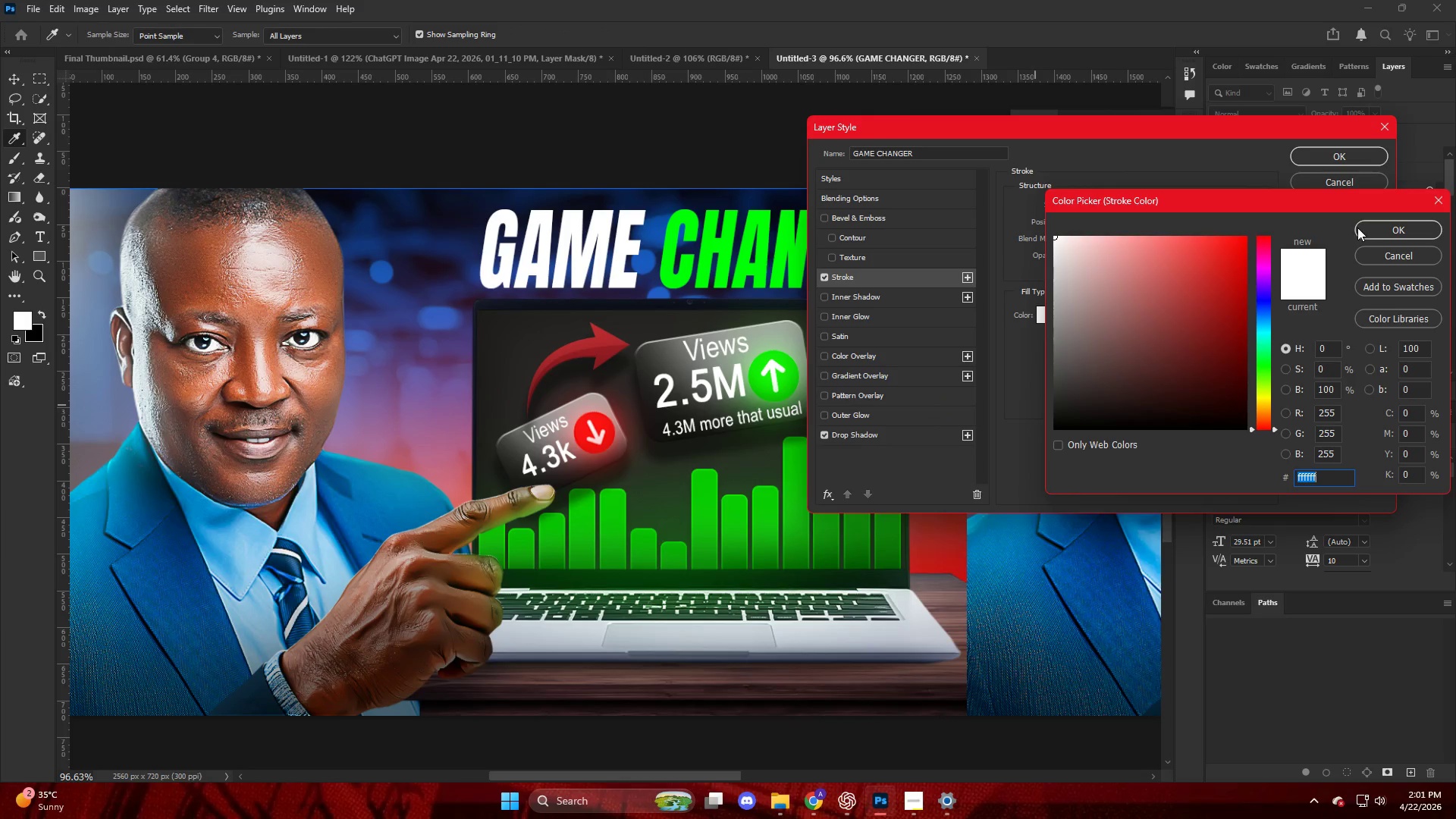 
double_click([1358, 229])
 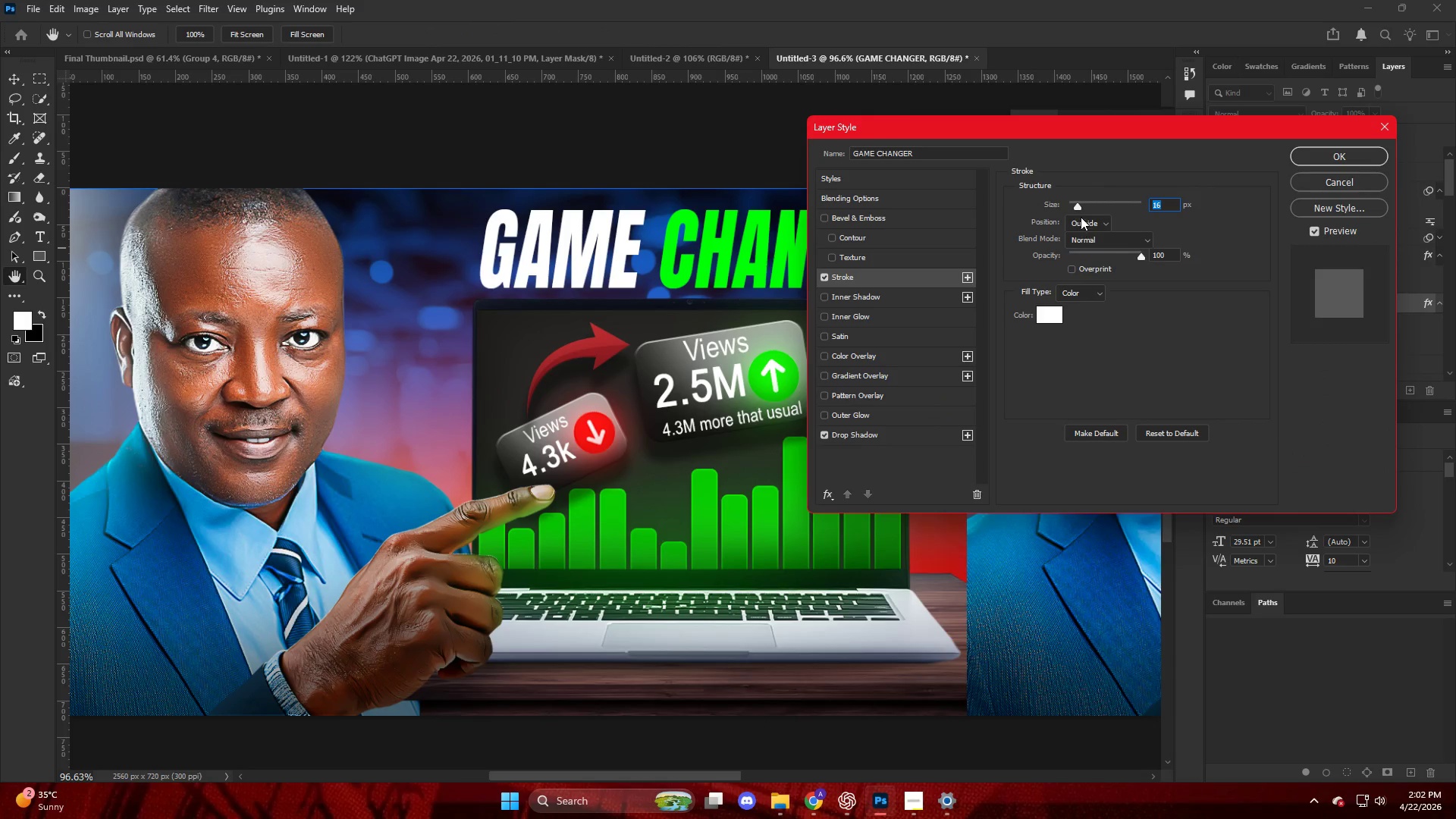 
left_click_drag(start_coordinate=[1081, 206], to_coordinate=[1112, 209])
 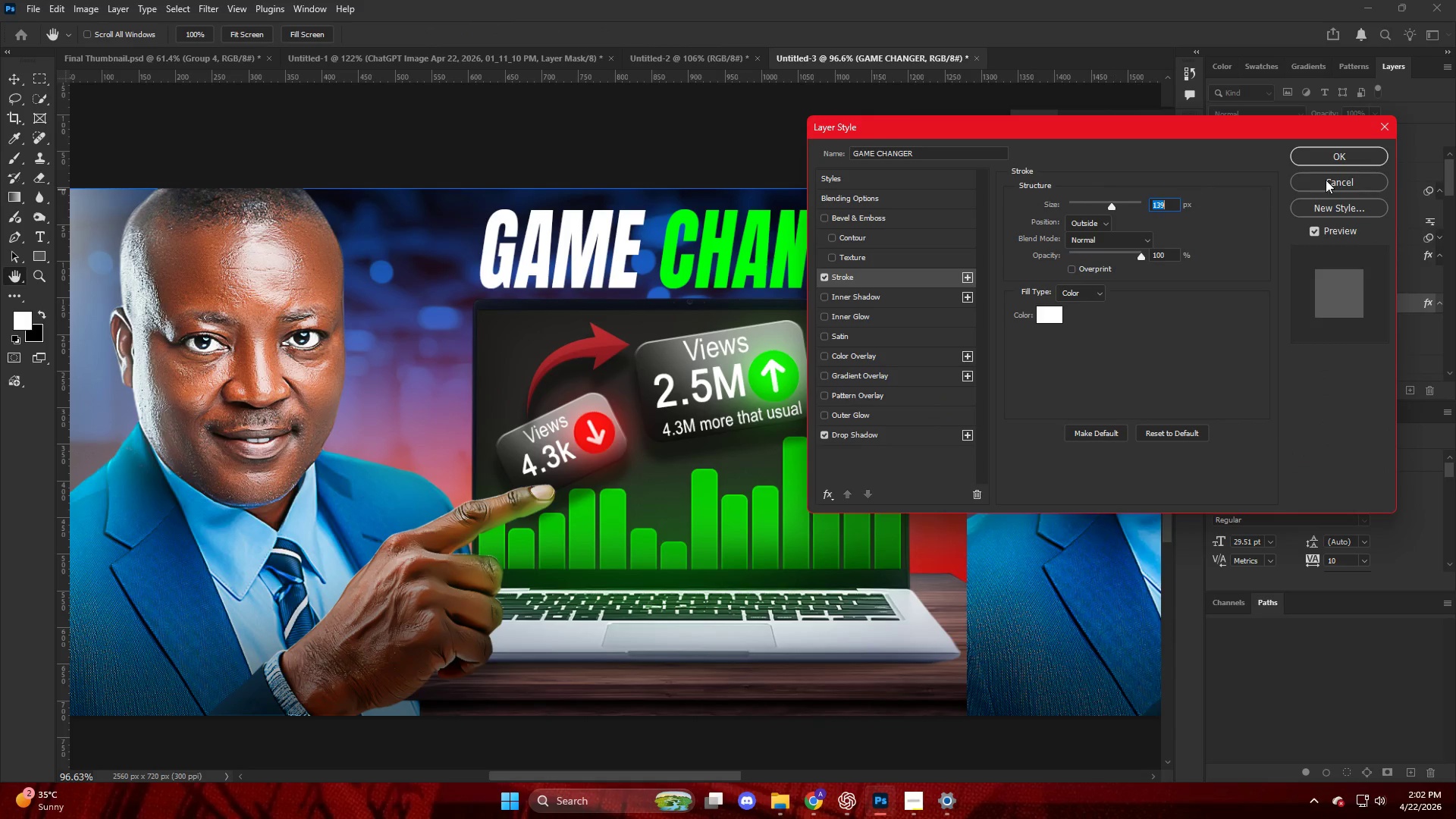 
key(Escape)
 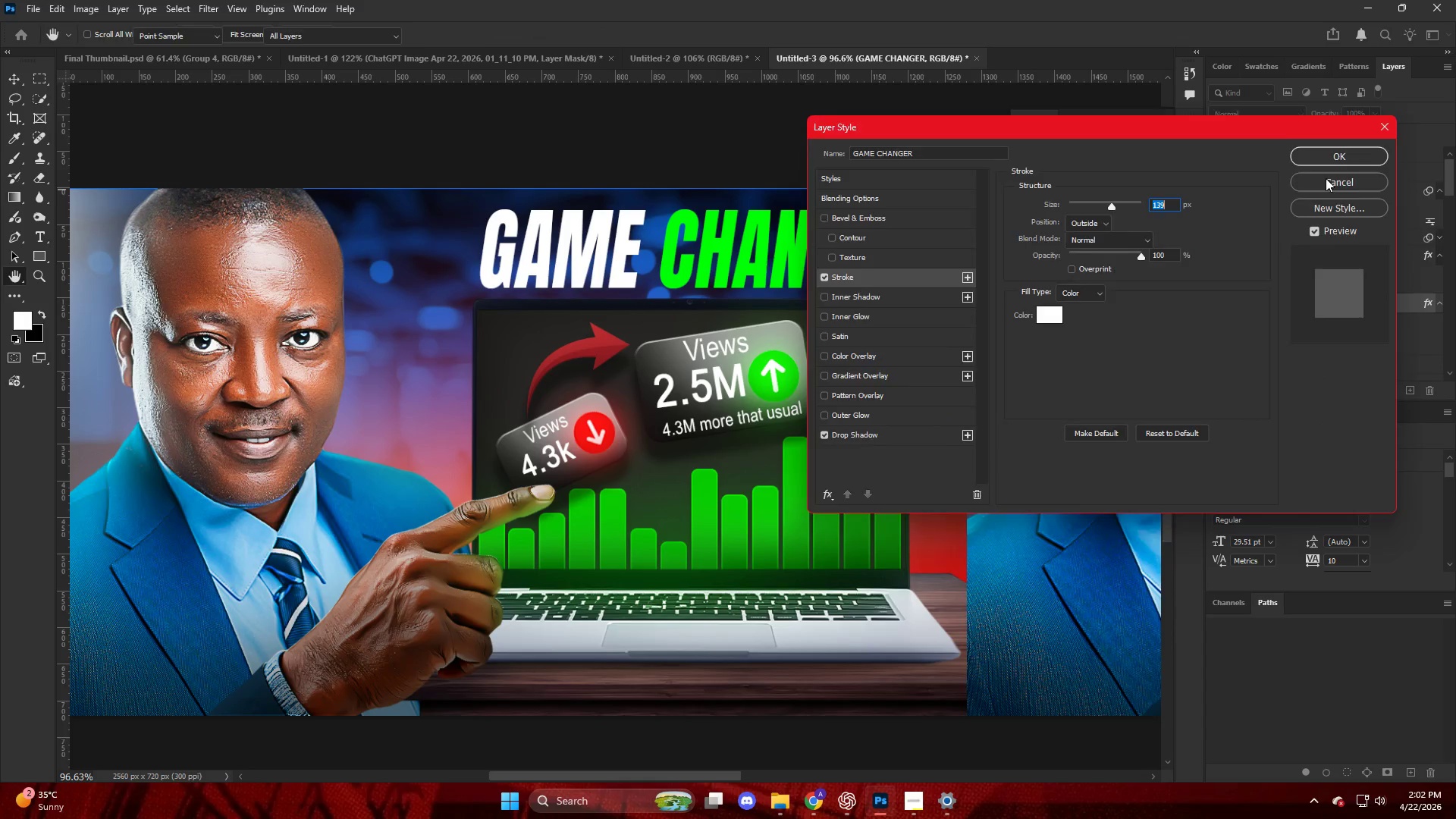 
left_click([1326, 178])
 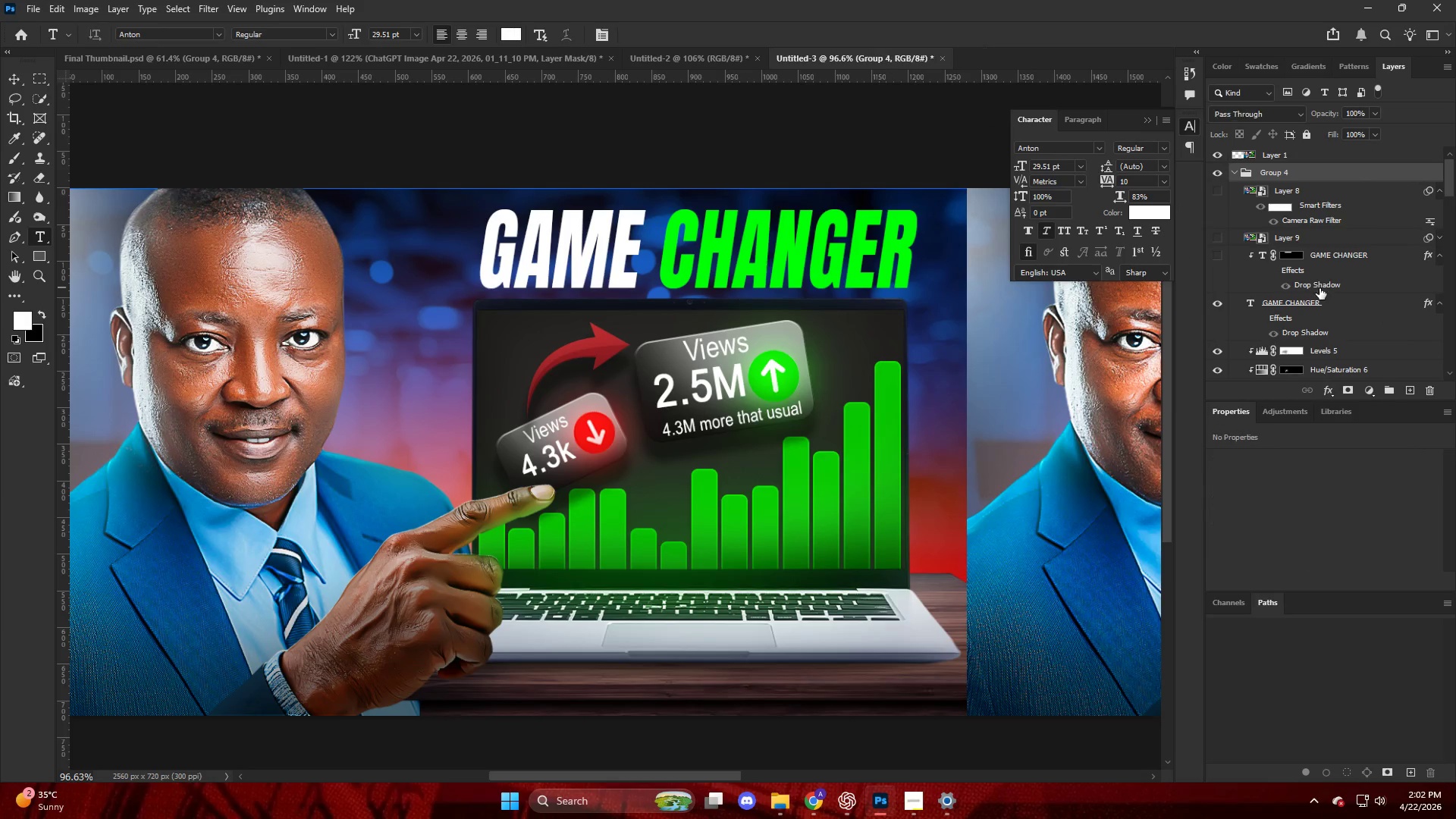 
left_click([1316, 304])
 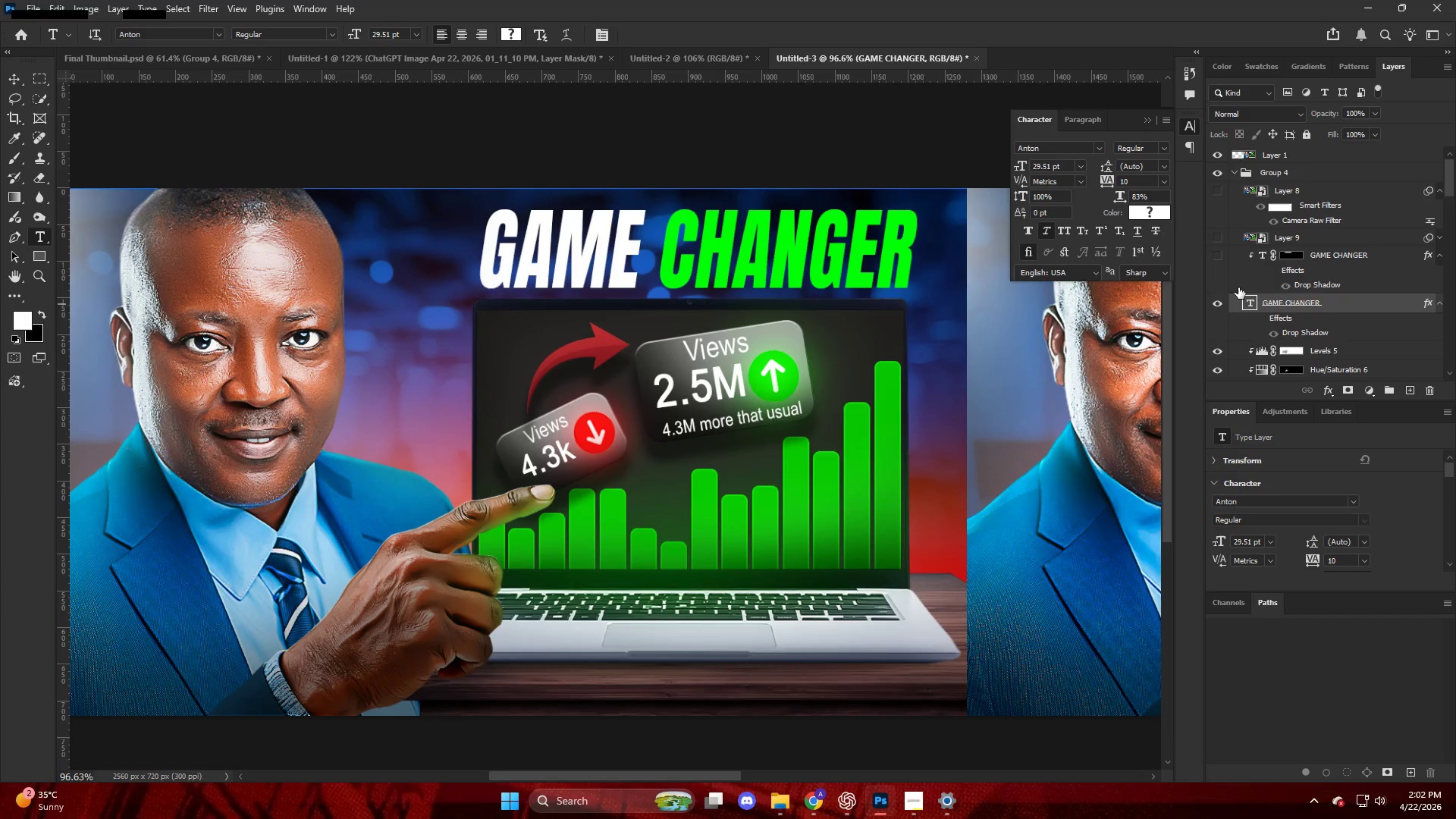 
left_click([1212, 303])
 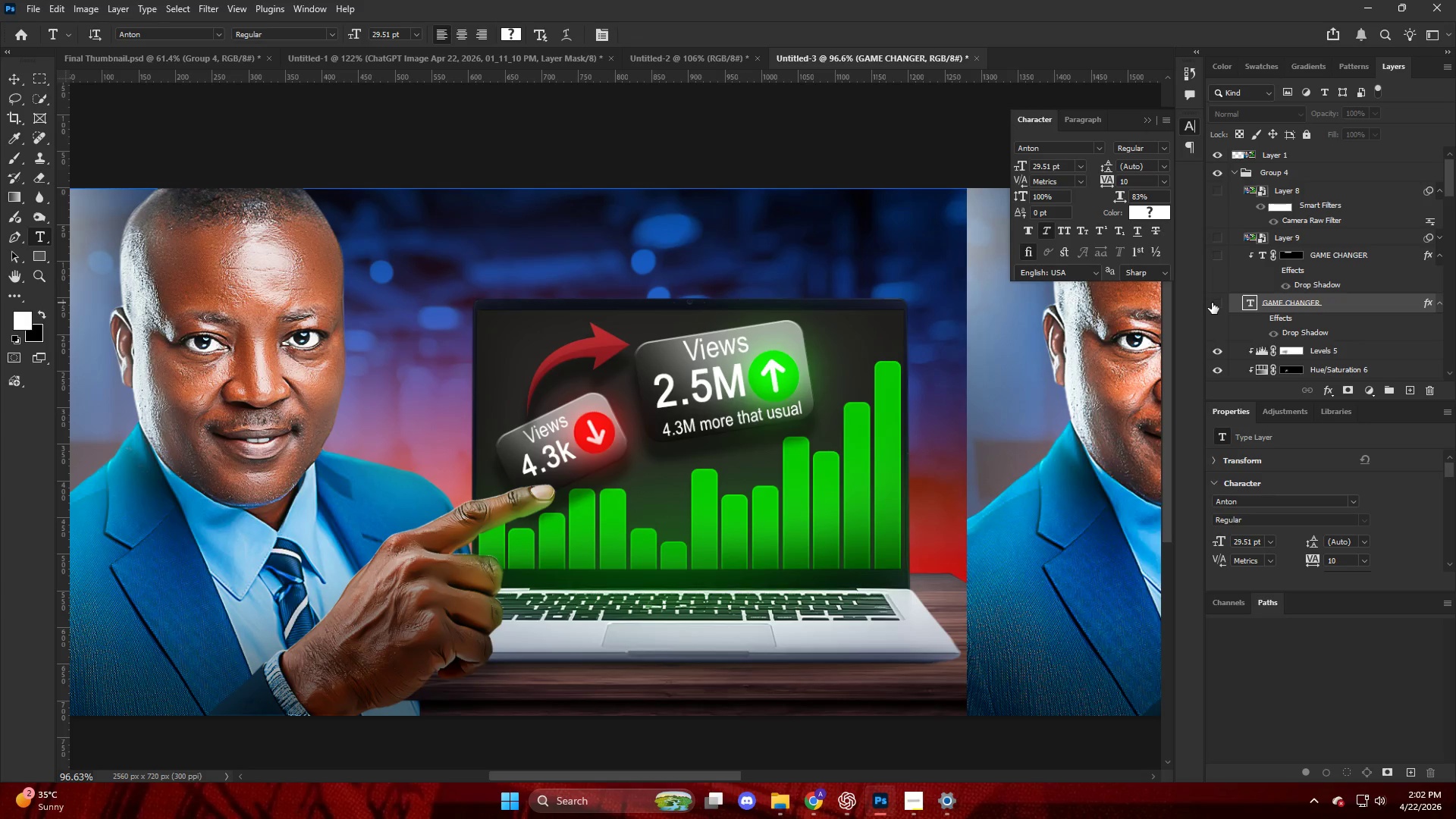 
left_click([1212, 303])
 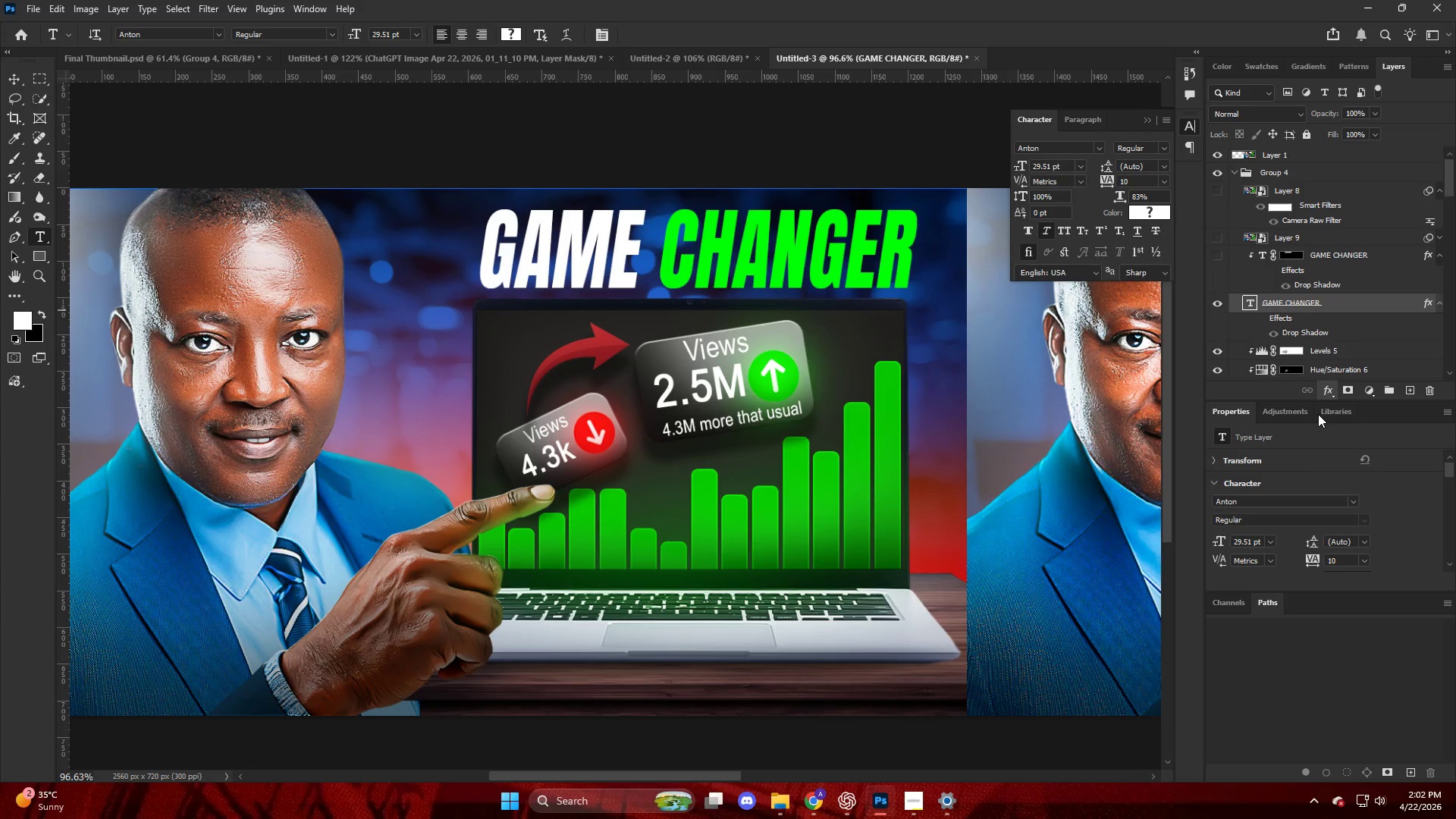 
wait(8.73)
 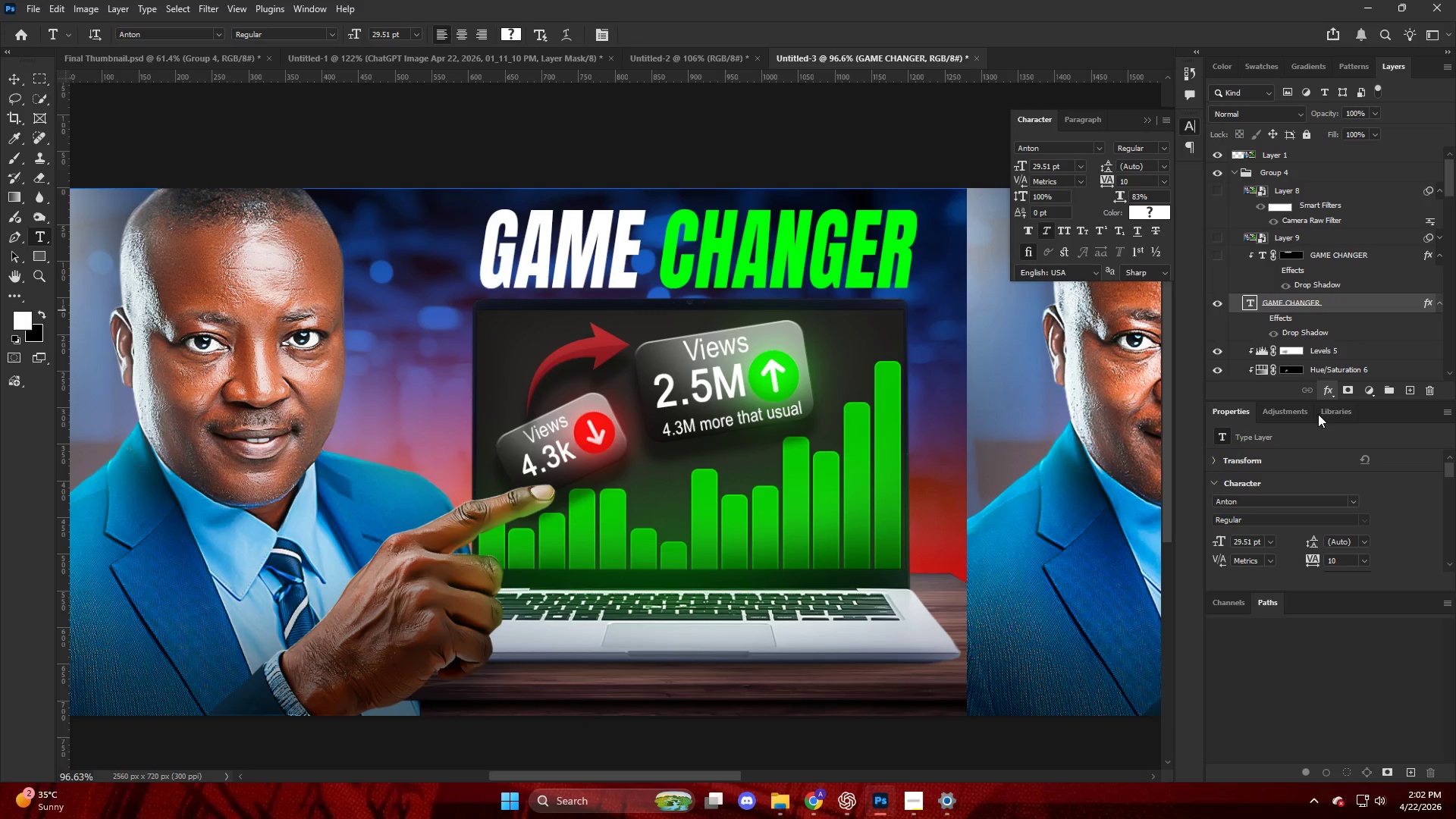 
left_click_drag(start_coordinate=[1076, 205], to_coordinate=[1191, 215])
 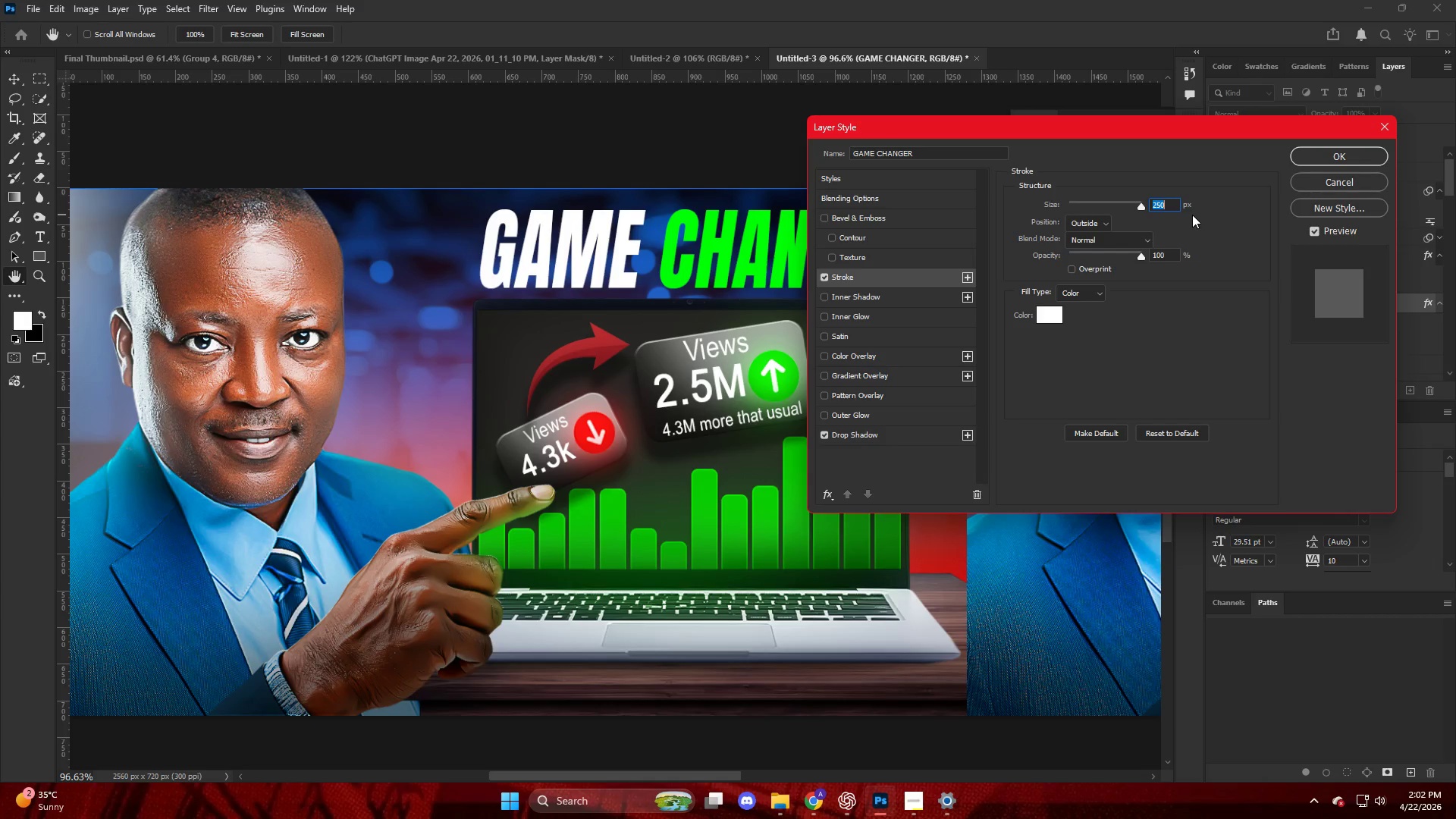 
key(Escape)
 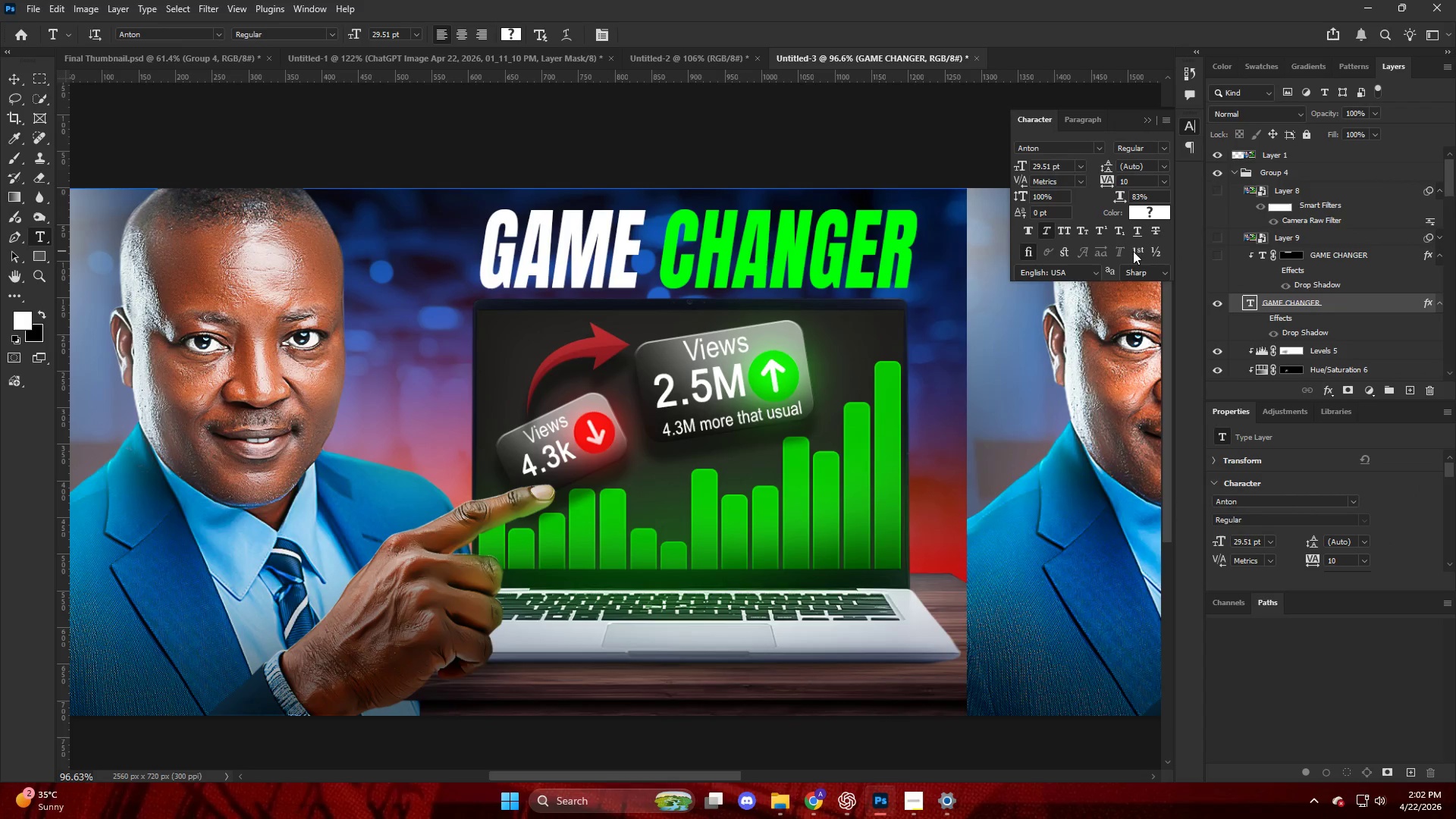 
hold_key(key=AltLeft, duration=0.44)
 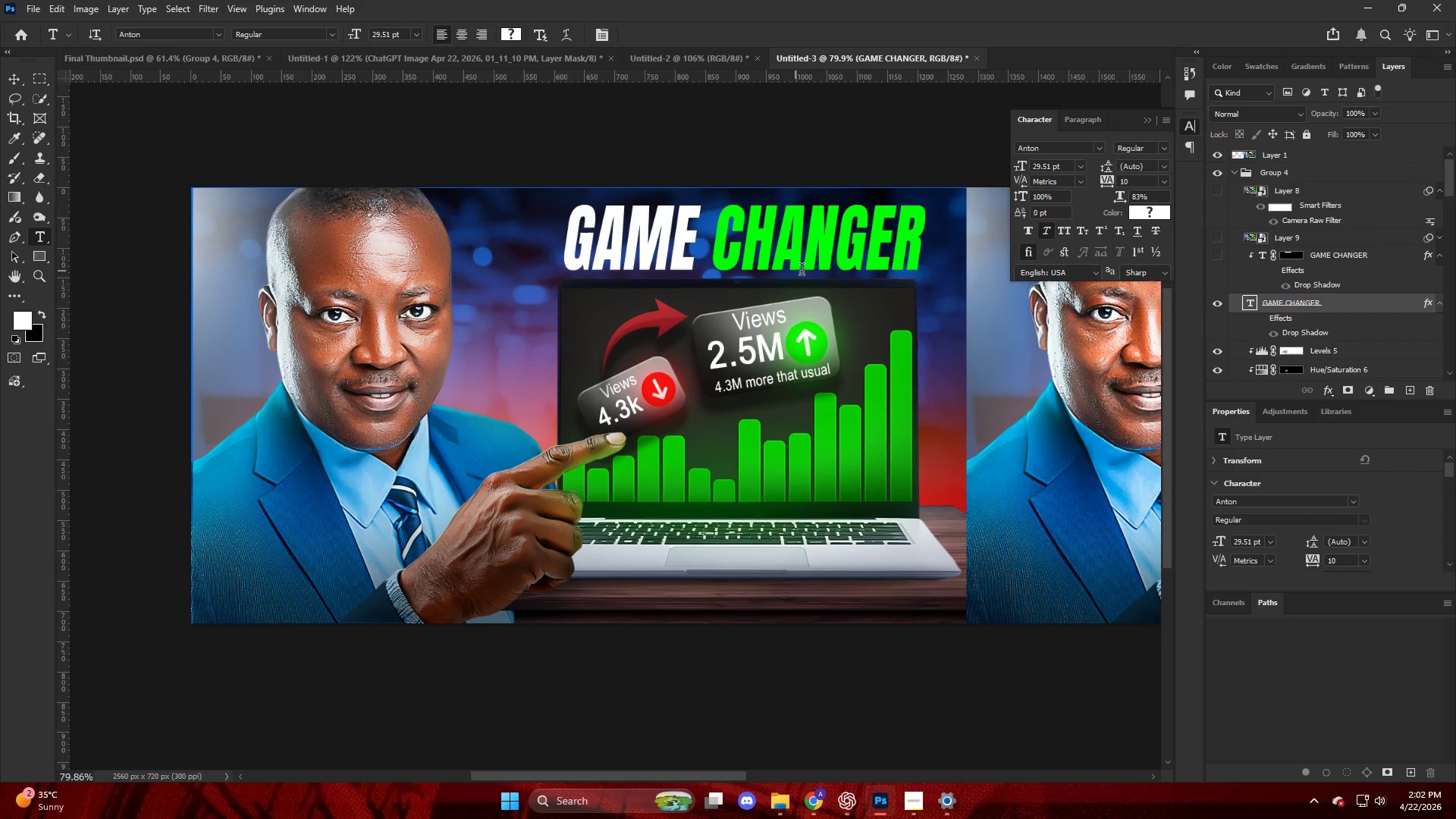 
key(Alt+AltLeft)
 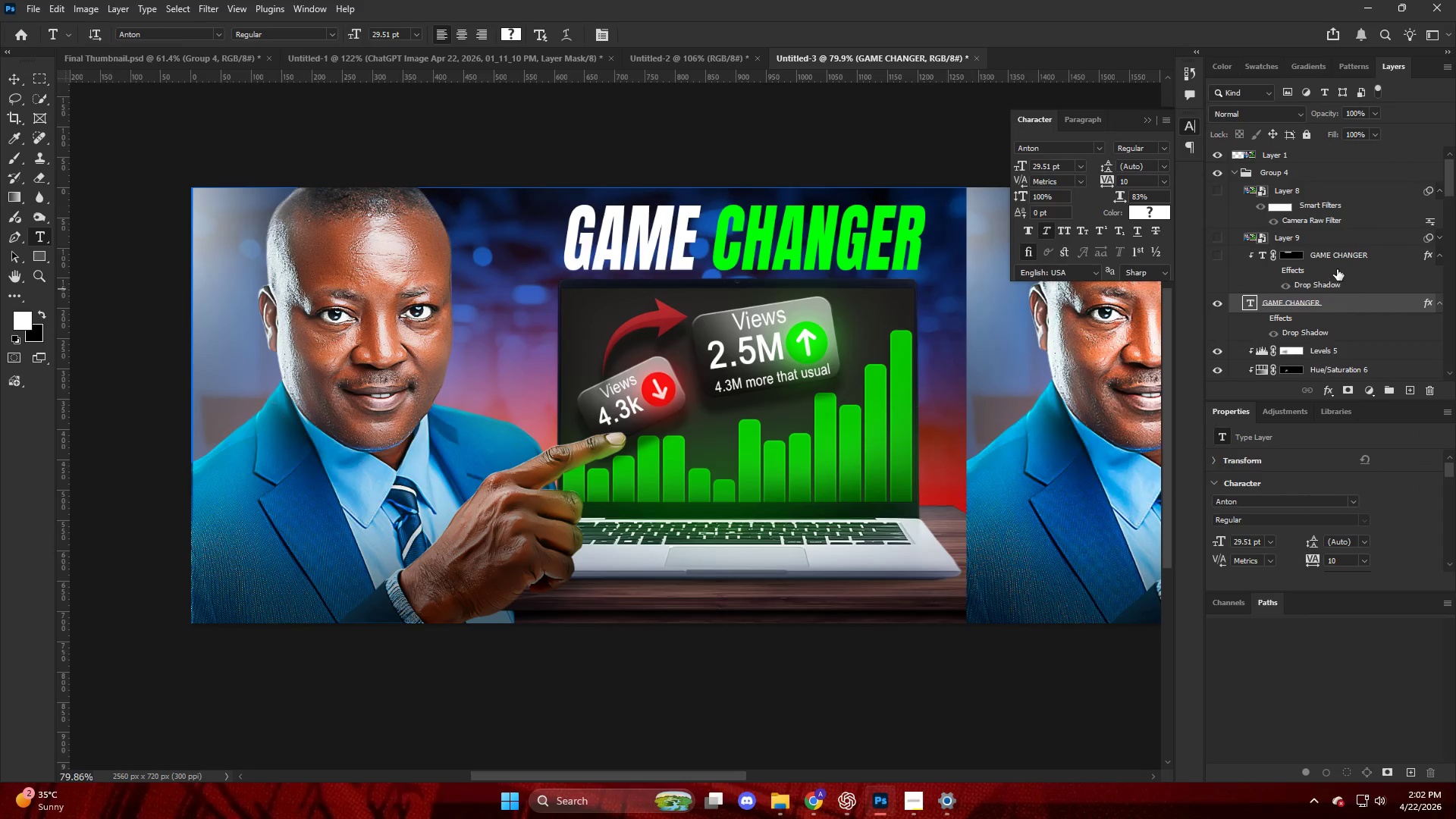 
scroll: coordinate [1263, 298], scroll_direction: down, amount: 5.0
 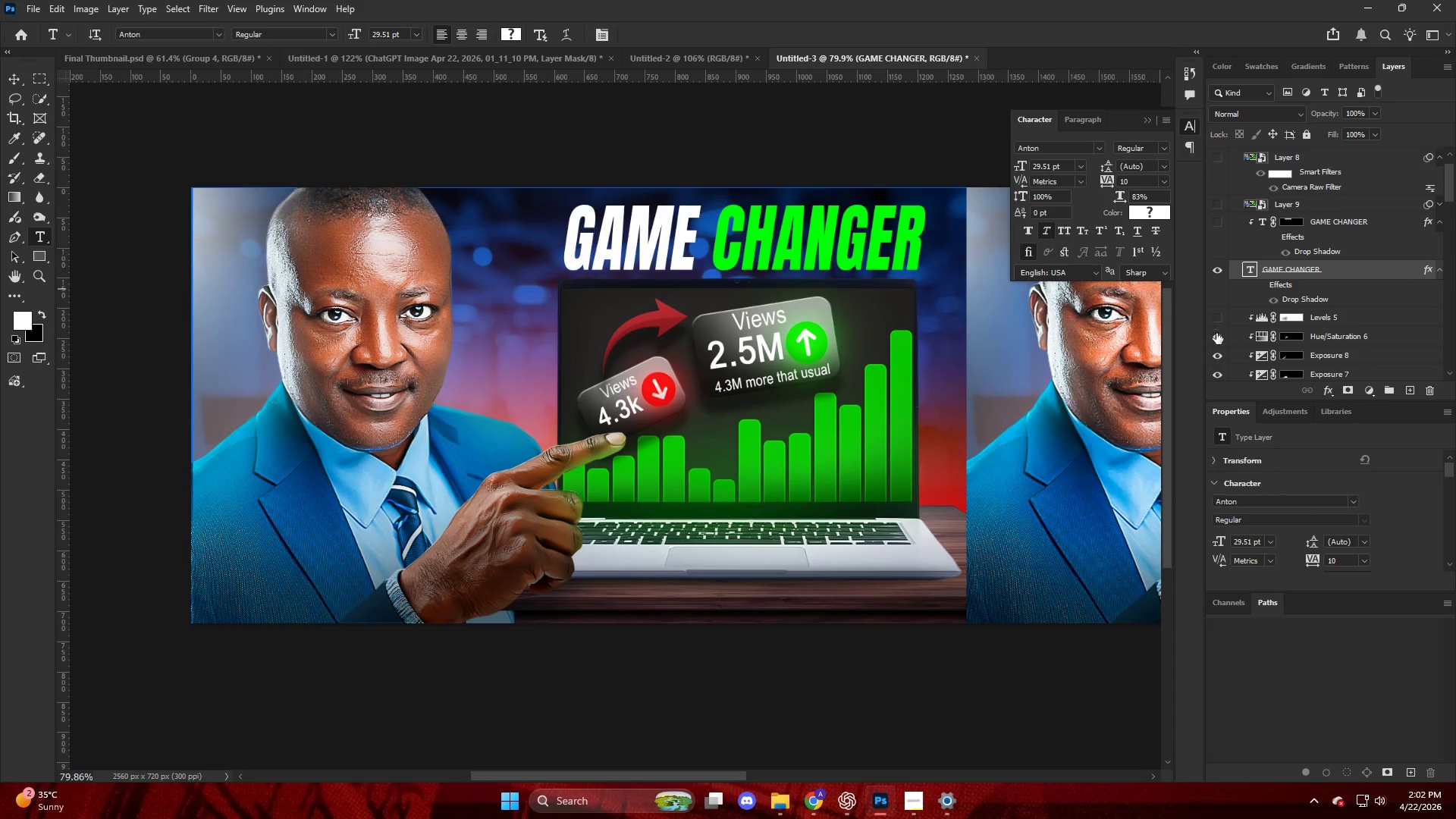 
double_click([1214, 342])
 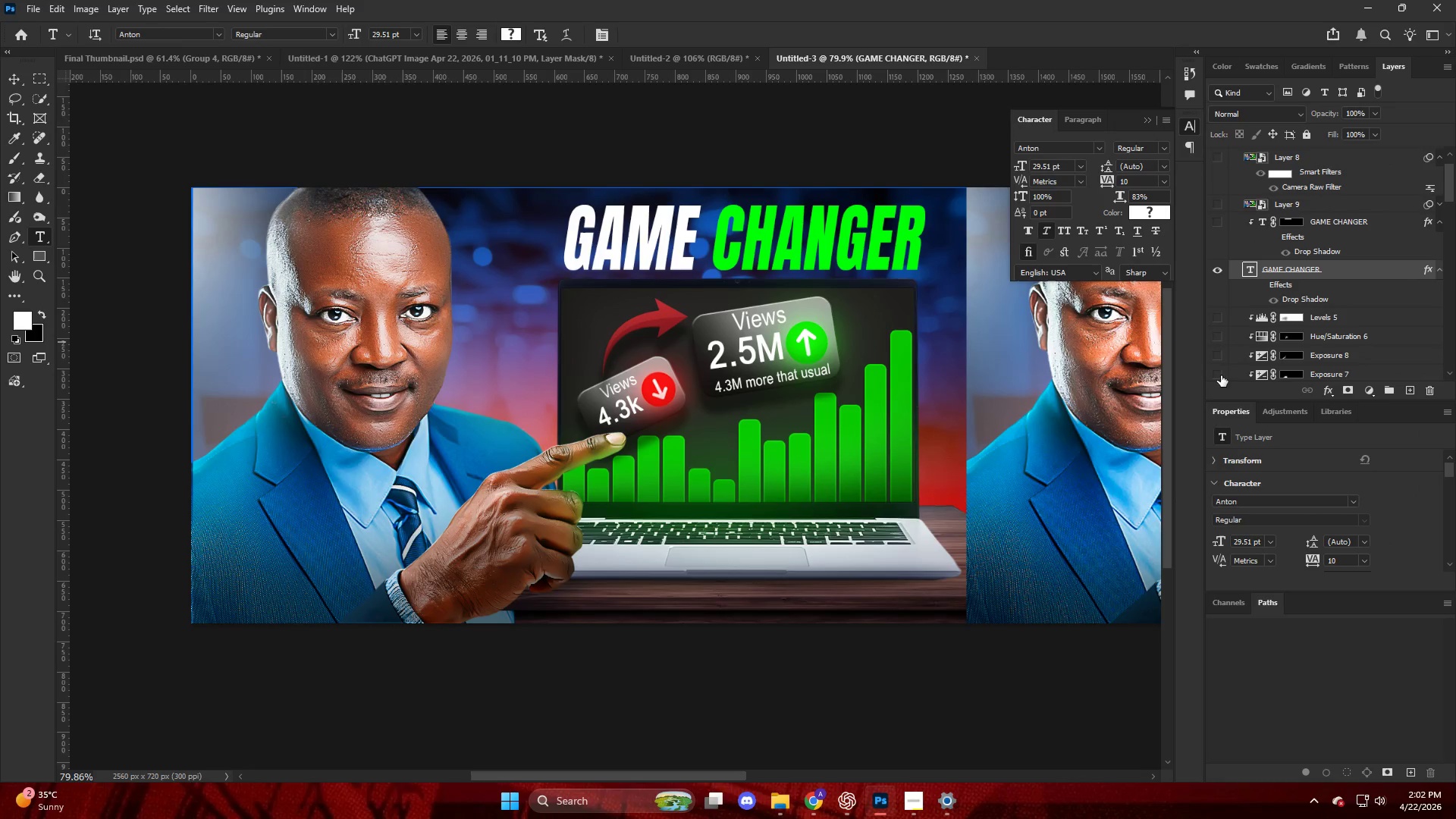 
scroll: coordinate [1239, 334], scroll_direction: down, amount: 5.0
 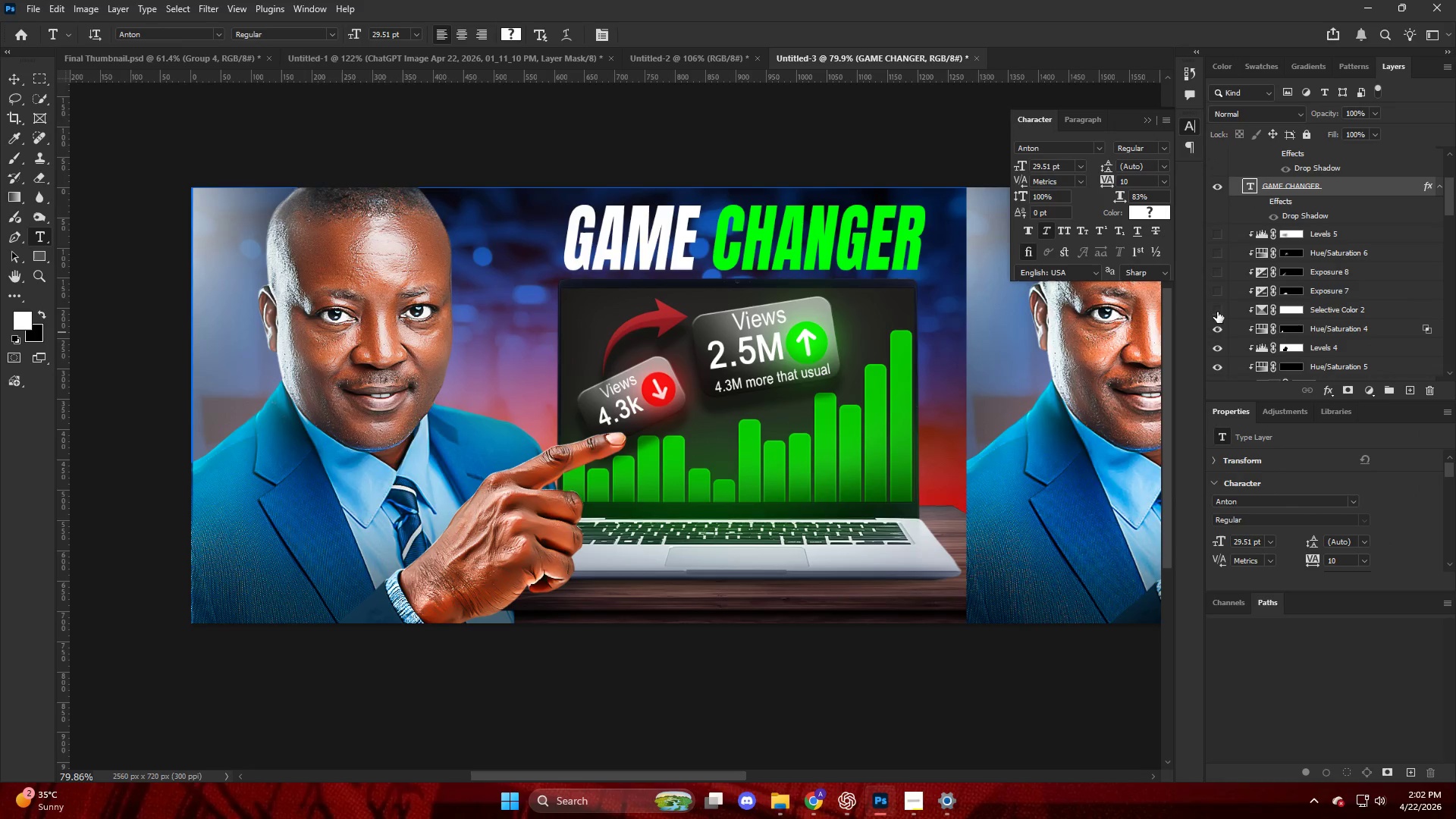 
double_click([1219, 328])
 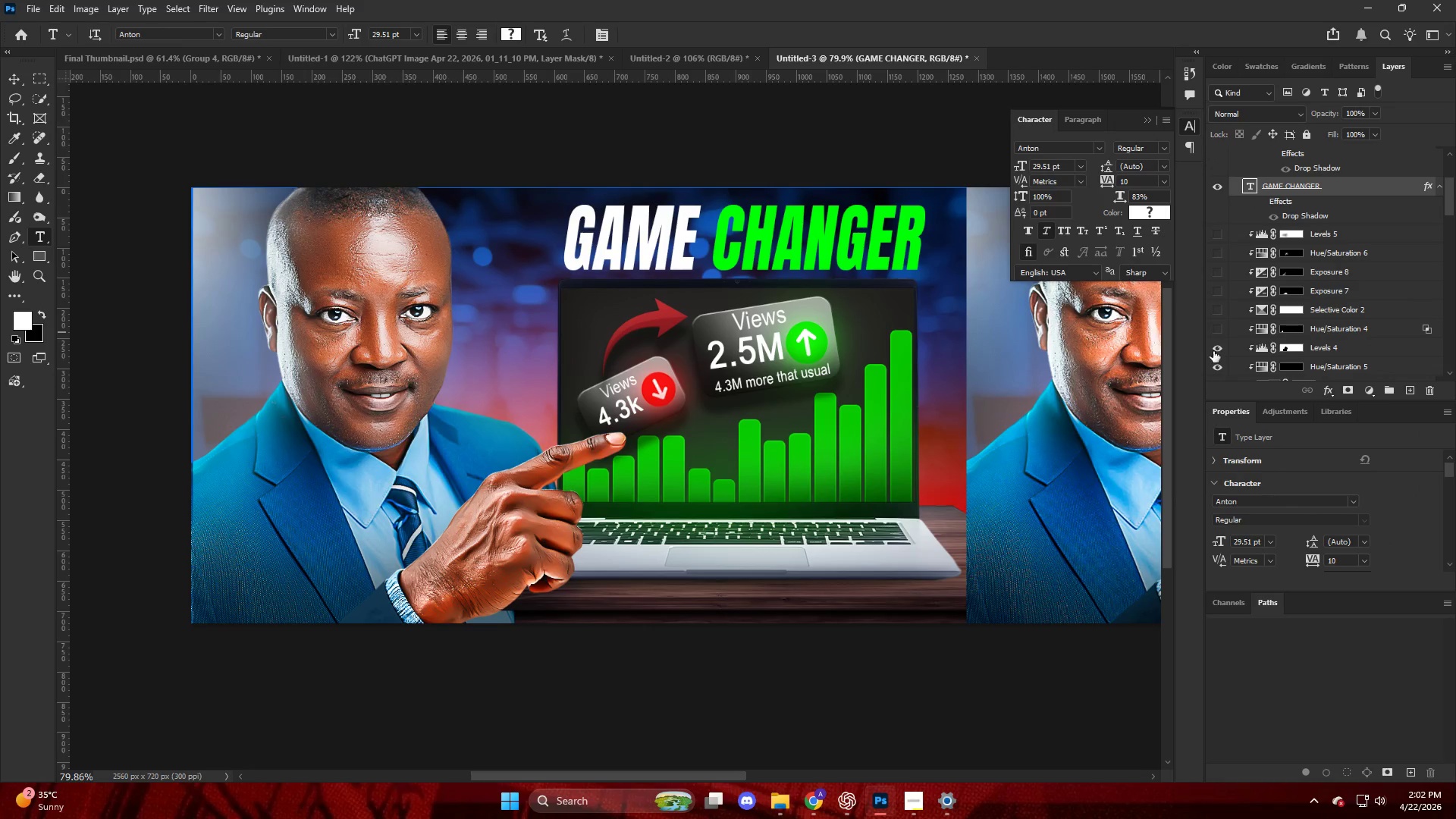 
triple_click([1213, 351])
 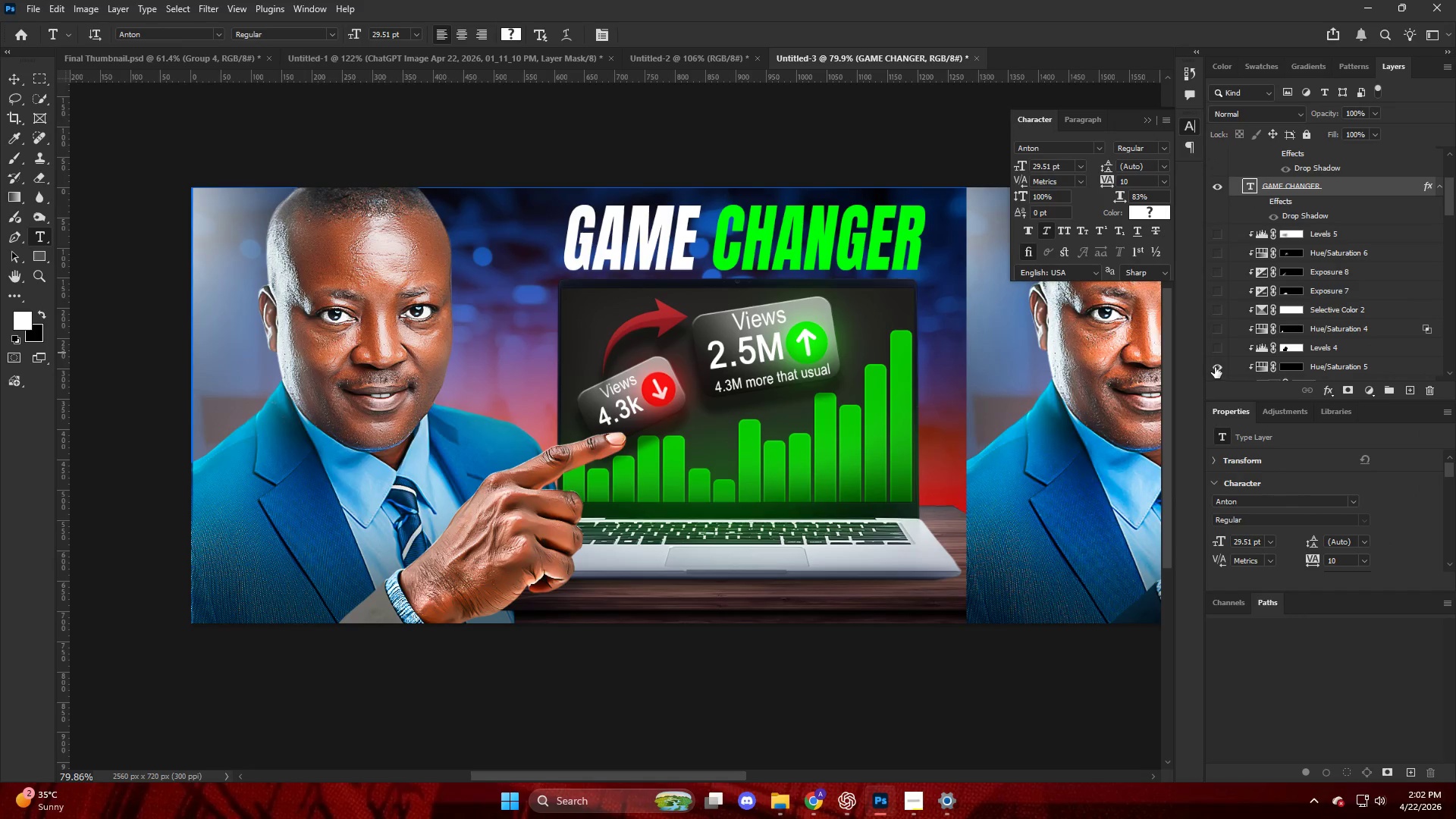 
scroll: coordinate [1241, 336], scroll_direction: down, amount: 4.0
 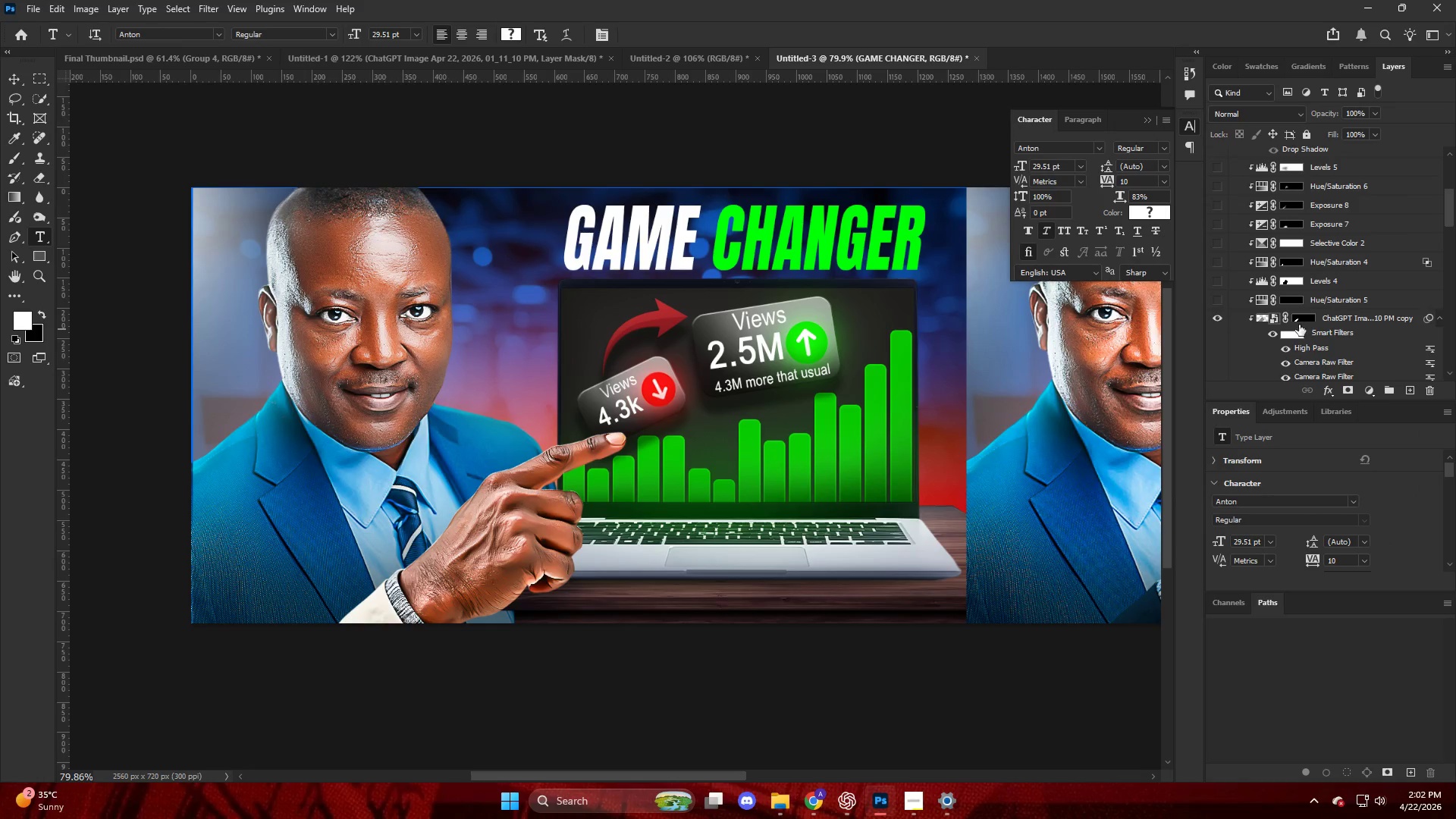 
mouse_move([1268, 319])
 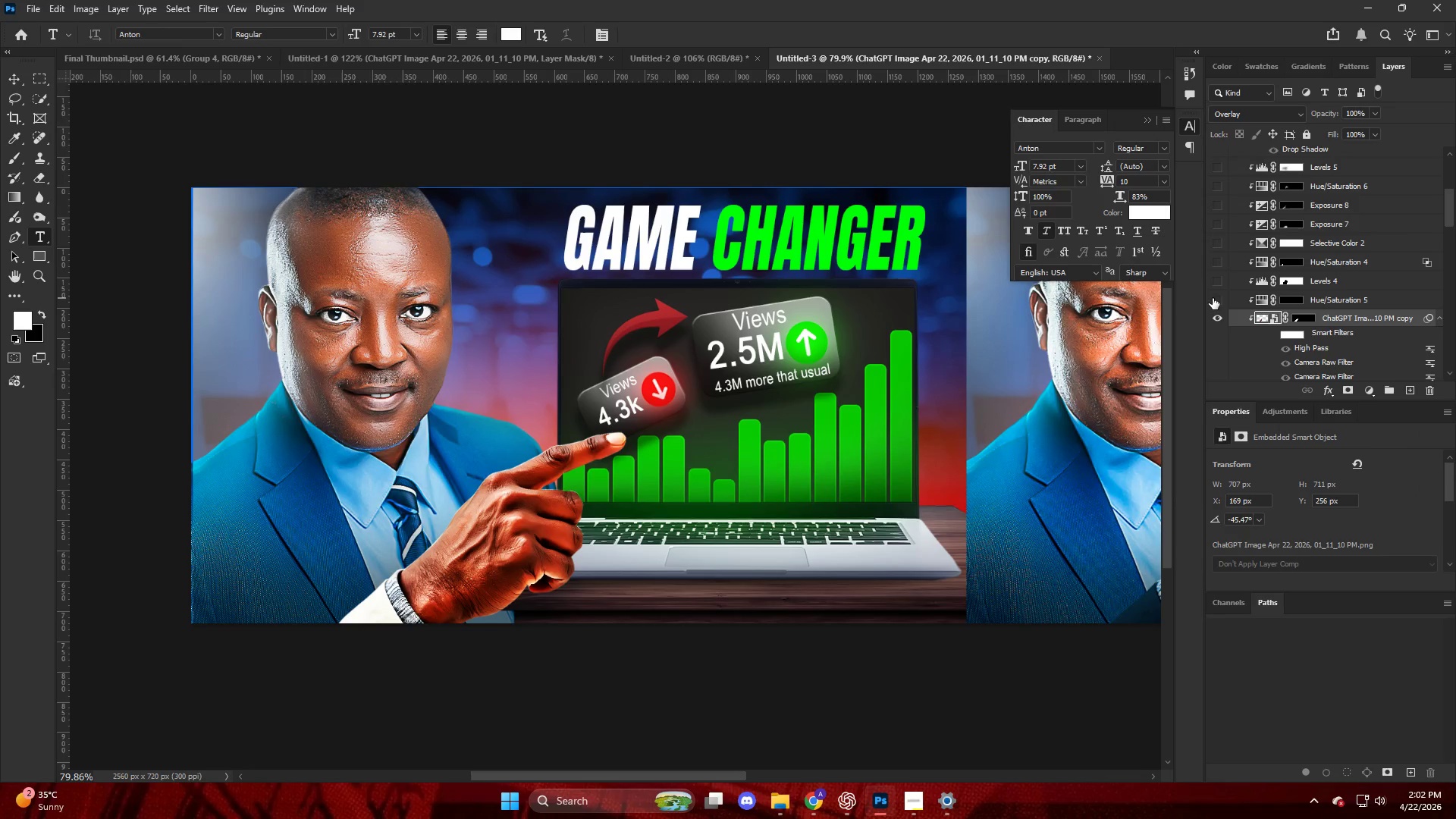 
scroll: coordinate [1218, 300], scroll_direction: down, amount: 2.0
 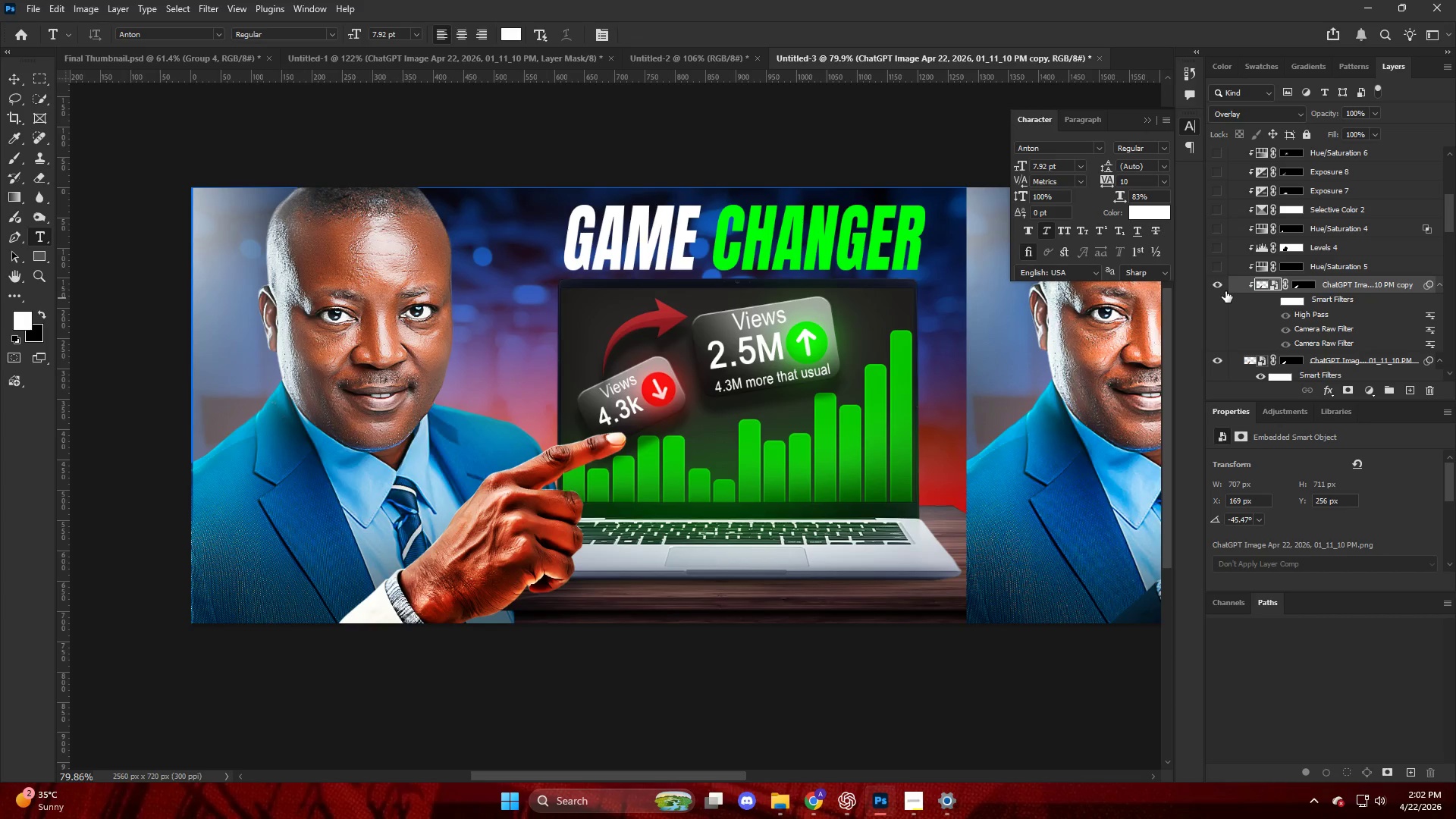 
left_click([1219, 266])
 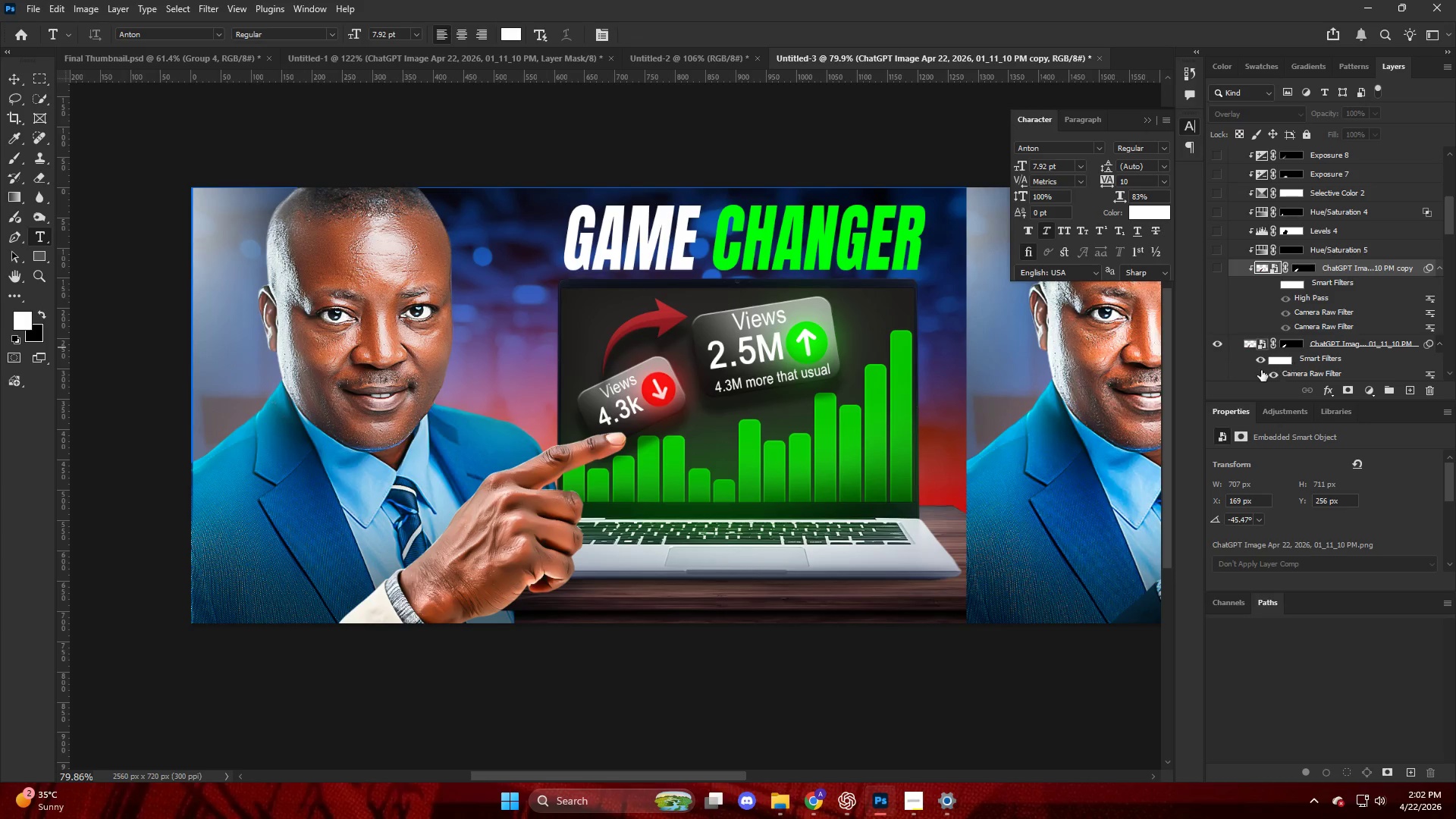 
scroll: coordinate [1225, 291], scroll_direction: down, amount: 1.0
 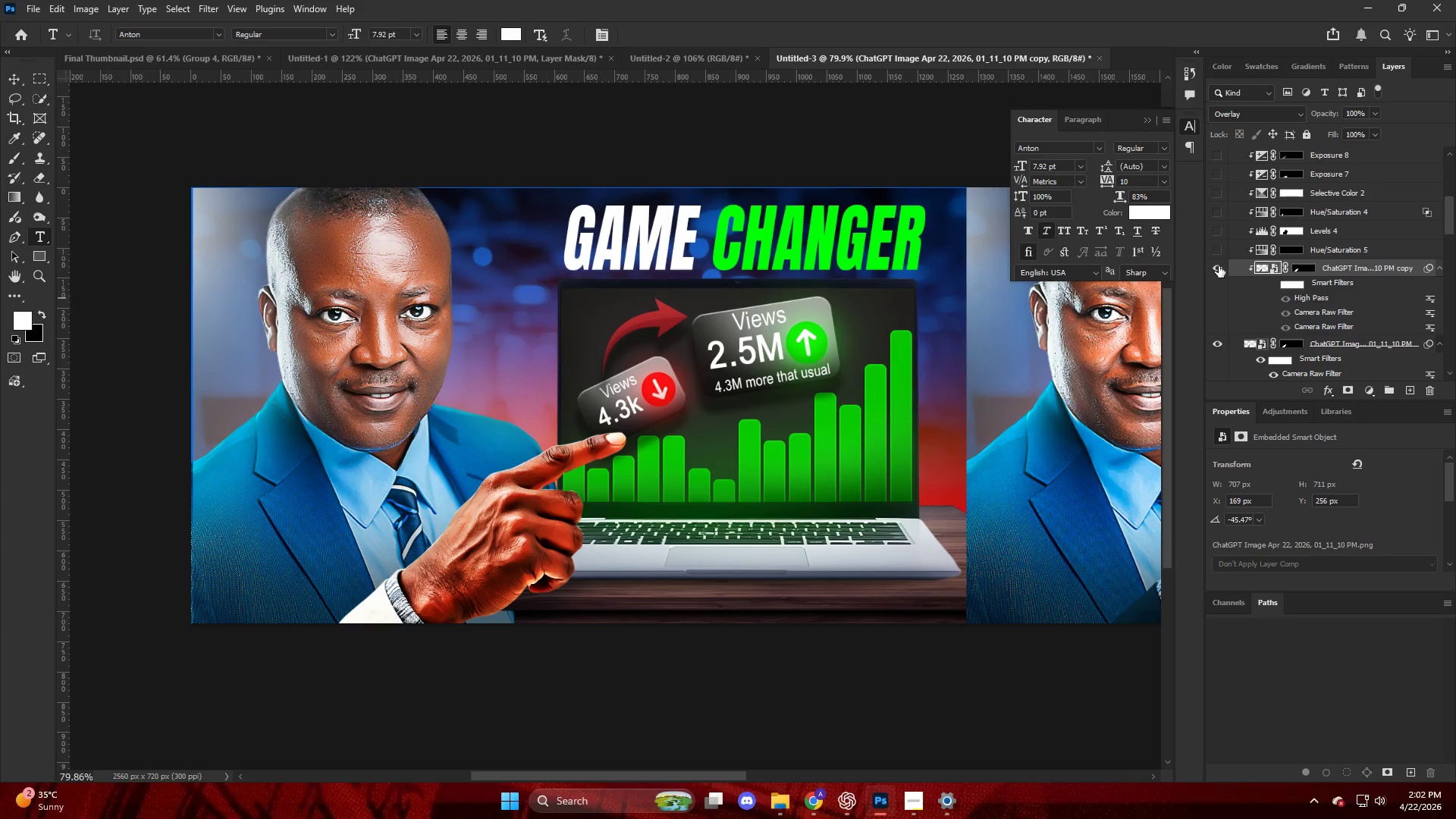 
left_click([1254, 363])
 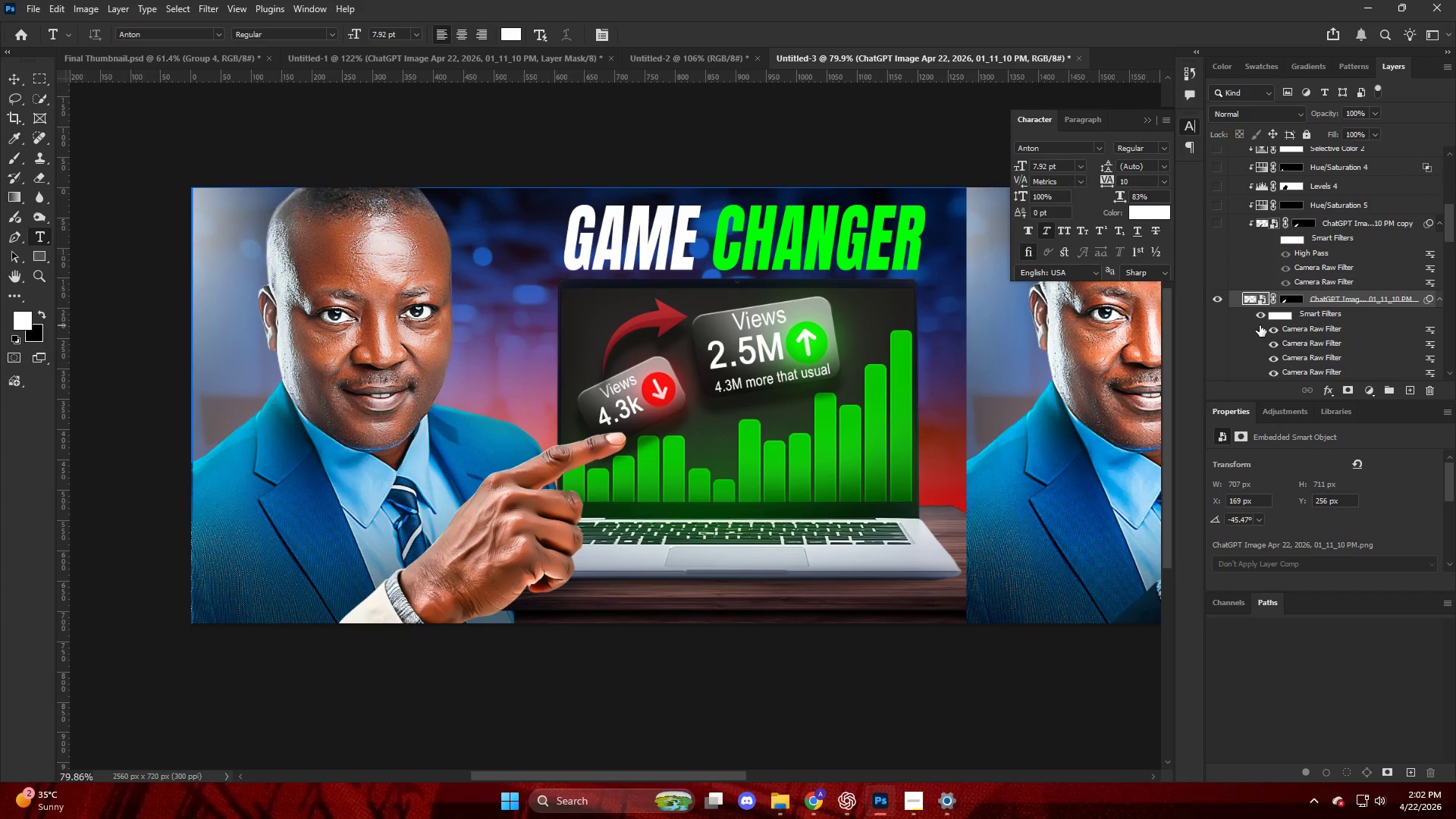 
double_click([1256, 314])
 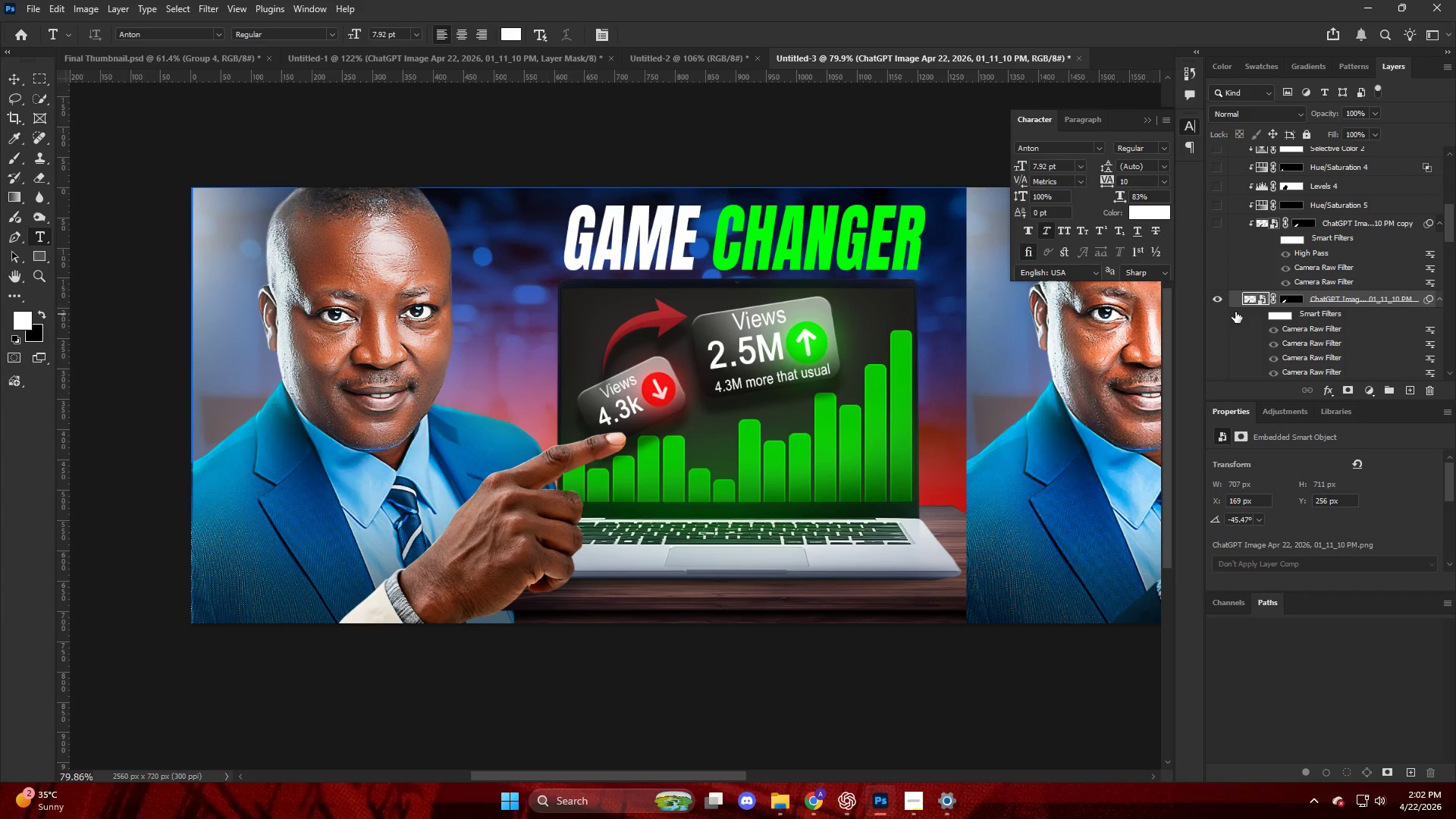 
key(Alt+AltLeft)
 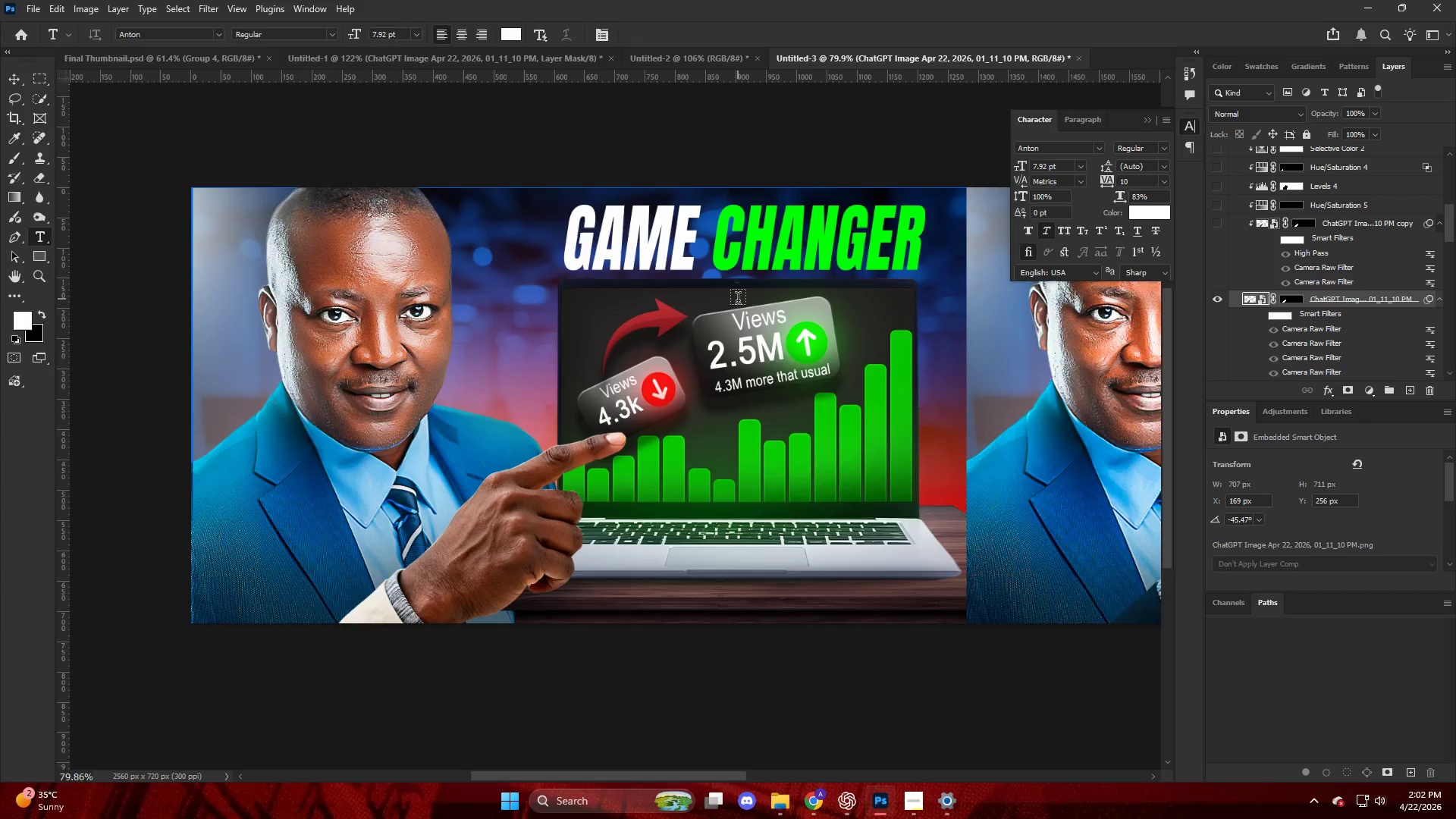 
scroll: coordinate [737, 303], scroll_direction: down, amount: 4.0
 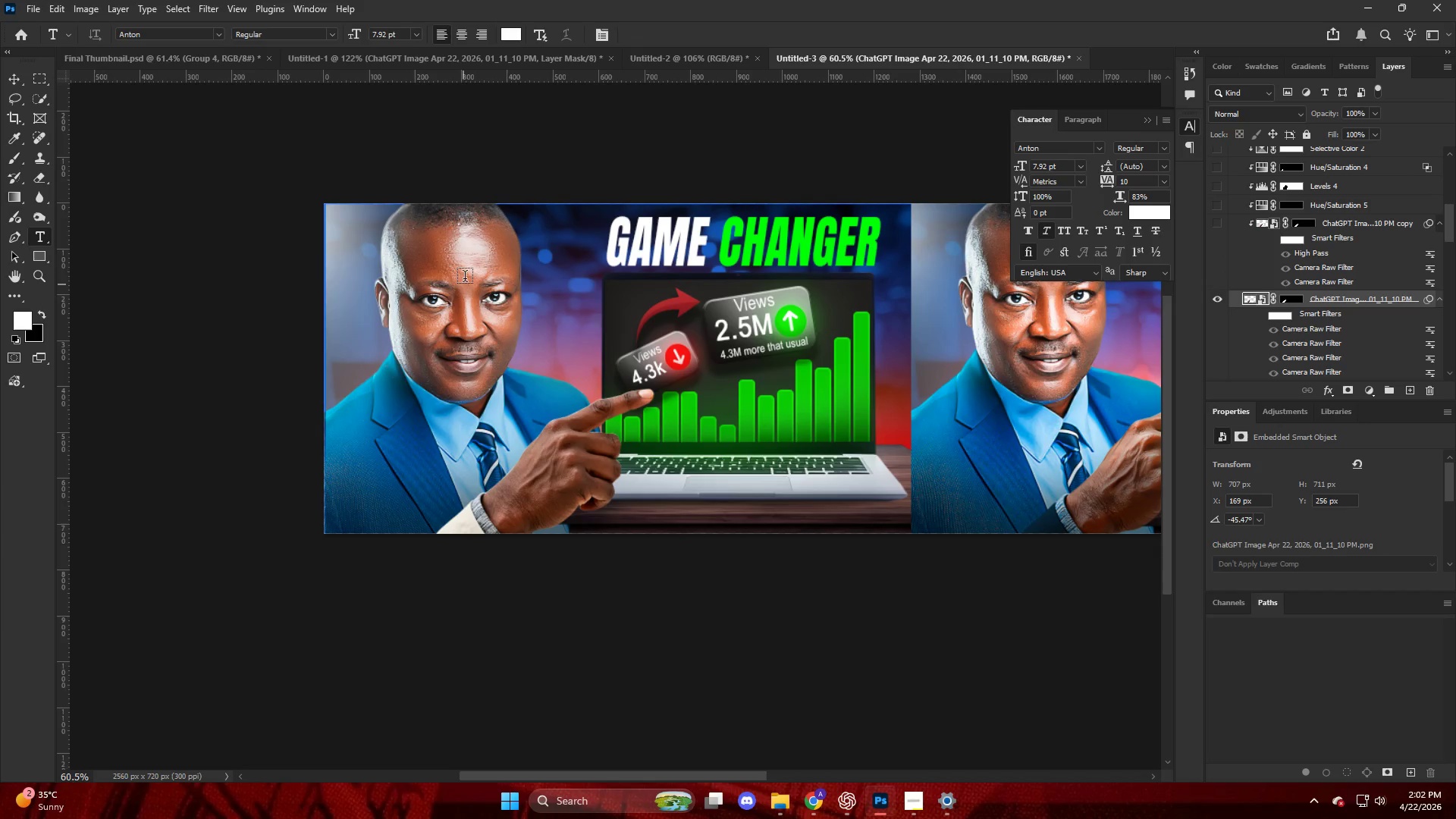 
key(V)
 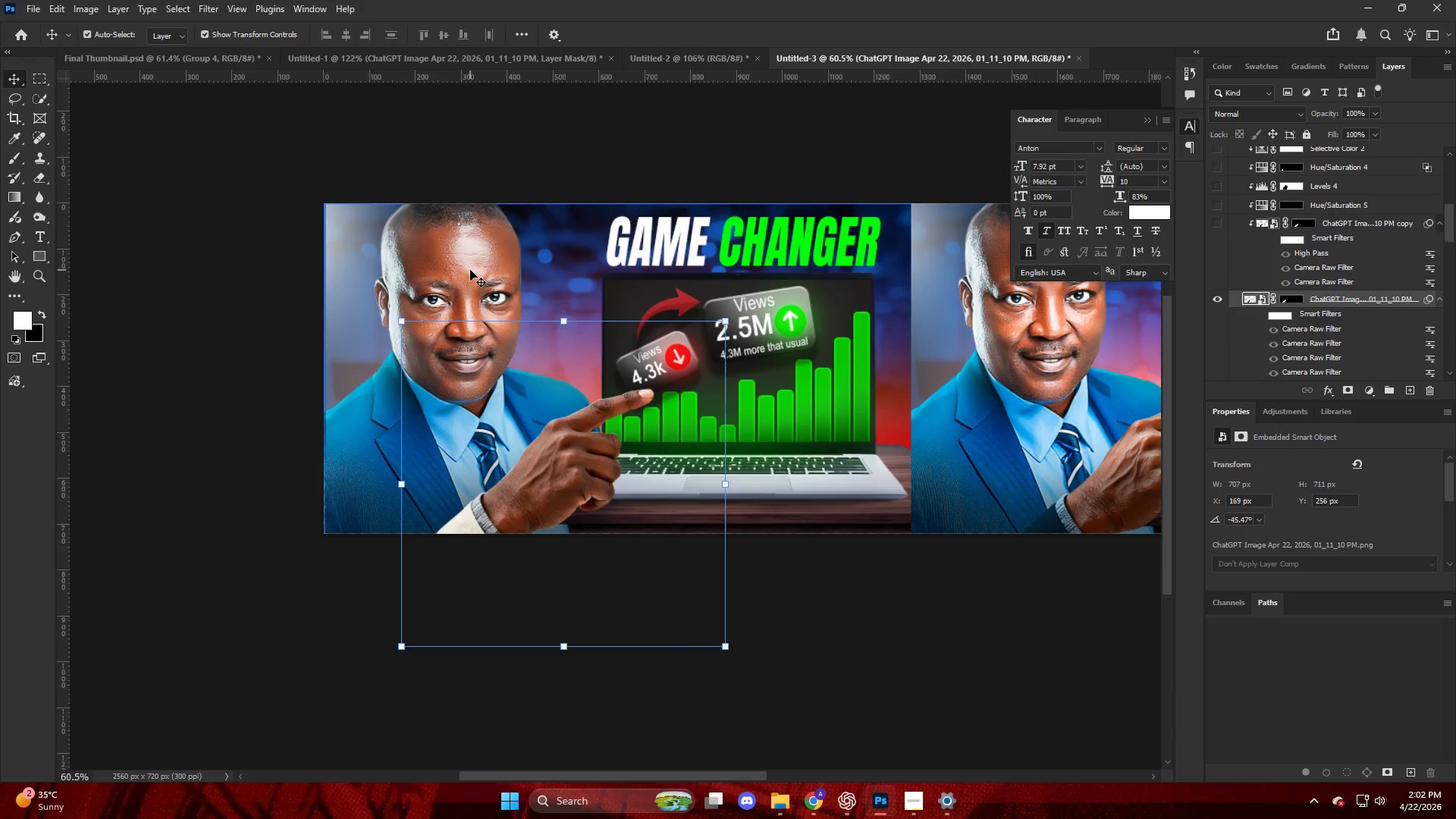 
left_click([471, 269])
 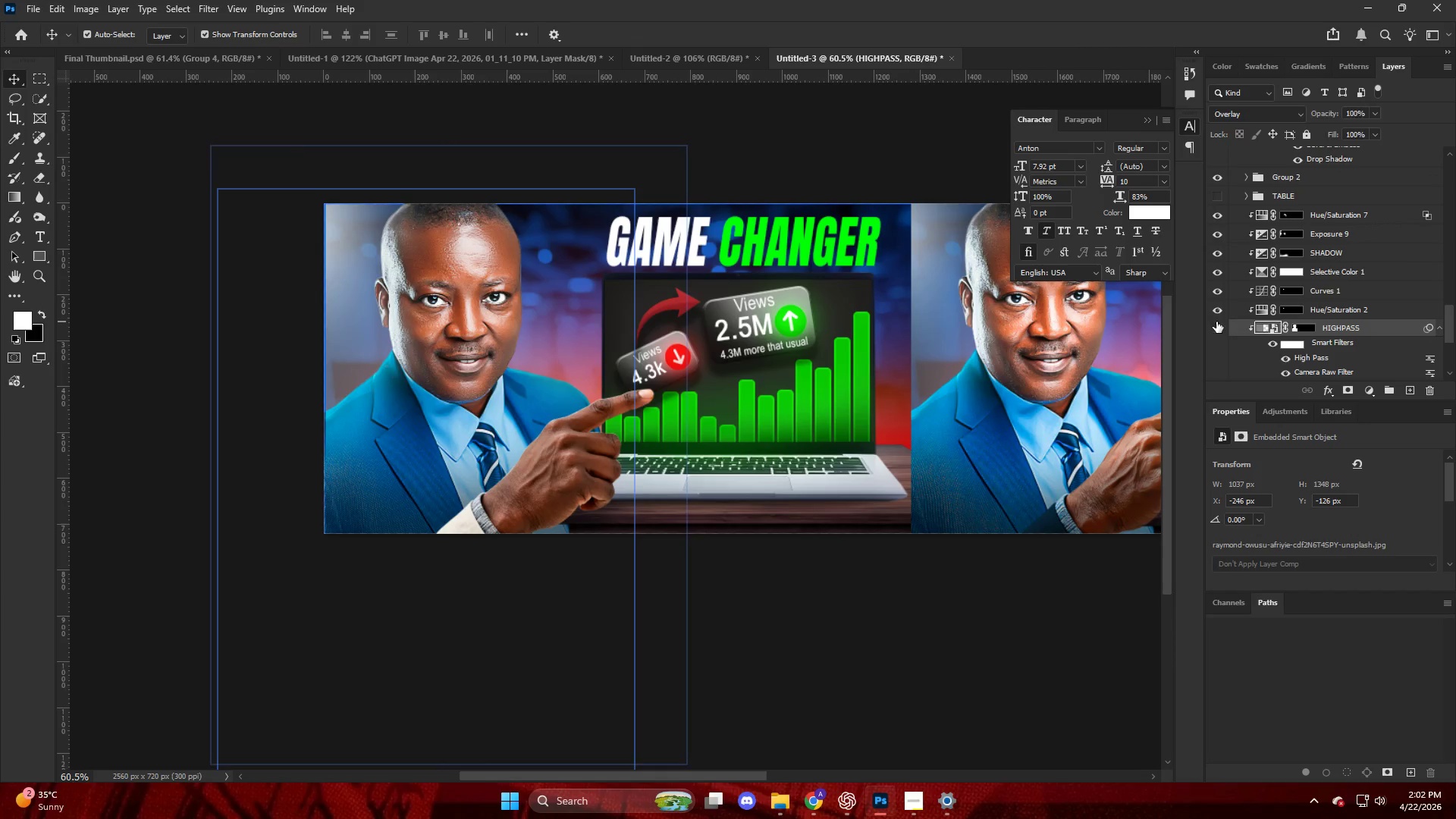 
left_click_drag(start_coordinate=[1213, 277], to_coordinate=[1211, 272])
 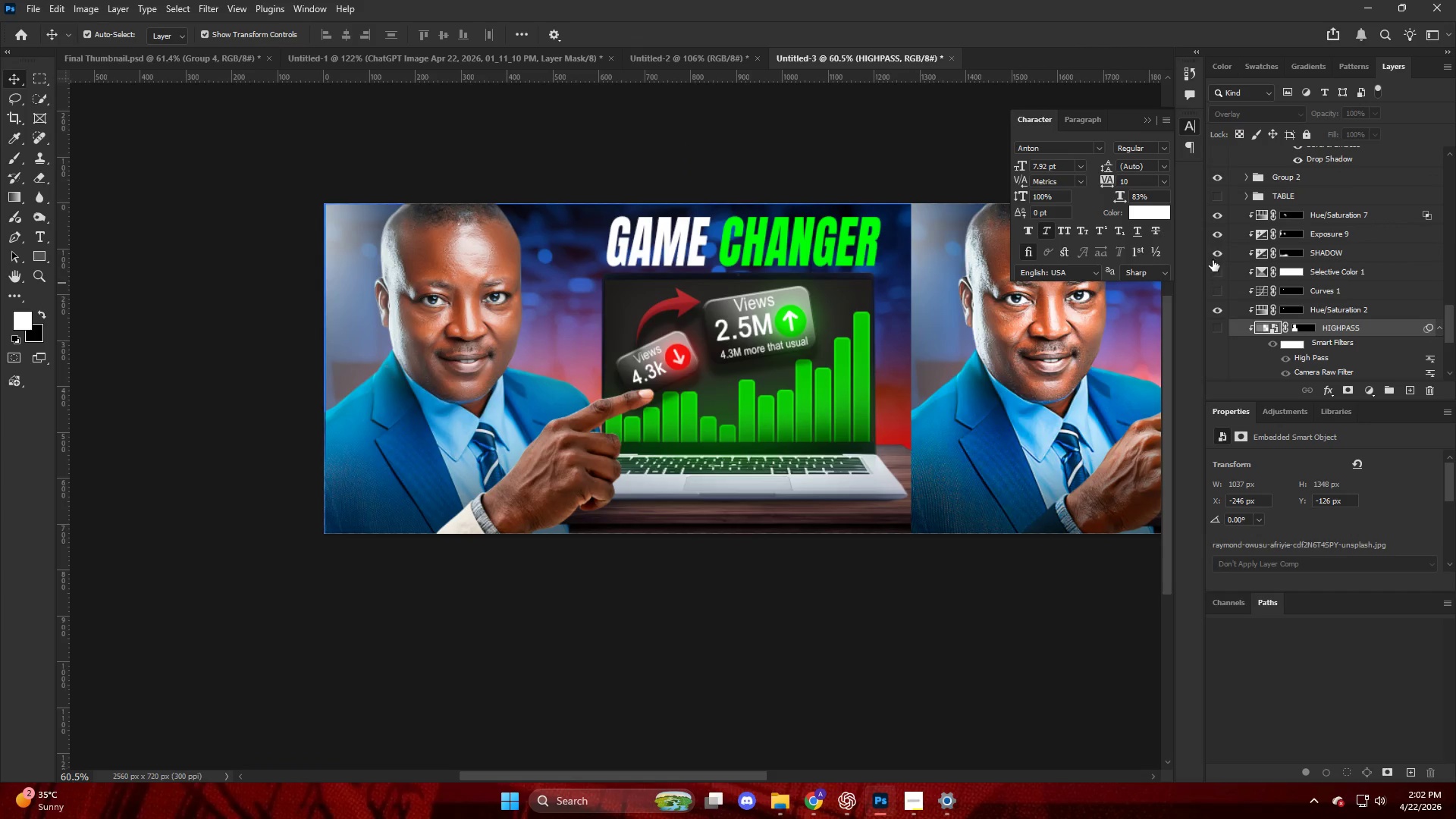 
triple_click([1213, 249])
 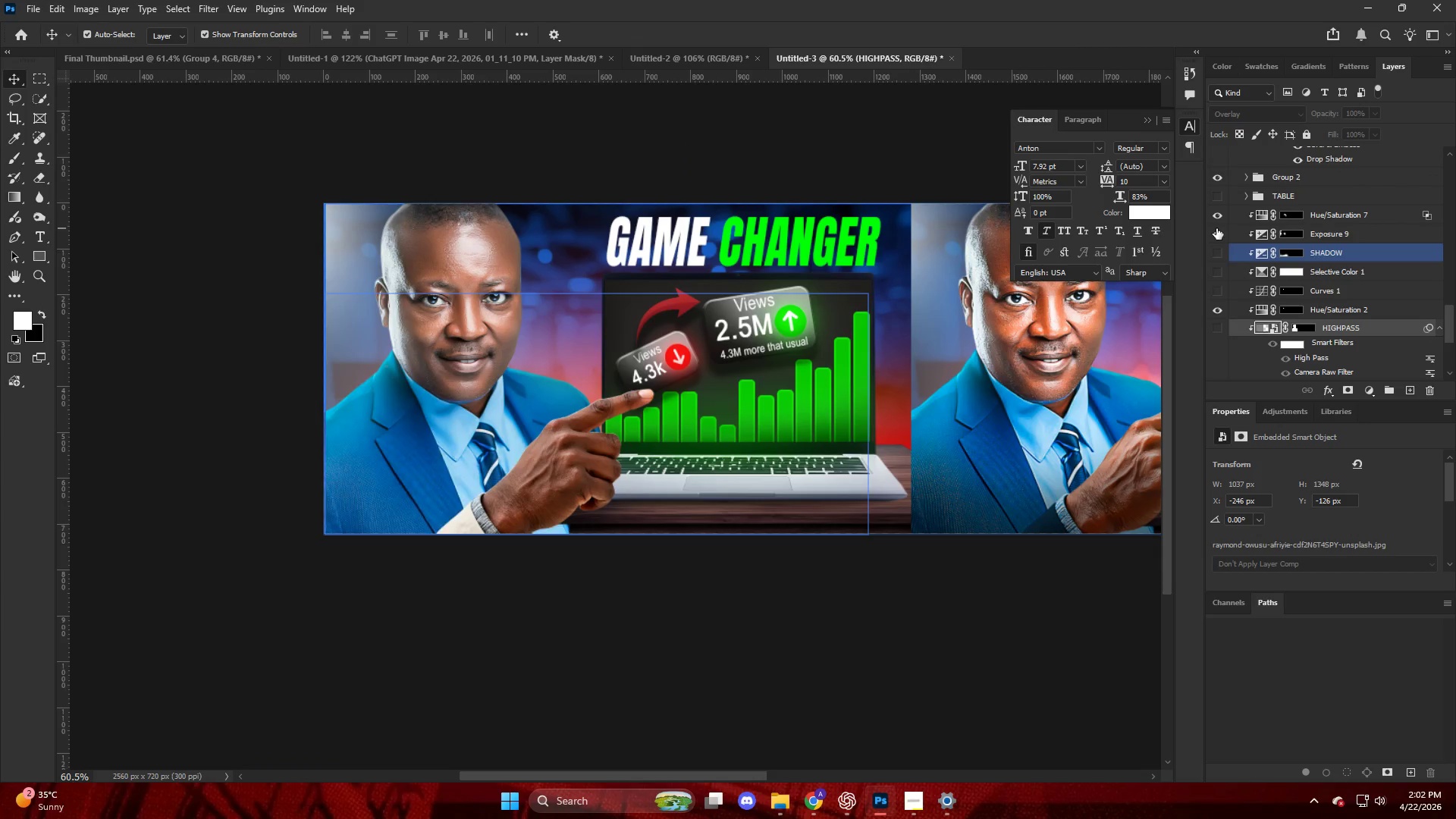 
left_click_drag(start_coordinate=[1216, 228], to_coordinate=[1216, 219])
 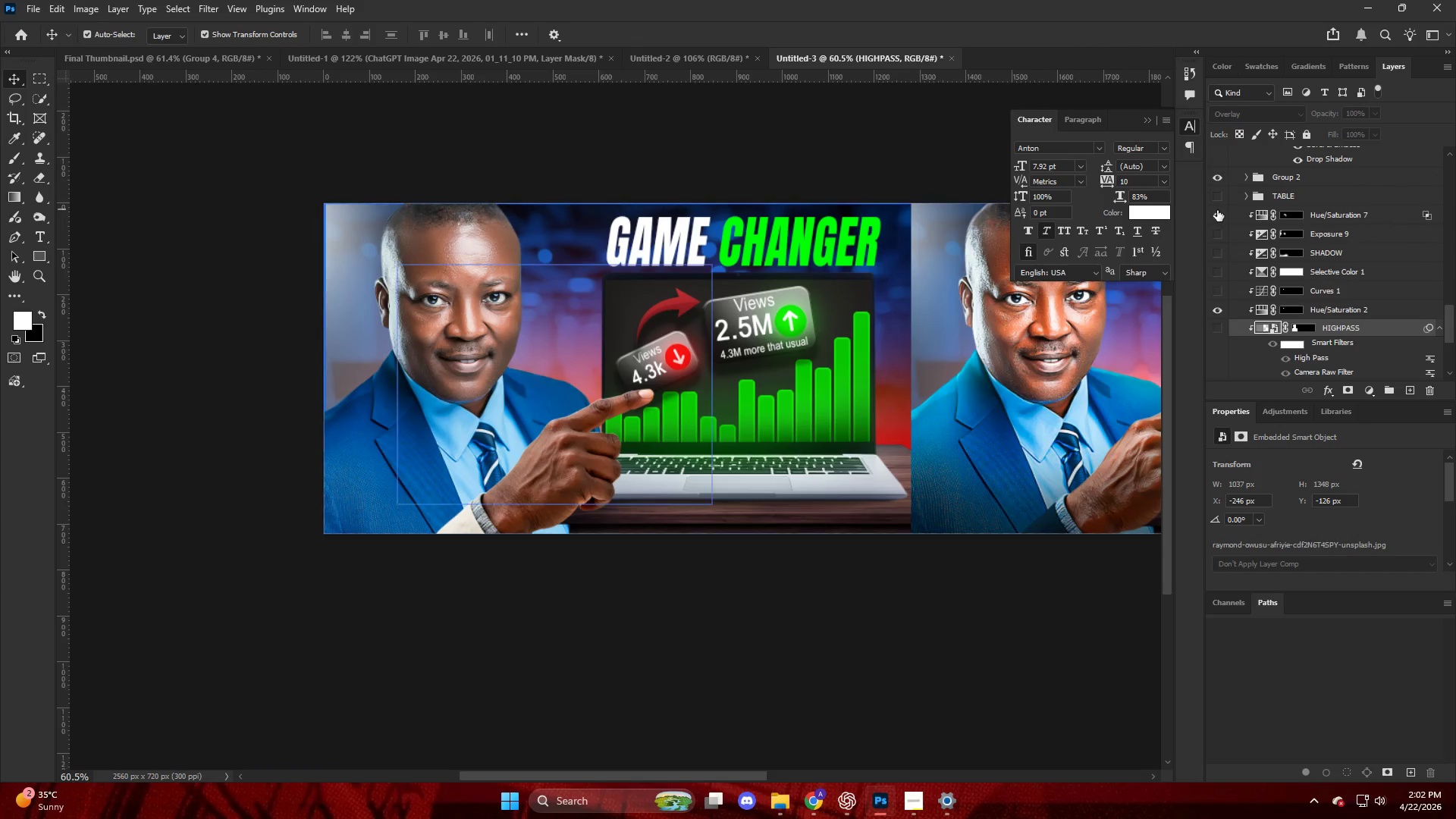 
scroll: coordinate [1219, 290], scroll_direction: down, amount: 2.0
 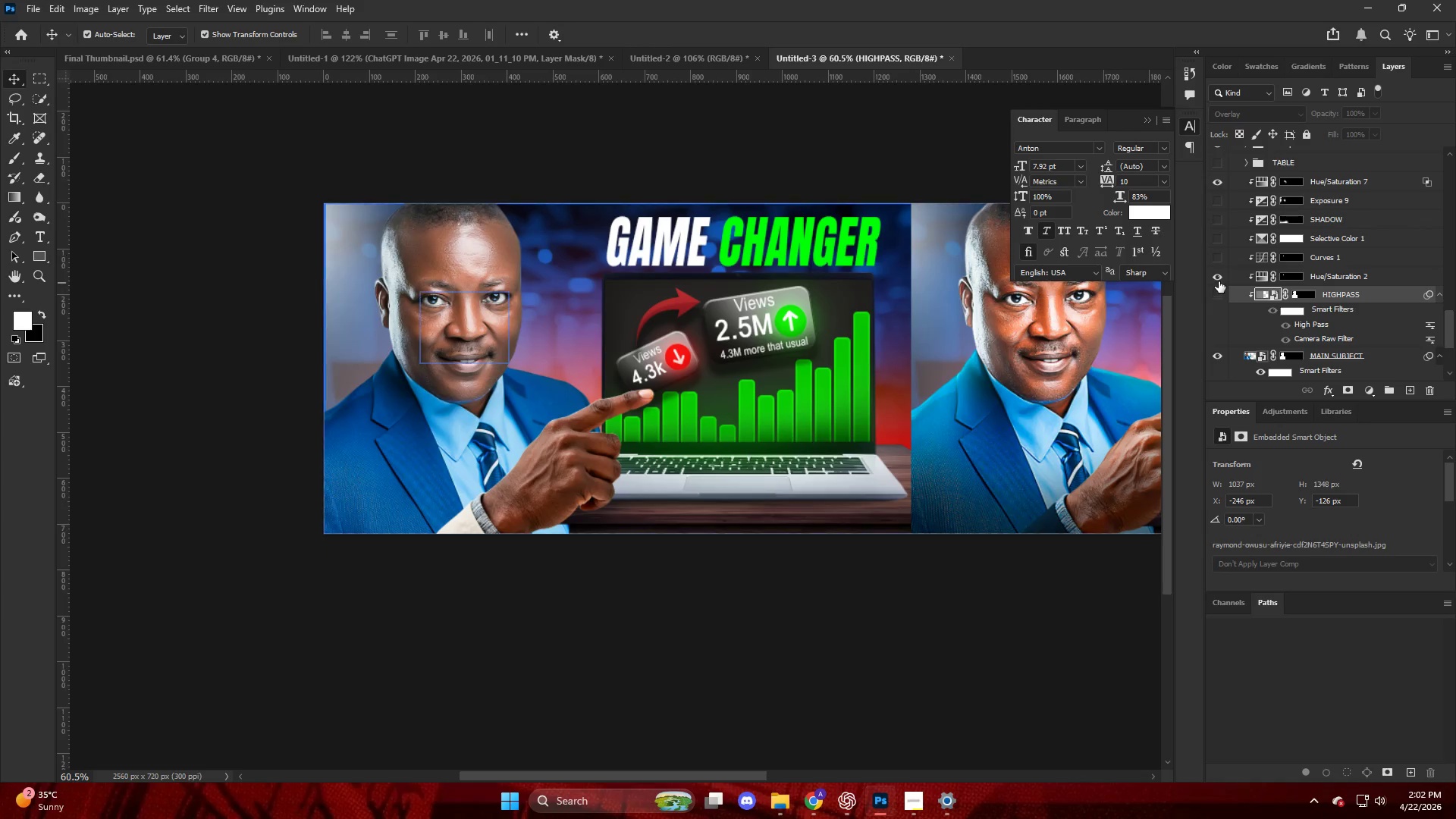 
left_click([1218, 278])
 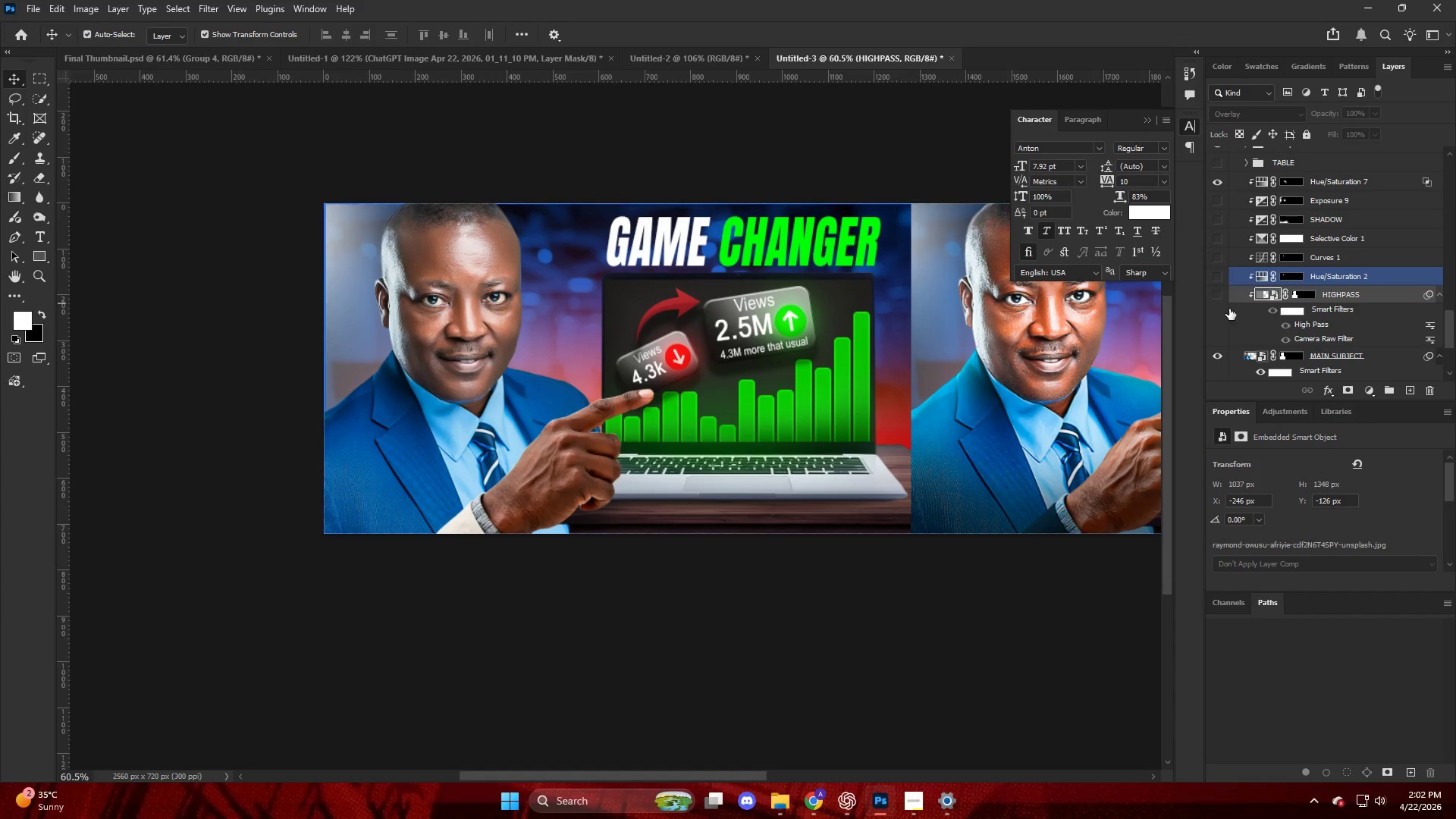 
scroll: coordinate [1229, 318], scroll_direction: down, amount: 2.0
 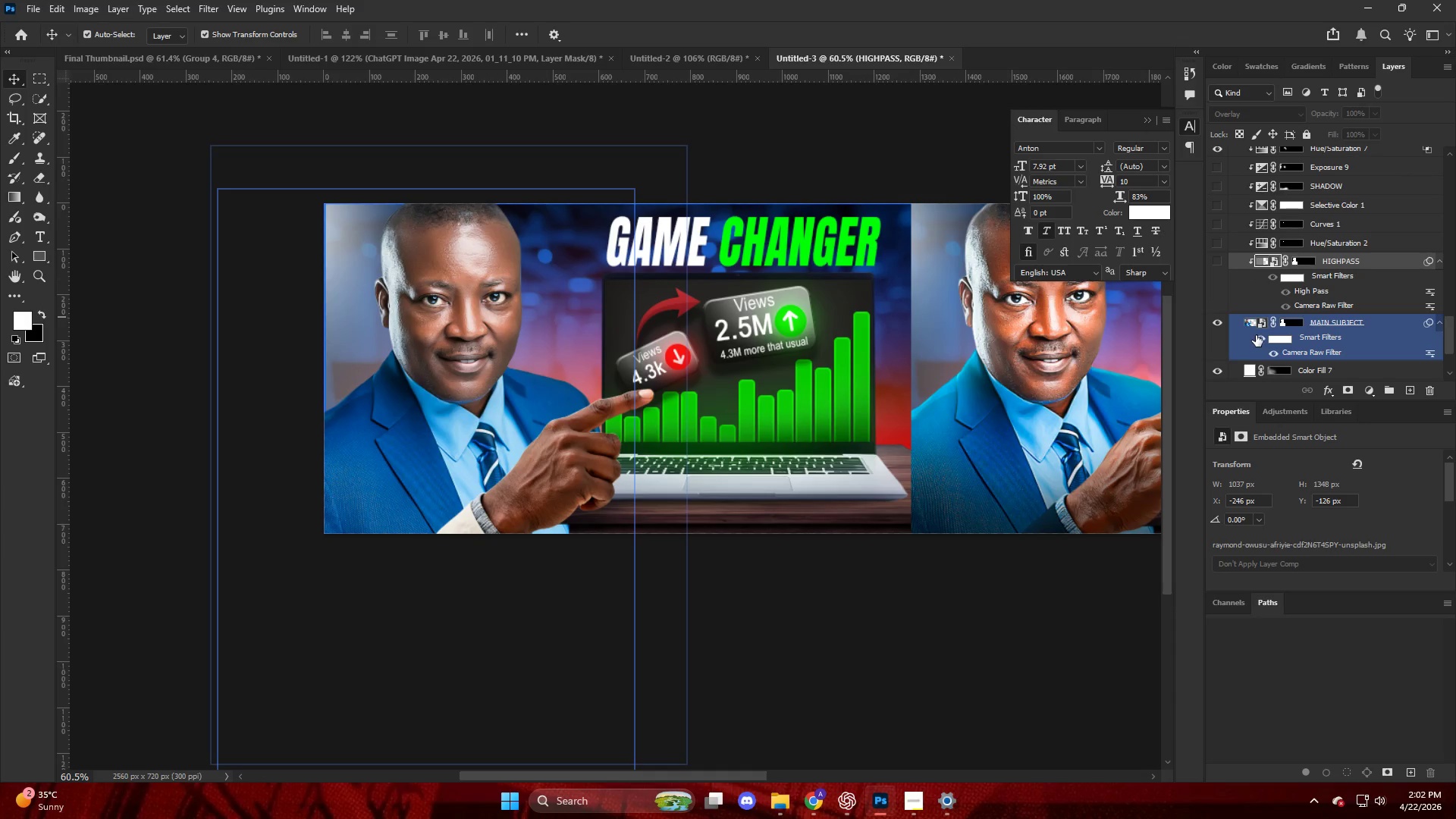 
left_click([1257, 338])
 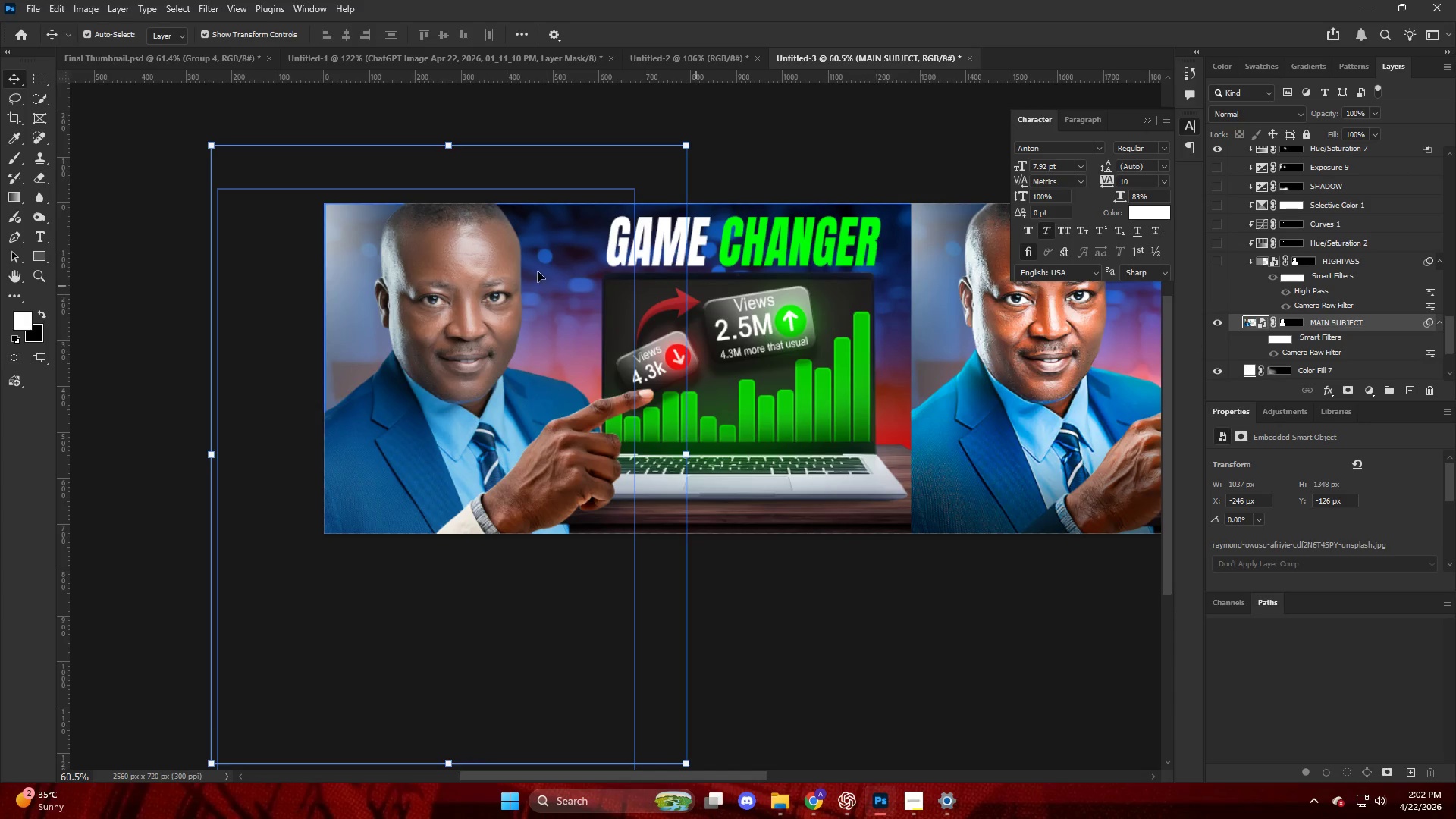 
key(Alt+AltLeft)
 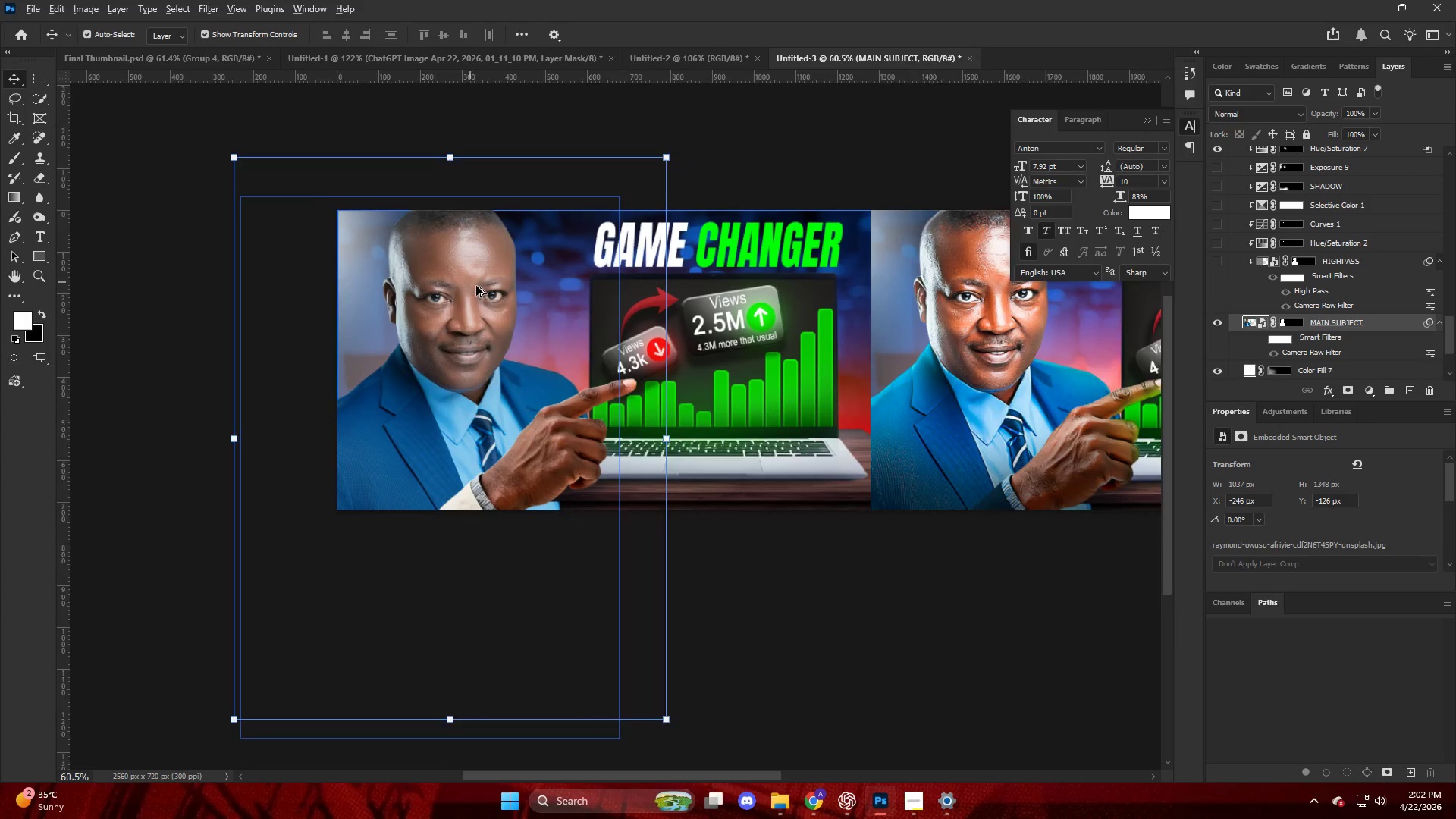 
key(Control+ControlLeft)
 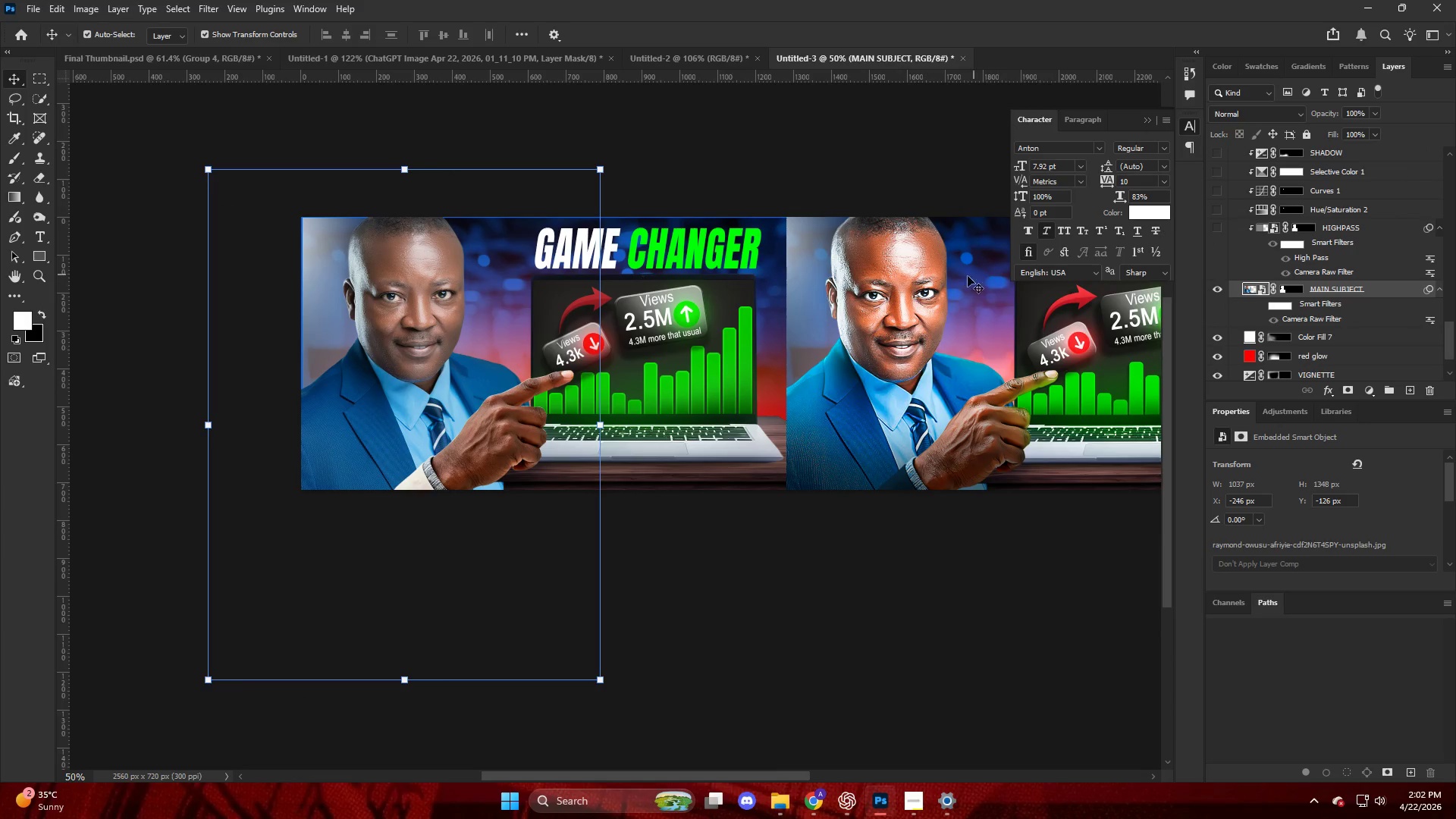 
scroll: coordinate [1307, 274], scroll_direction: down, amount: 8.0
 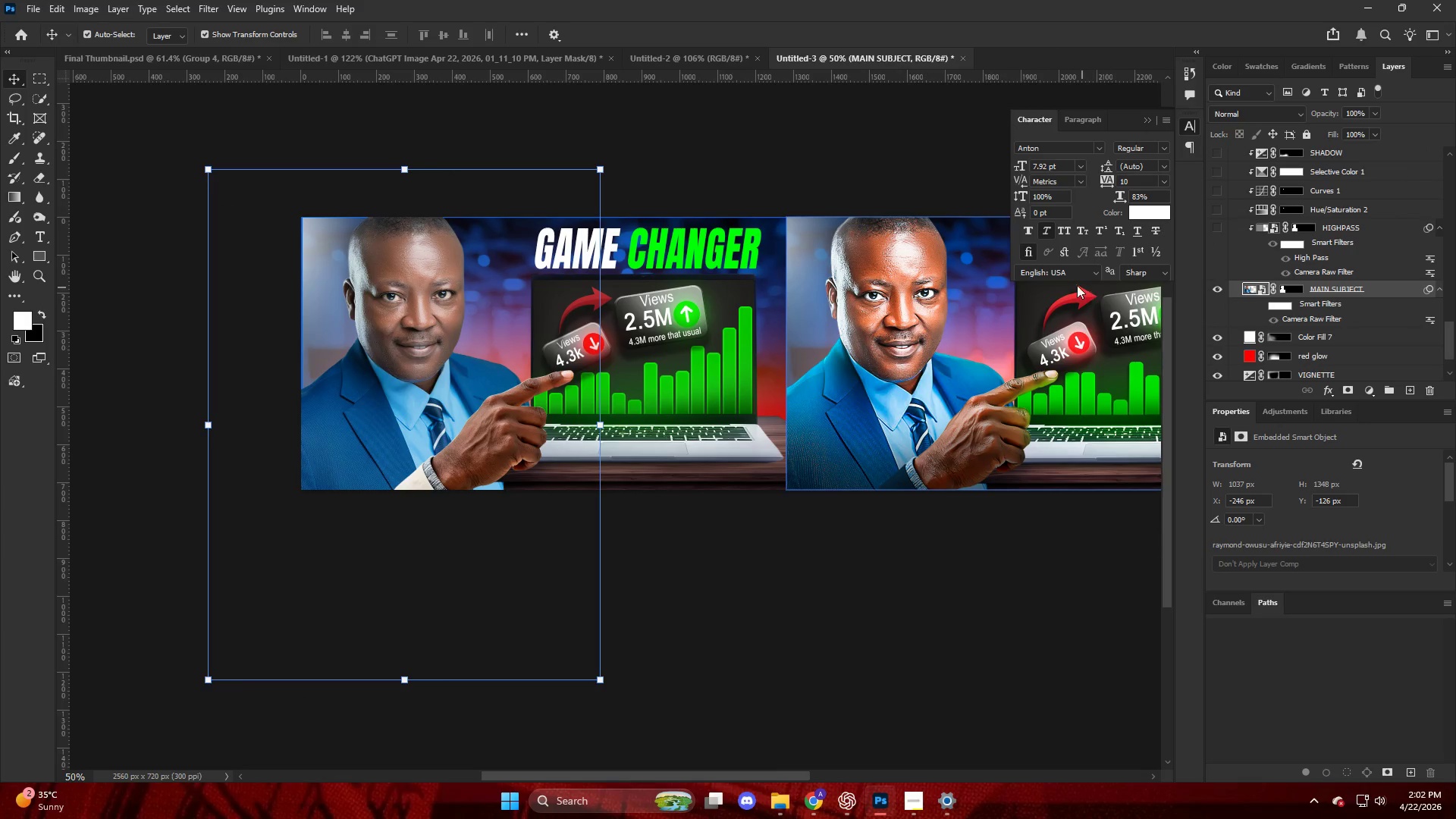 
key(Alt+AltLeft)
 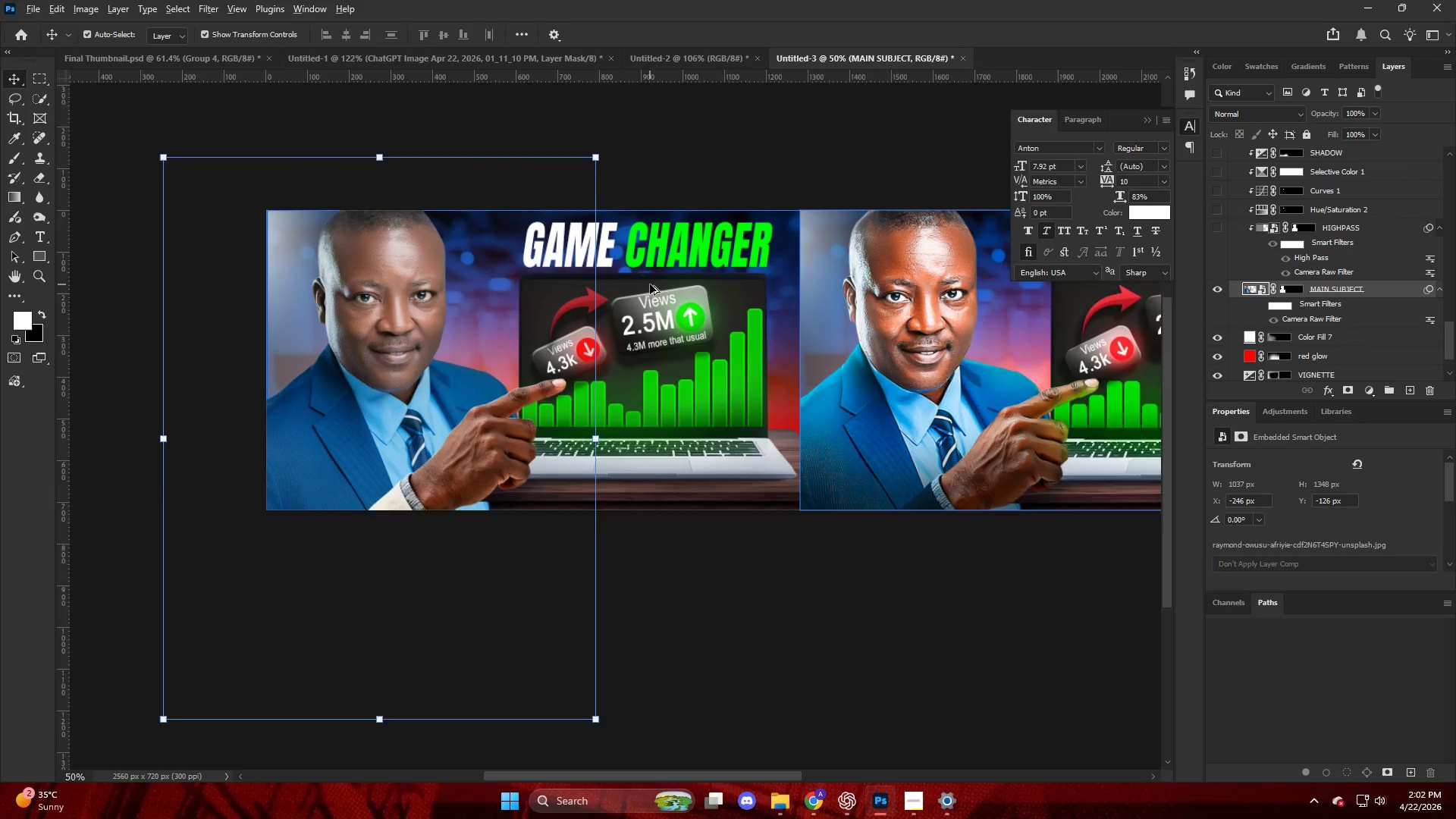 
scroll: coordinate [650, 284], scroll_direction: up, amount: 2.0
 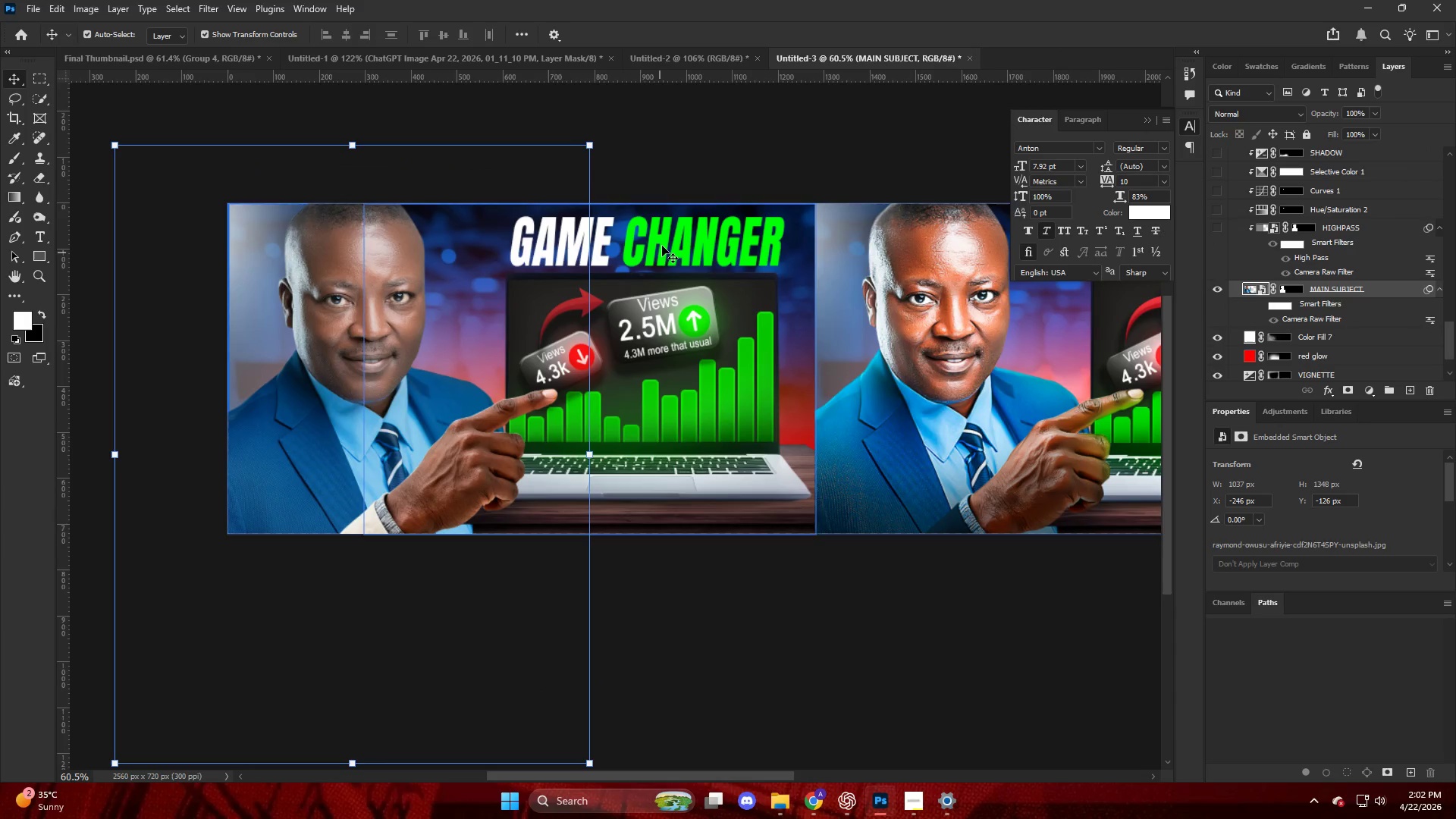 
left_click([663, 246])
 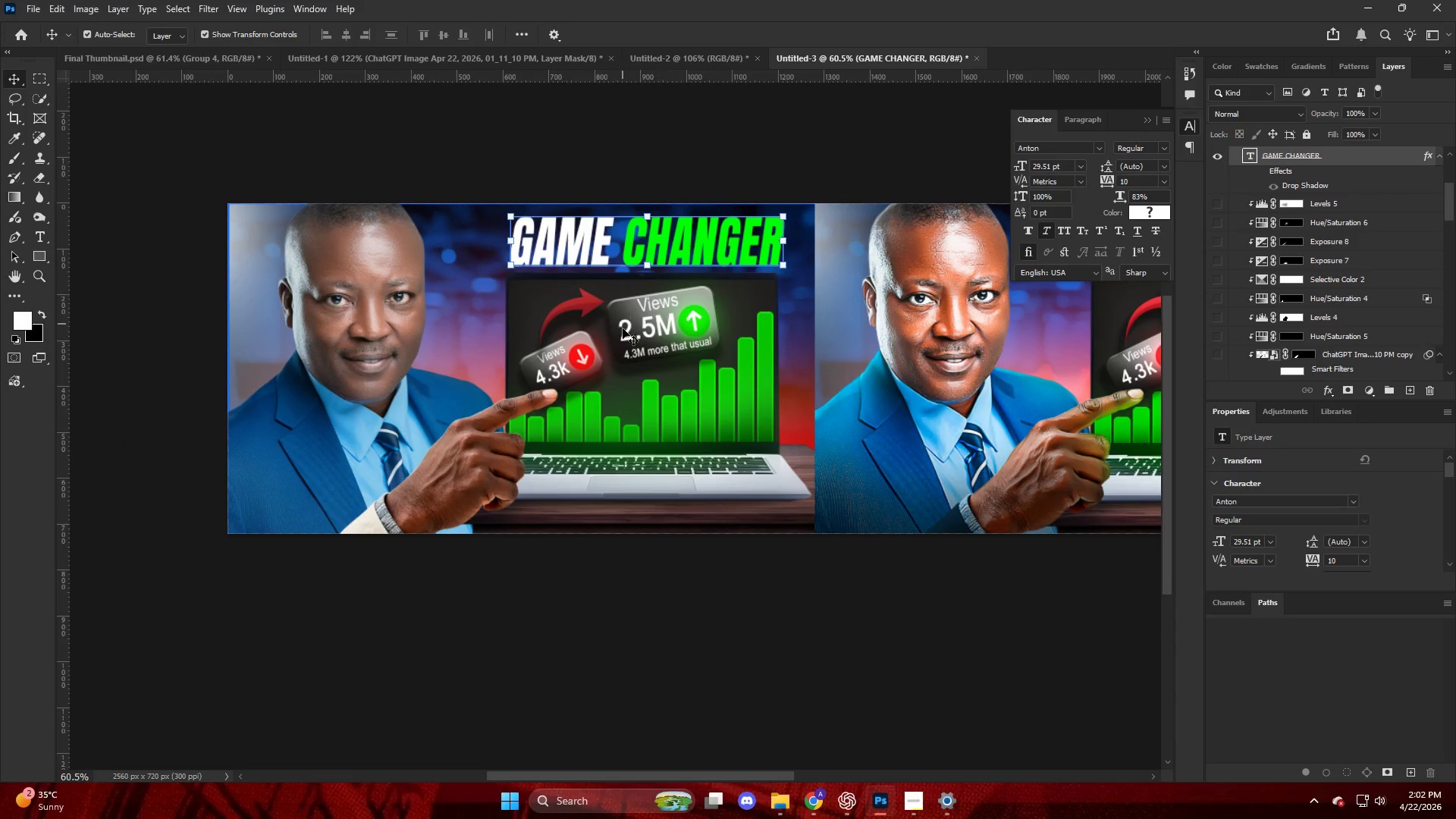 
left_click([645, 321])
 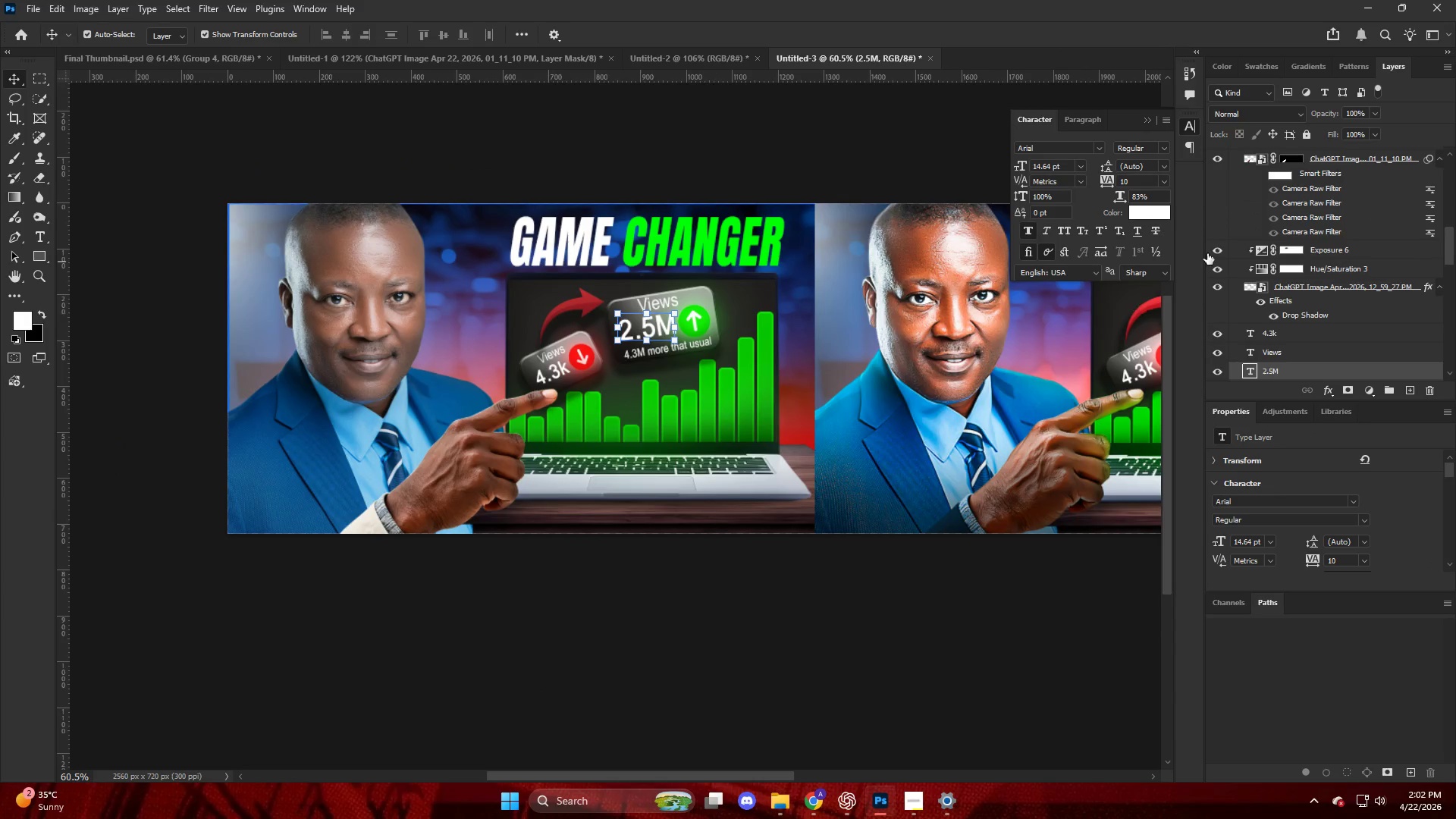 
scroll: coordinate [1213, 231], scroll_direction: up, amount: 2.0
 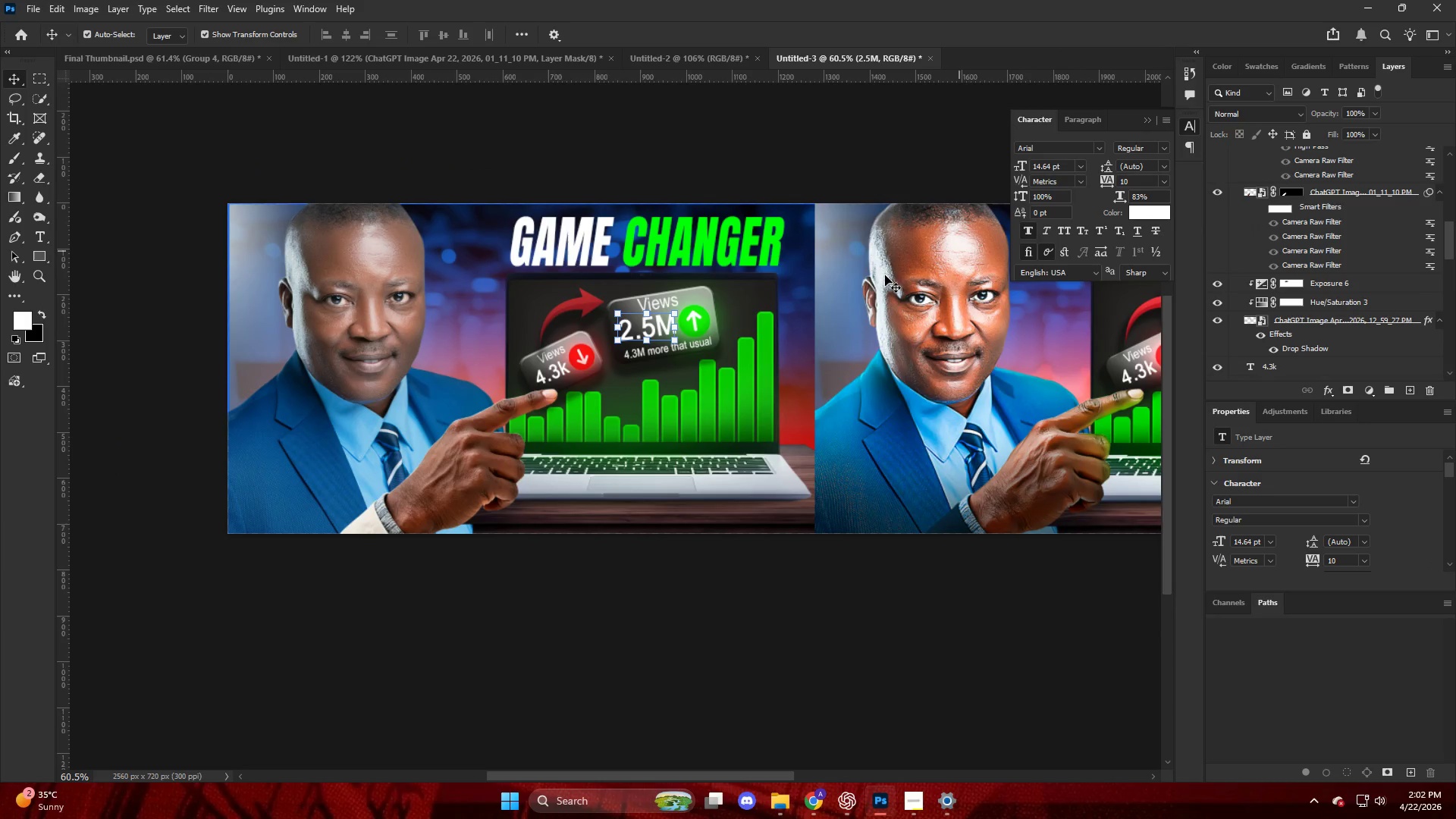 
key(Alt+AltLeft)
 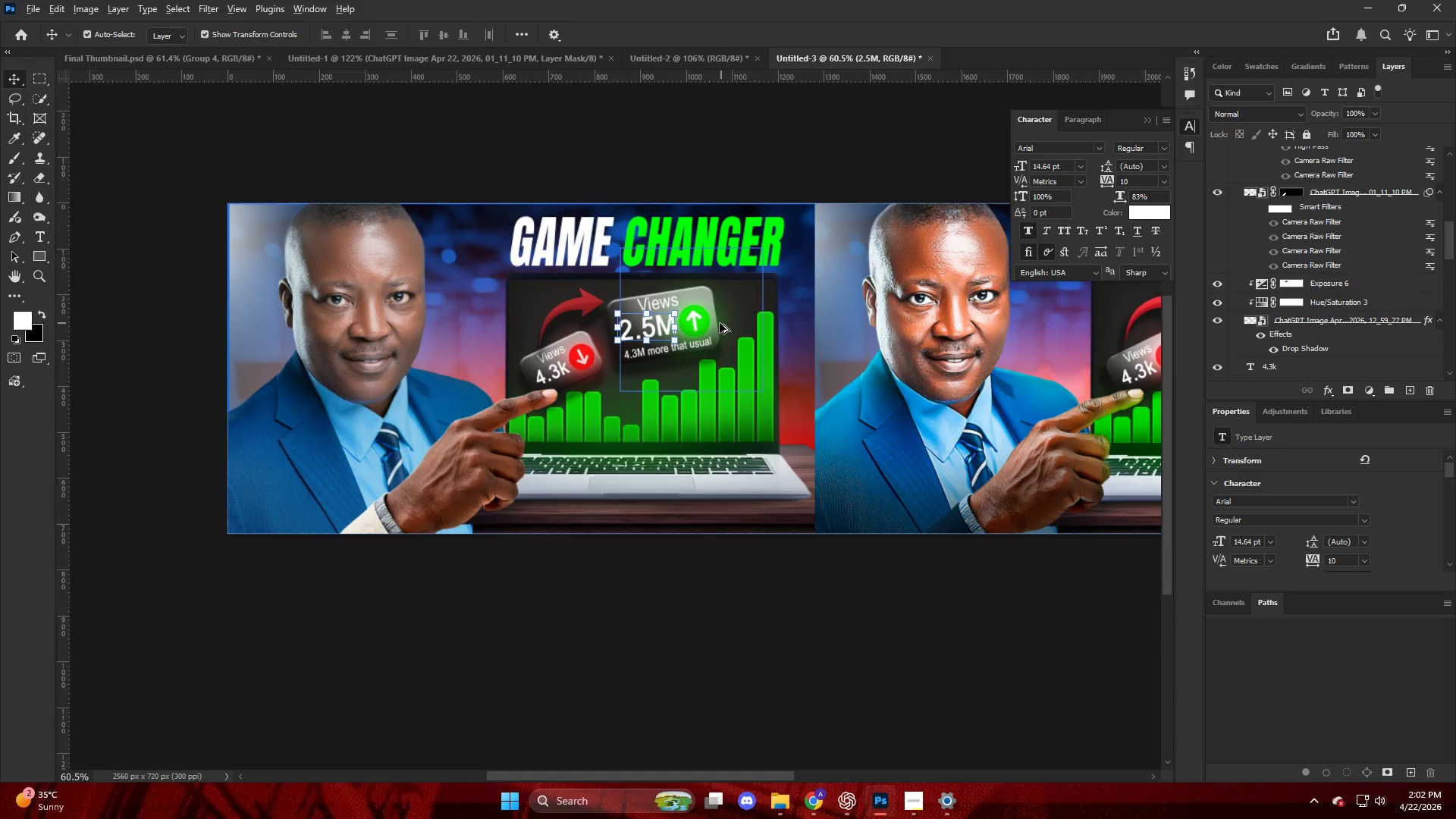 
scroll: coordinate [709, 331], scroll_direction: up, amount: 3.0
 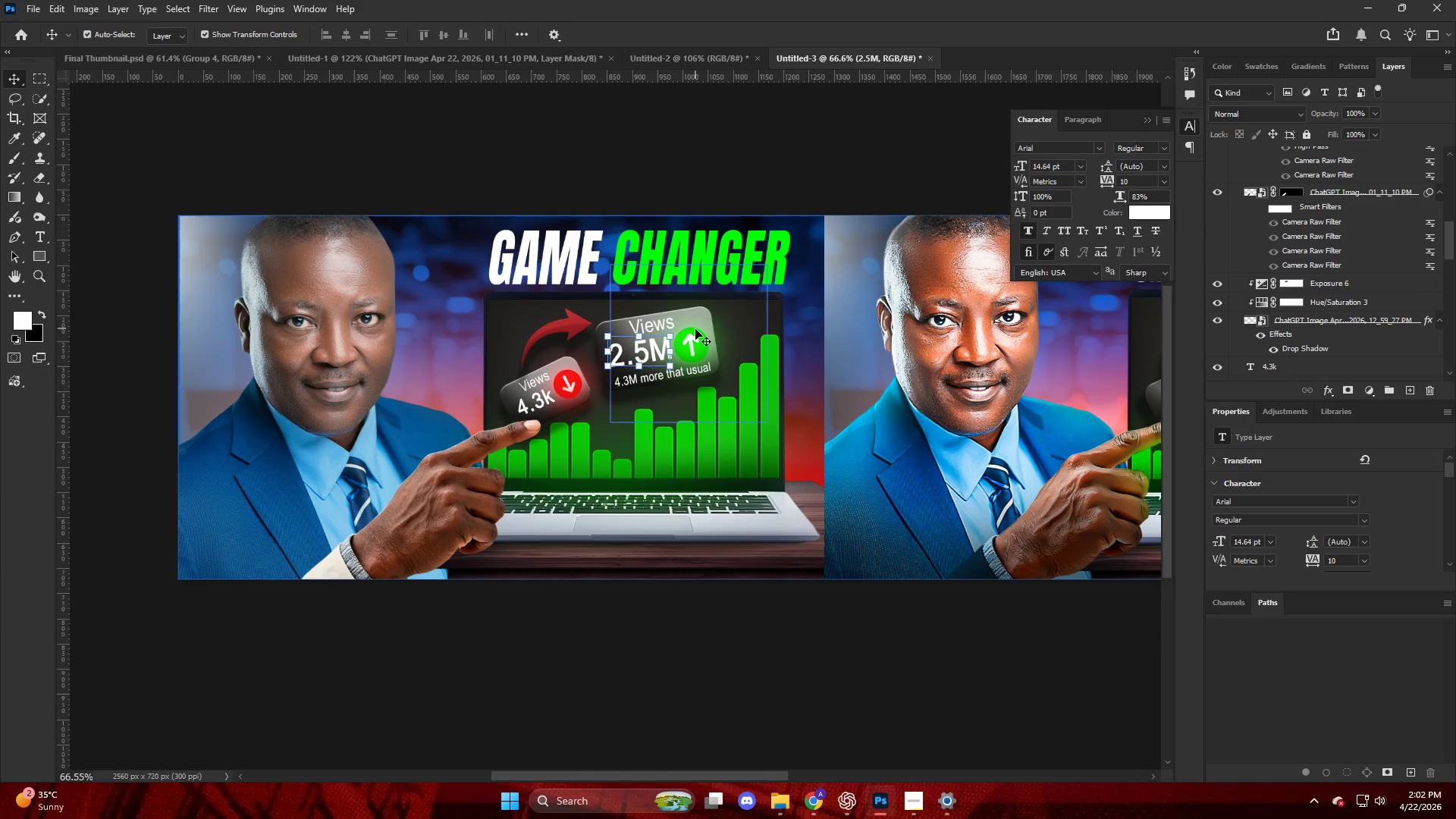 
key(Alt+AltLeft)
 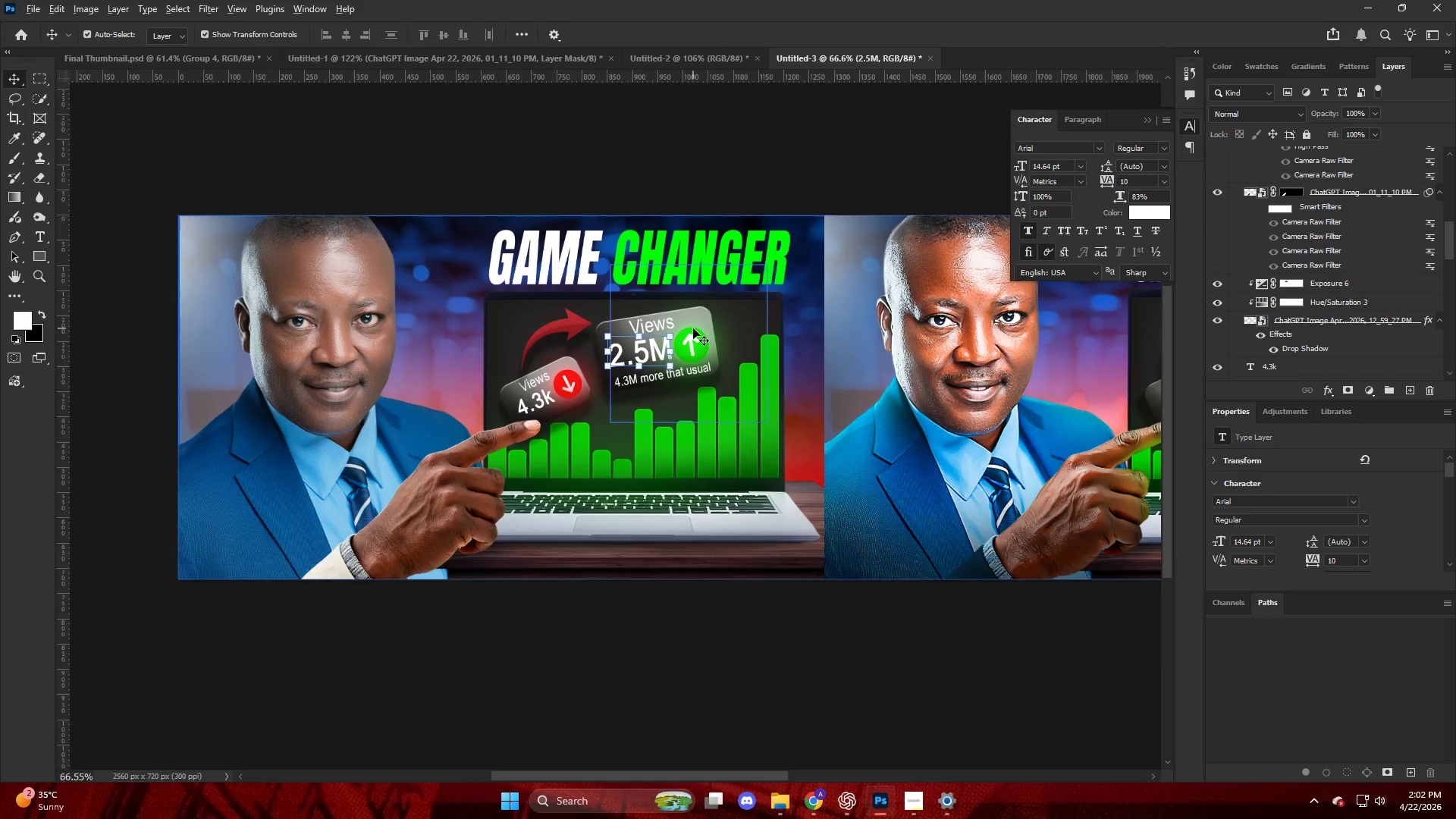 
left_click([696, 314])
 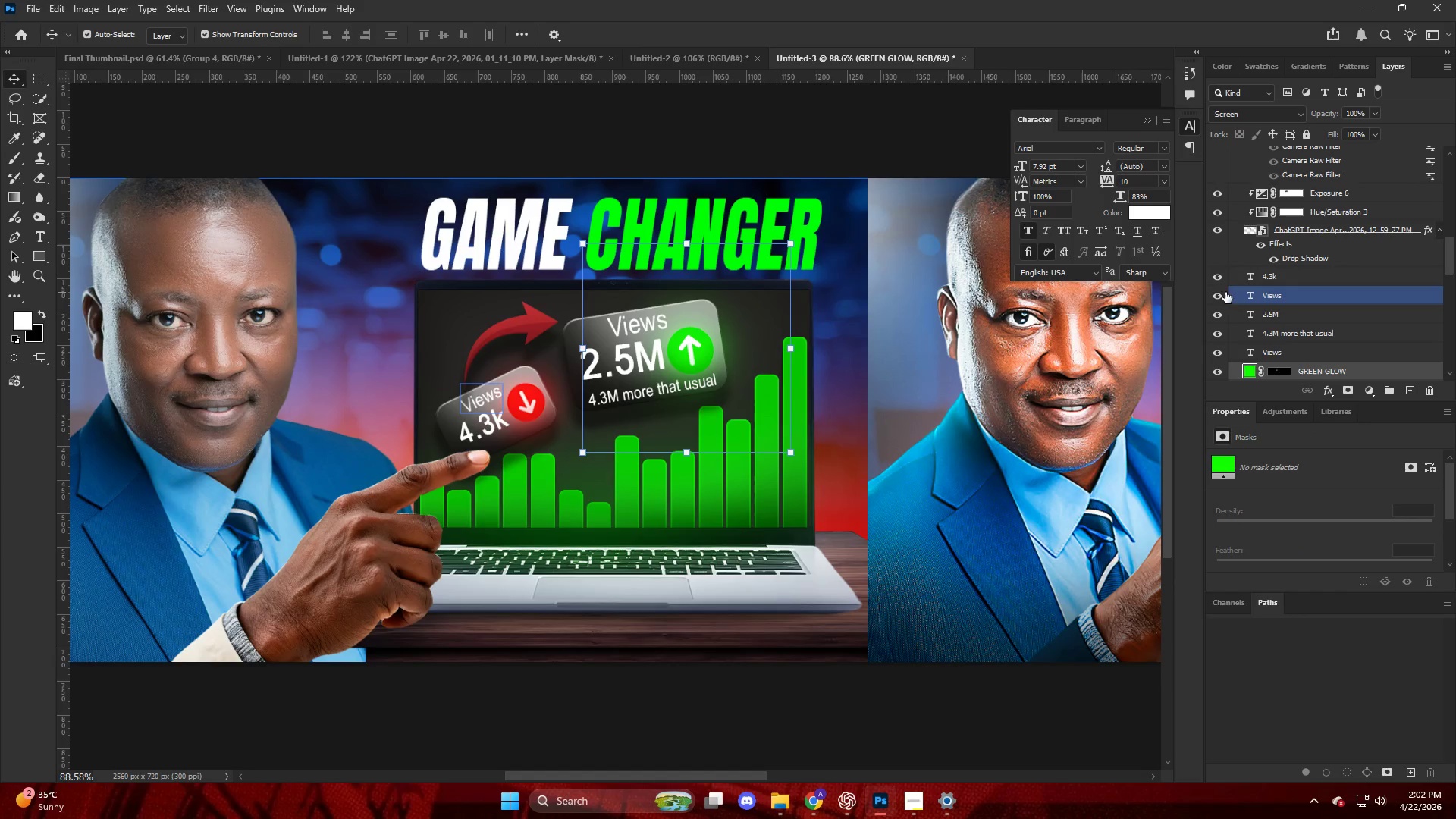 
scroll: coordinate [693, 328], scroll_direction: up, amount: 3.0
 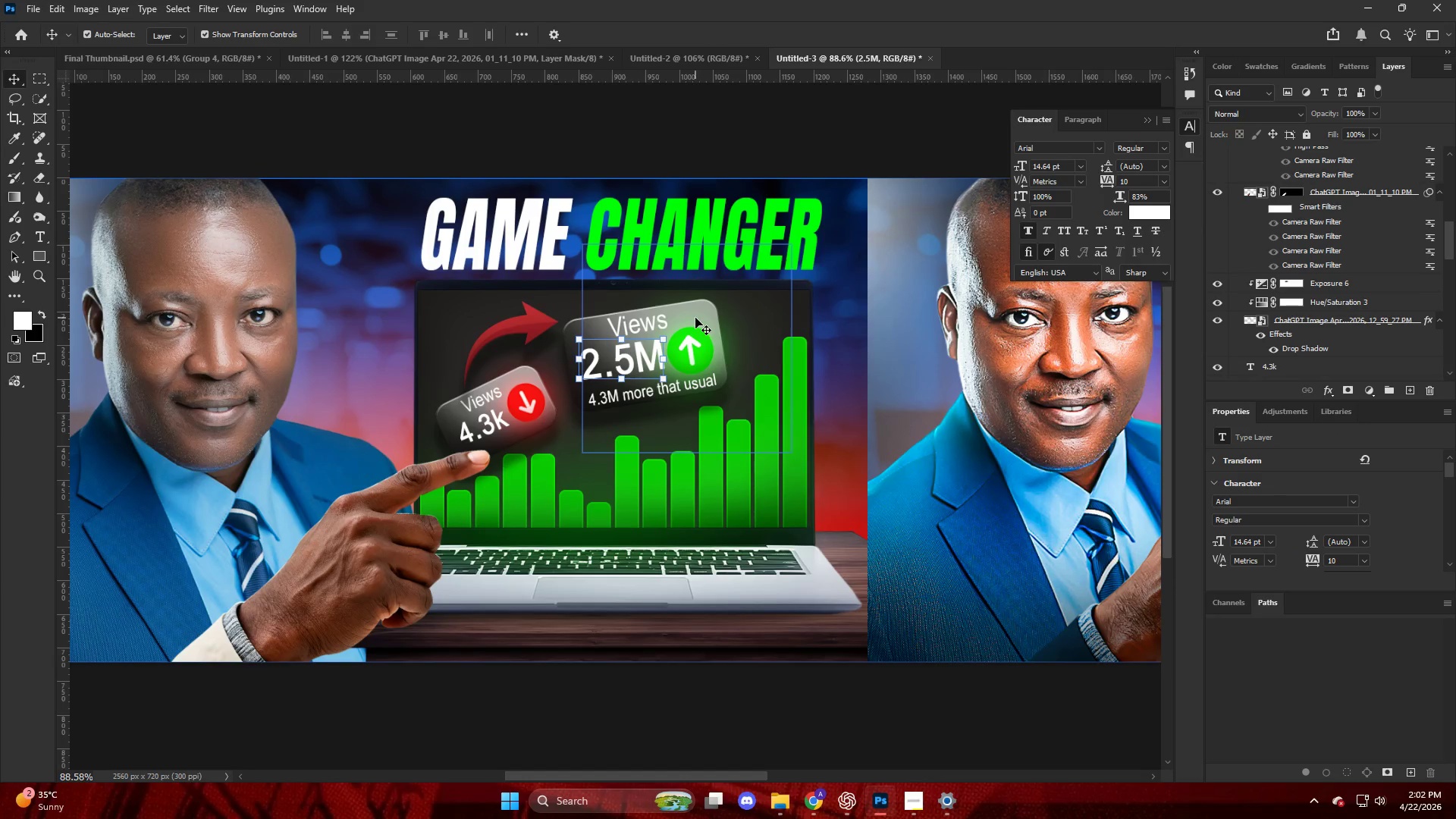 
key(Alt+AltLeft)
 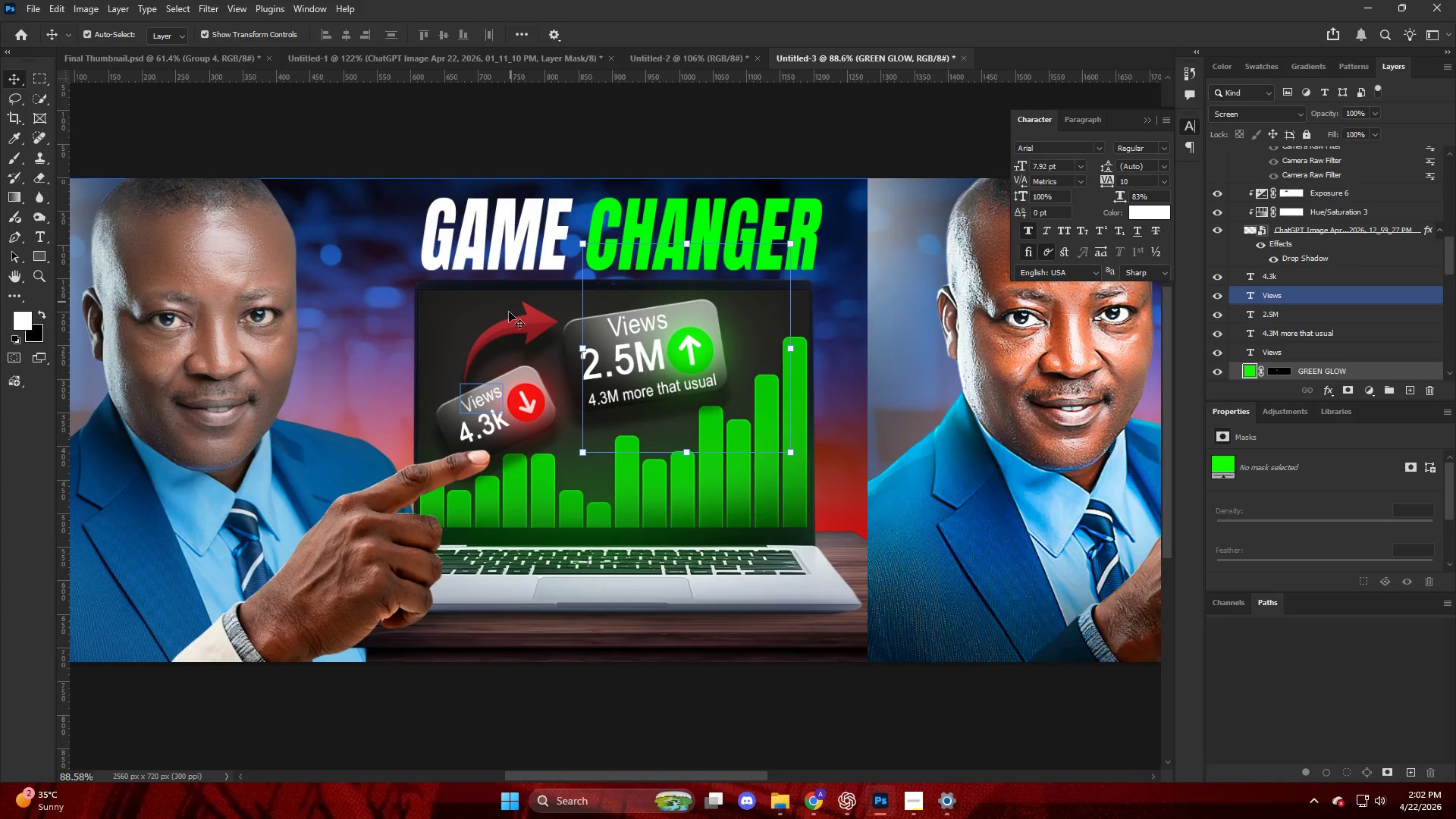 
scroll: coordinate [509, 312], scroll_direction: up, amount: 3.0
 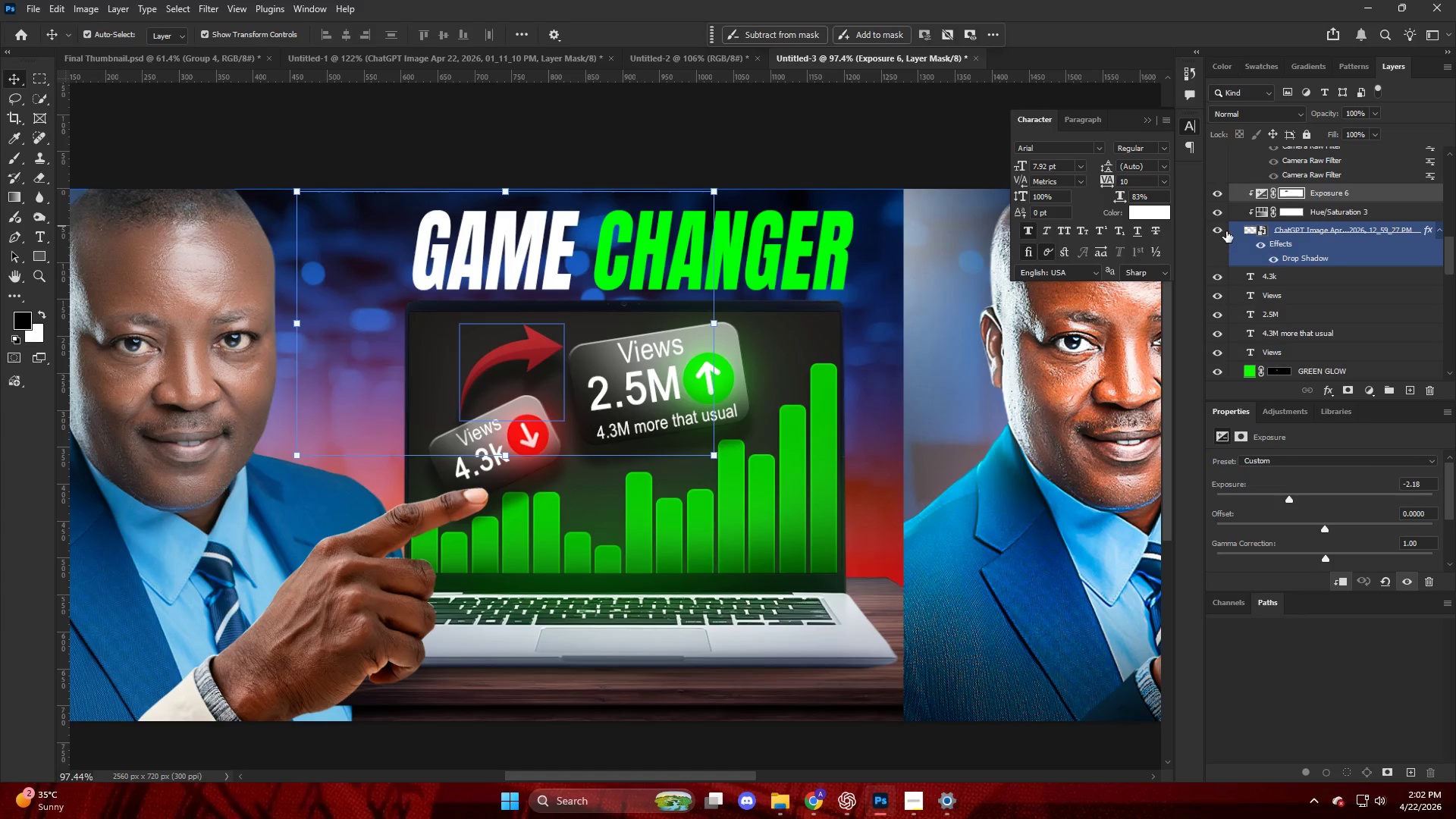 
left_click([1213, 189])
 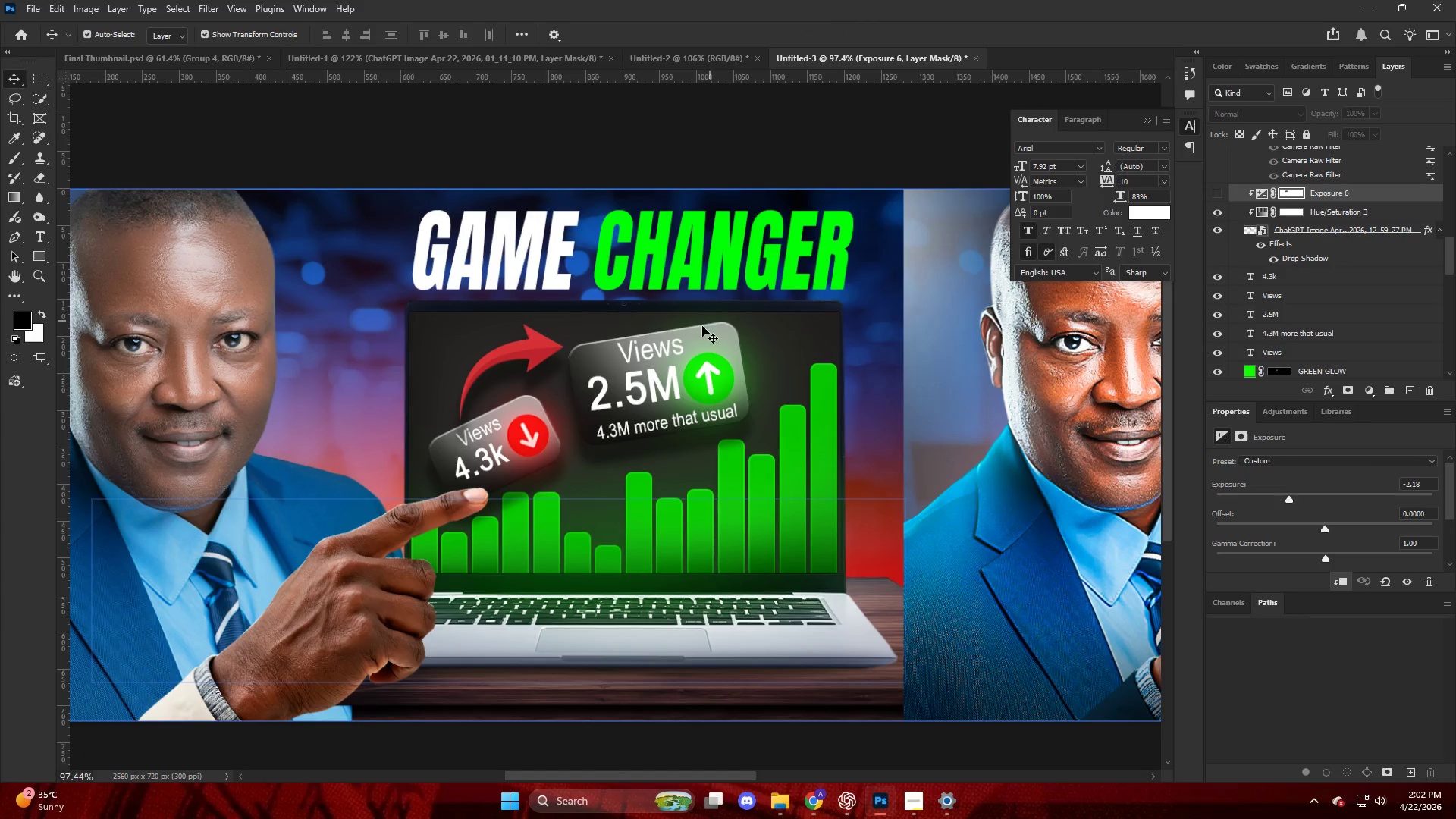 
key(Alt+AltLeft)
 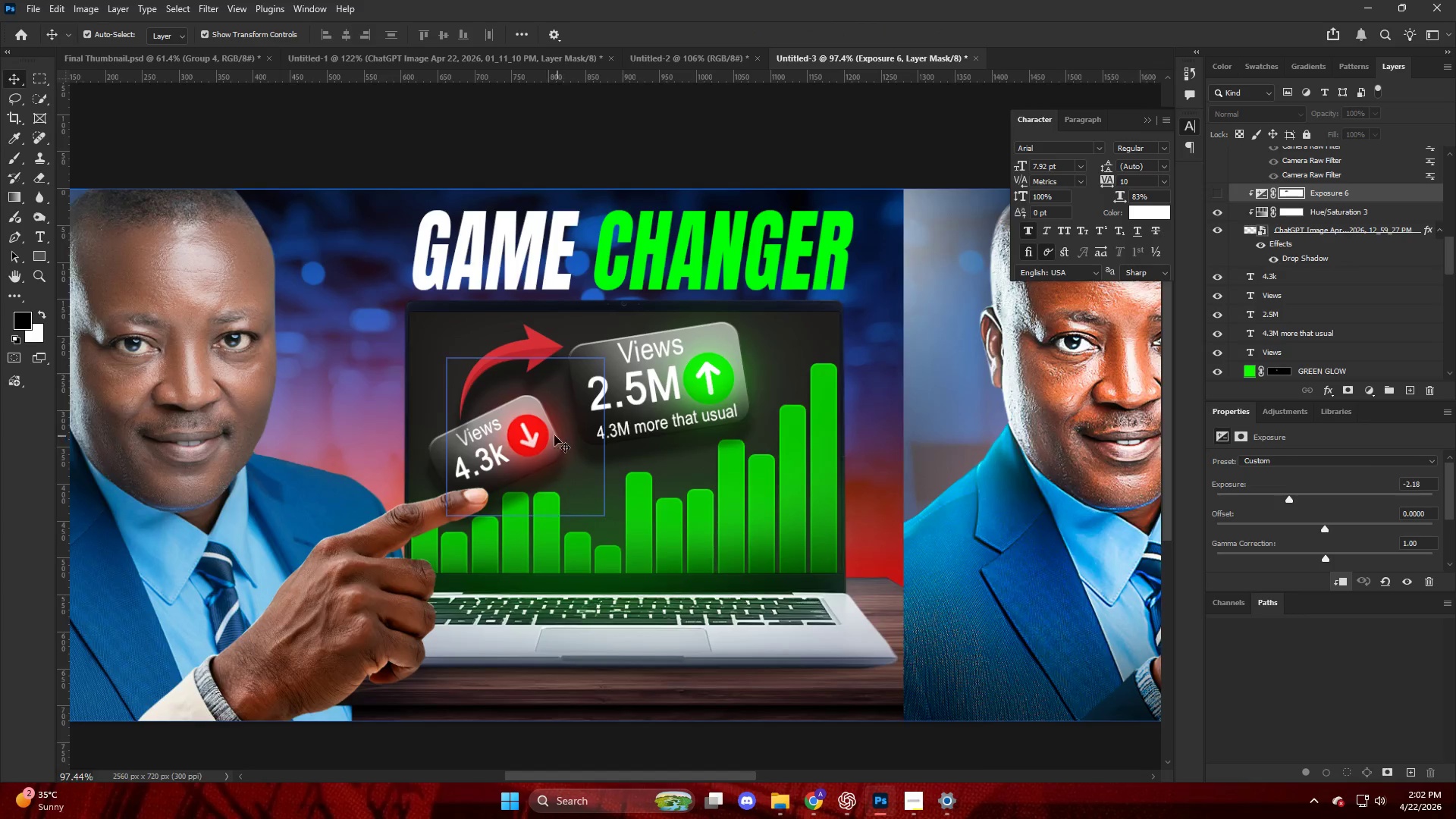 
scroll: coordinate [538, 431], scroll_direction: up, amount: 4.0
 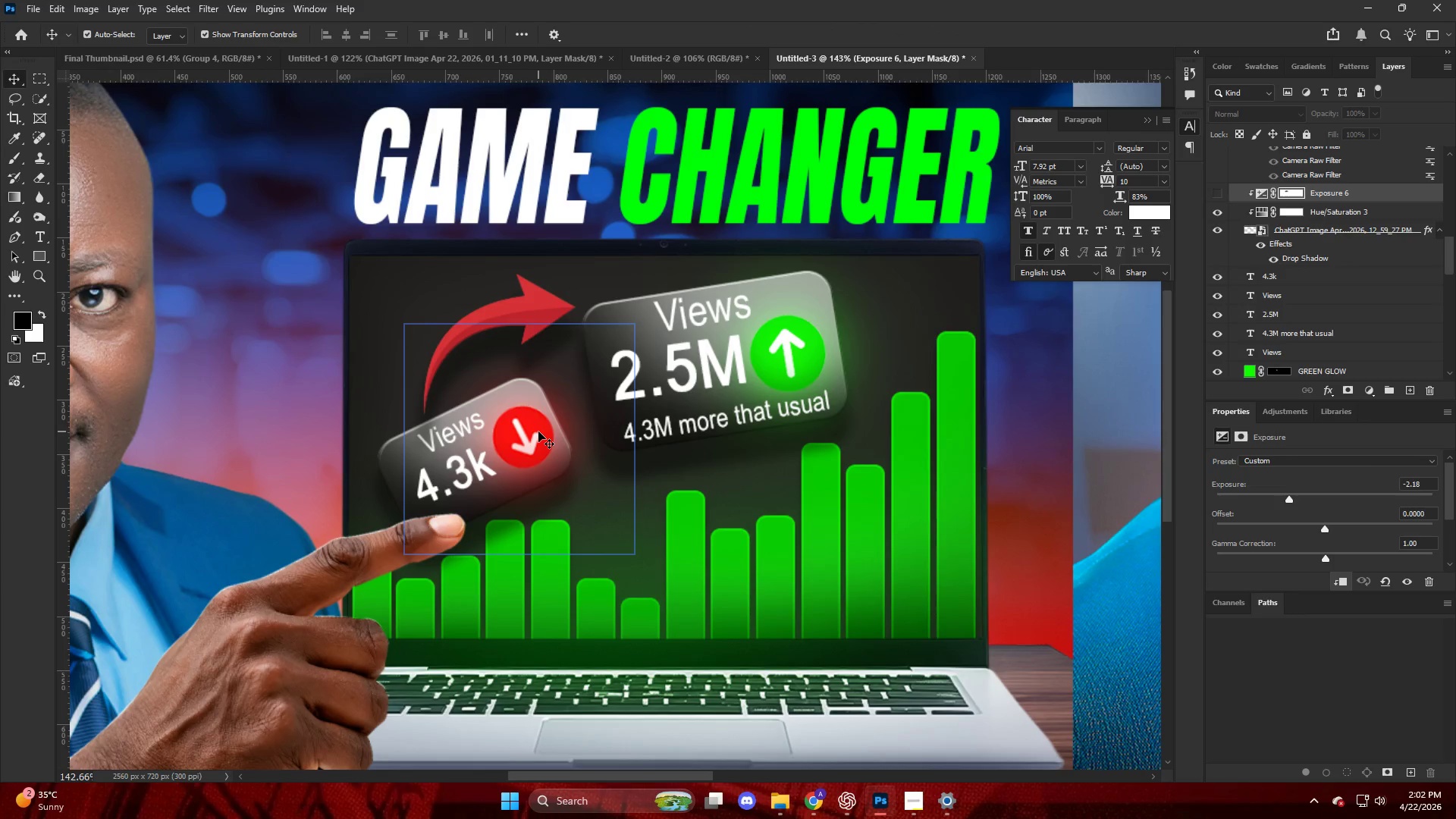 
key(Control+Y)
 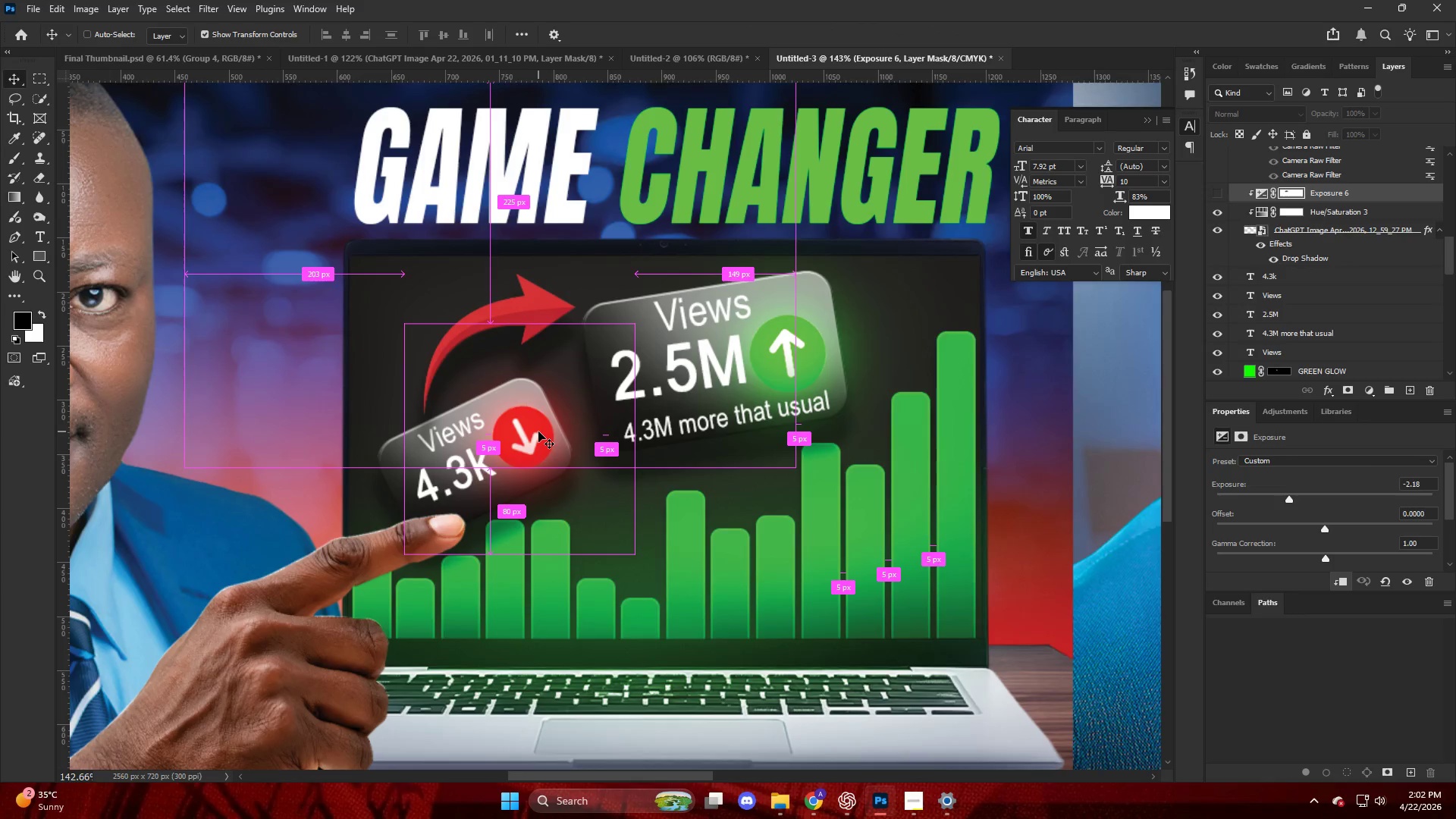 
key(Control+Y)
 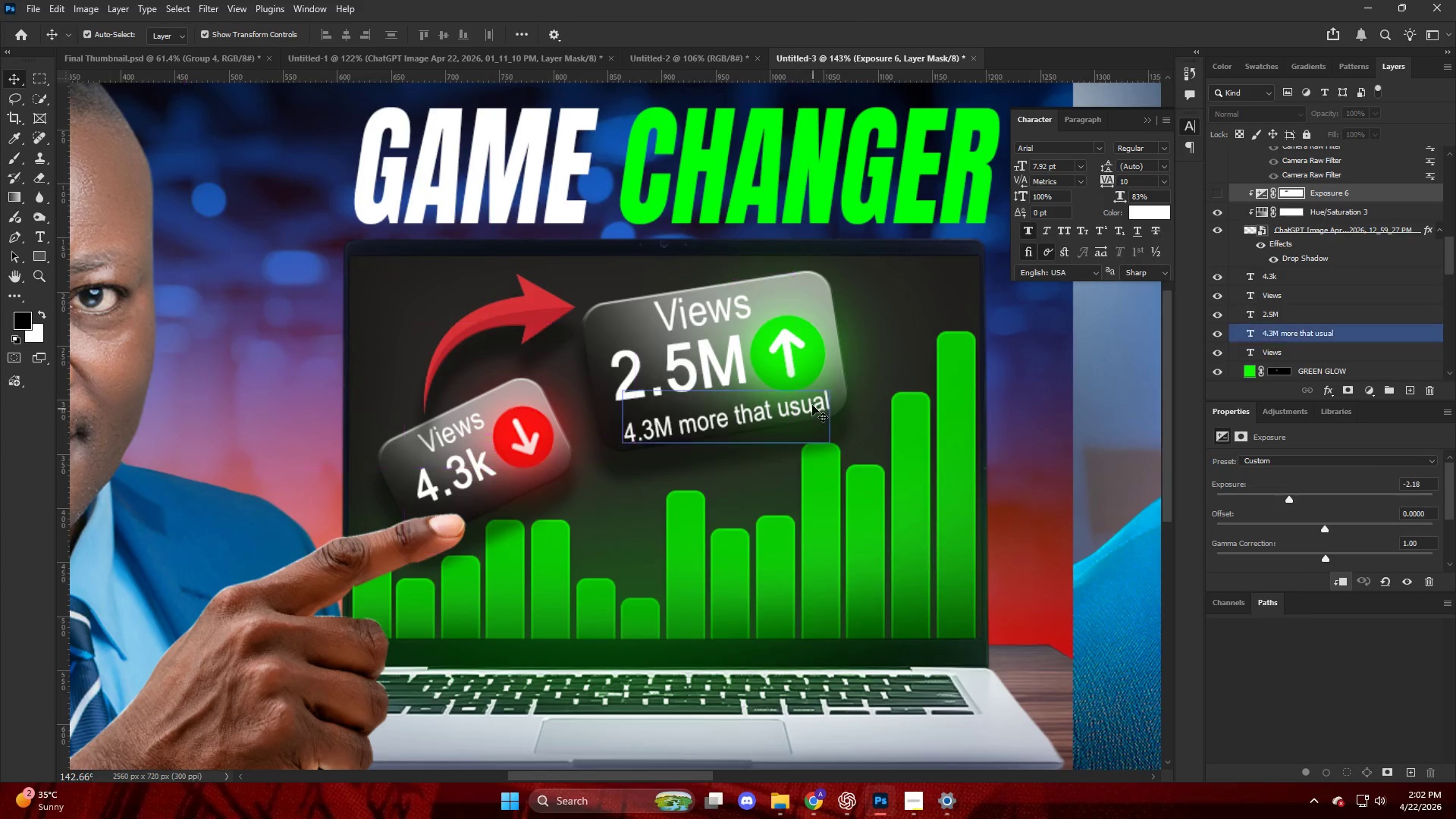 
left_click([773, 351])
 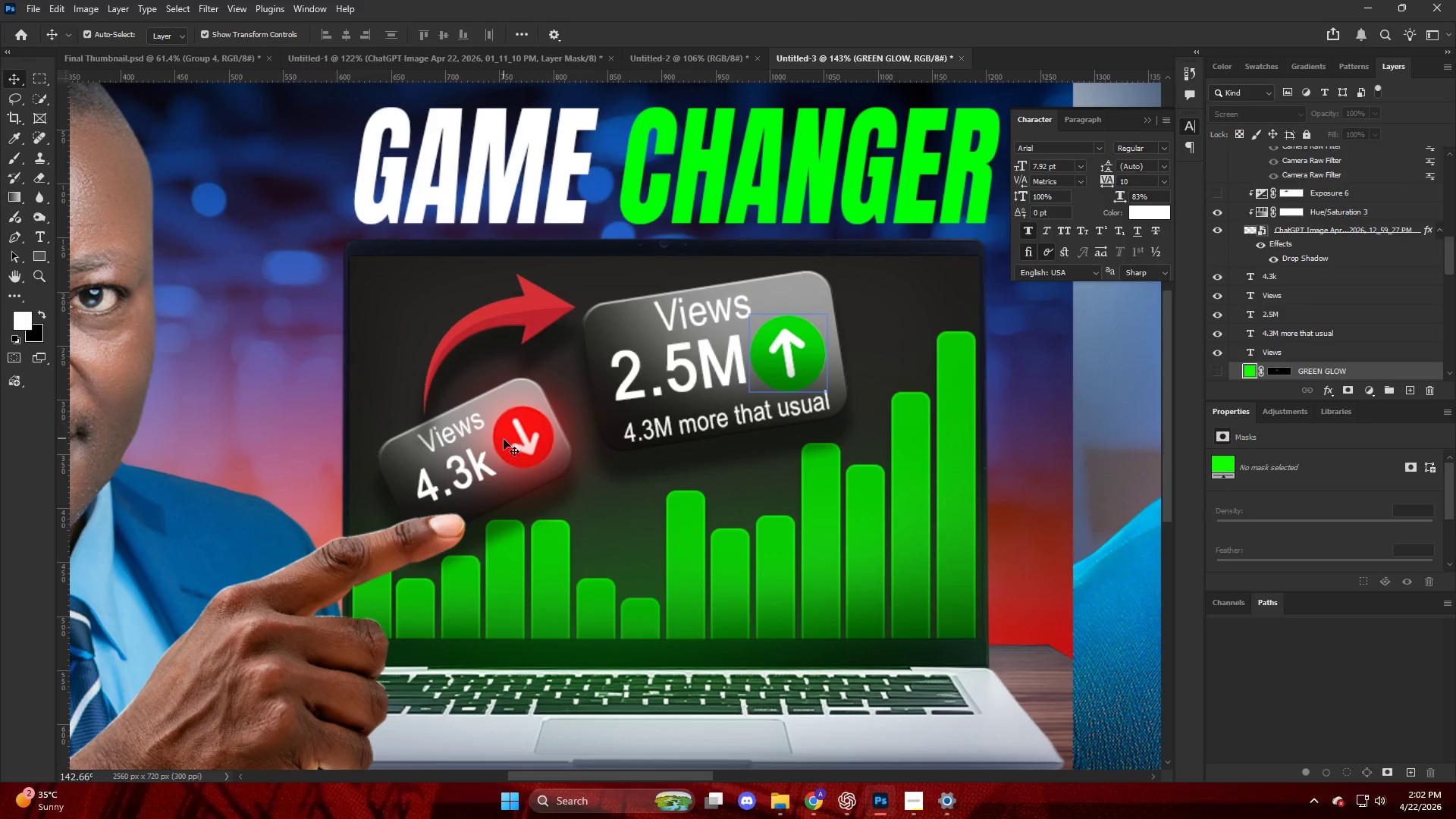 
scroll: coordinate [1274, 275], scroll_direction: down, amount: 2.0
 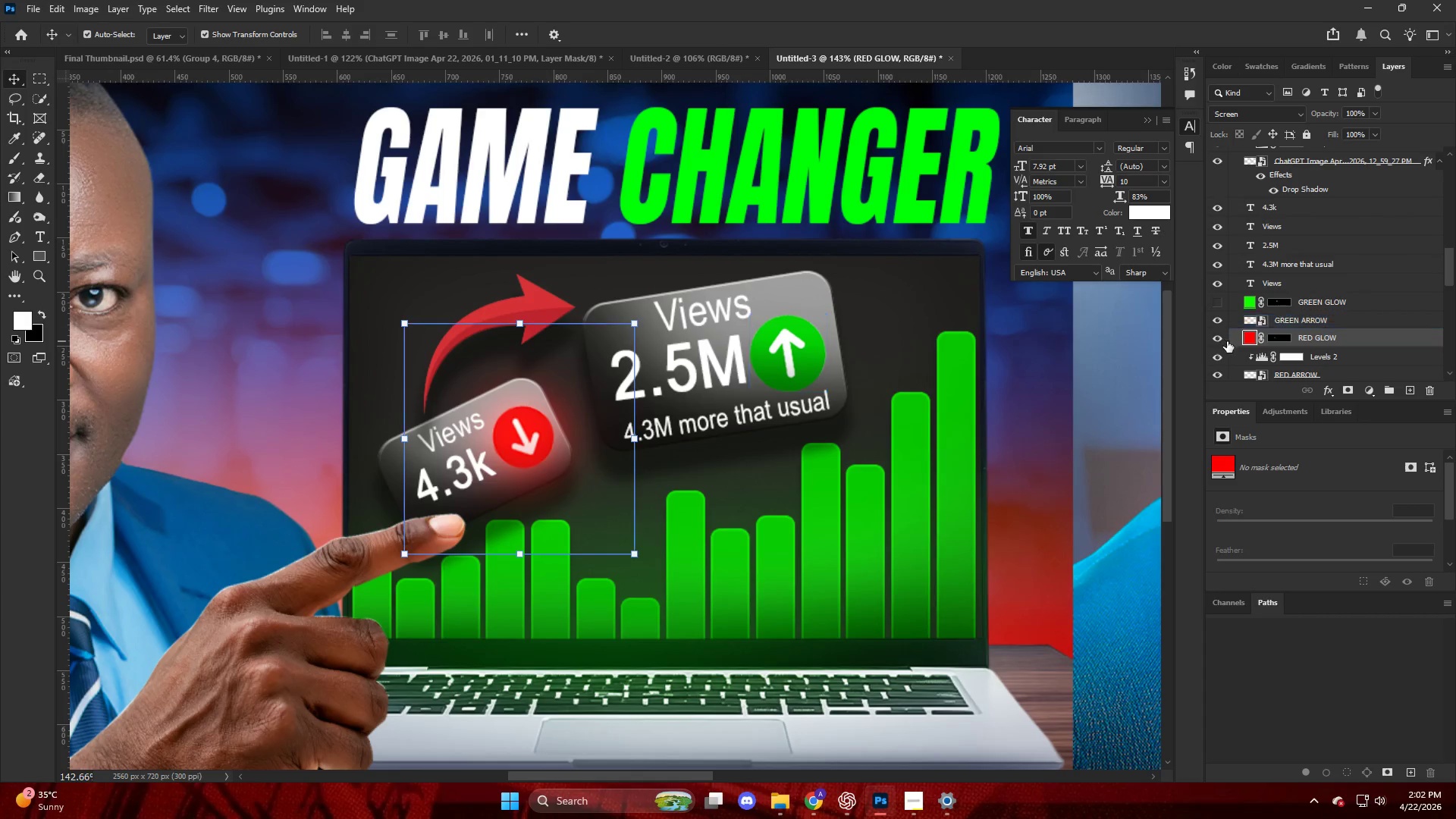 
left_click([1219, 336])
 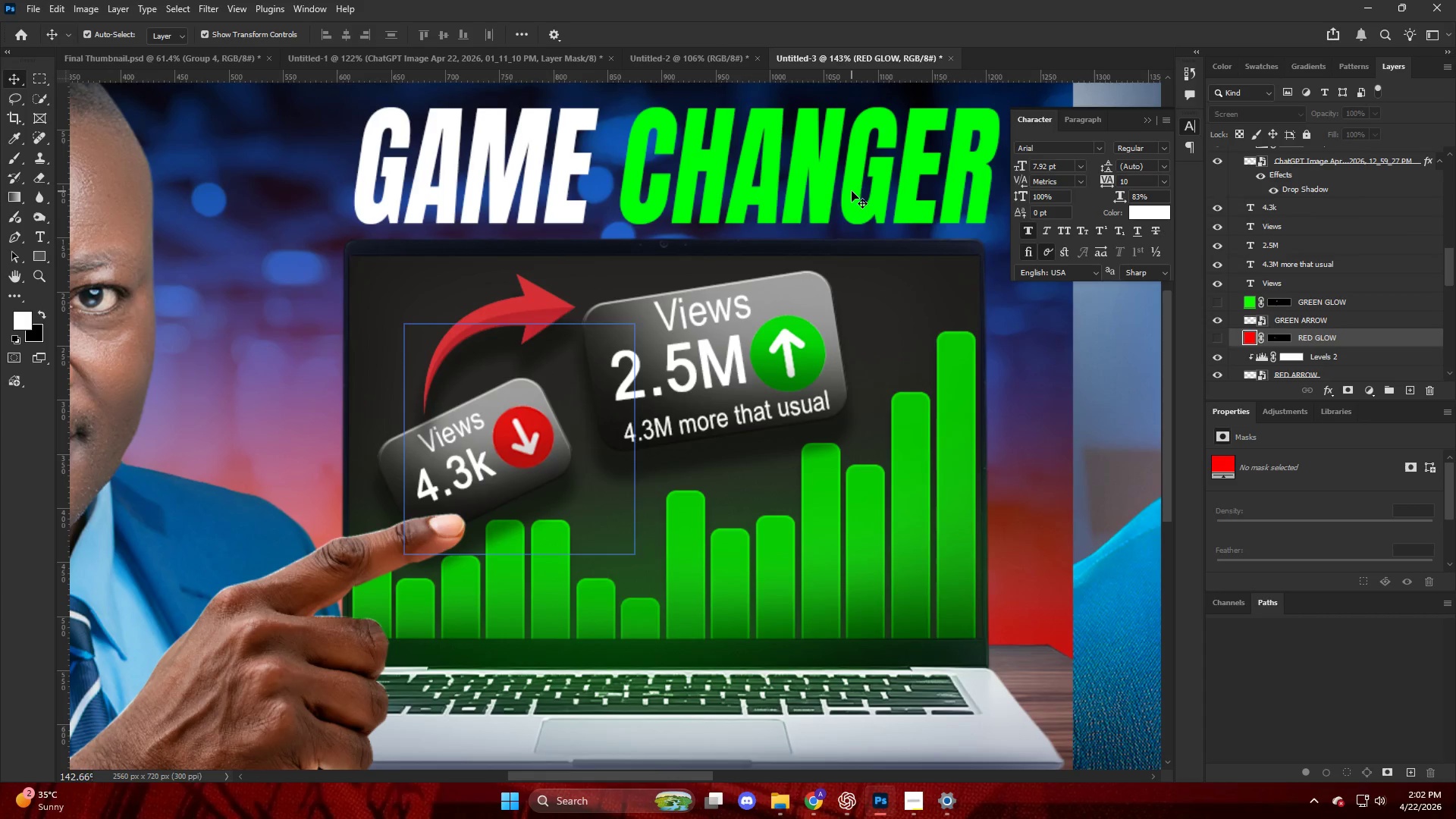 
key(Alt+AltLeft)
 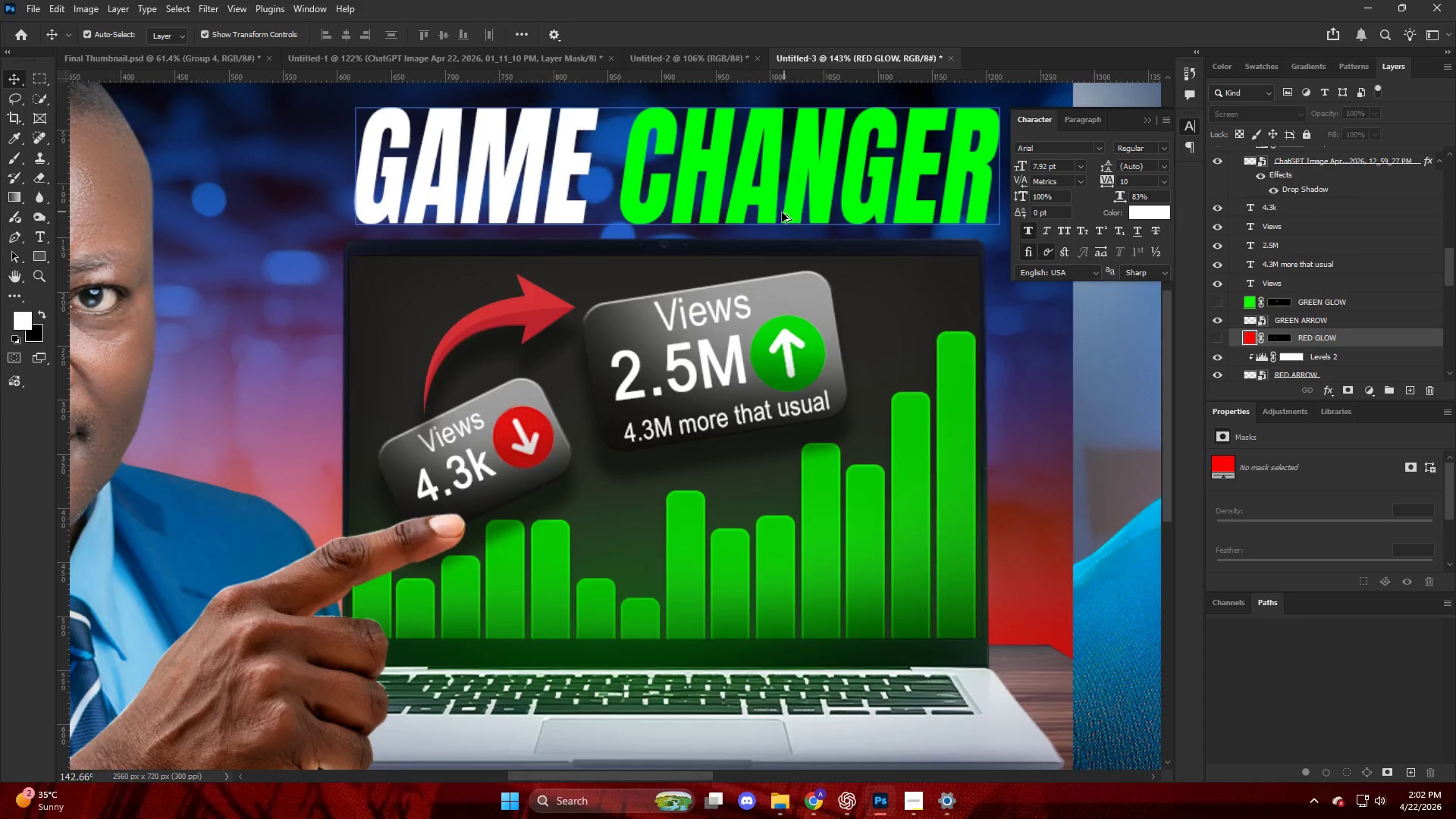 
left_click([863, 338])
 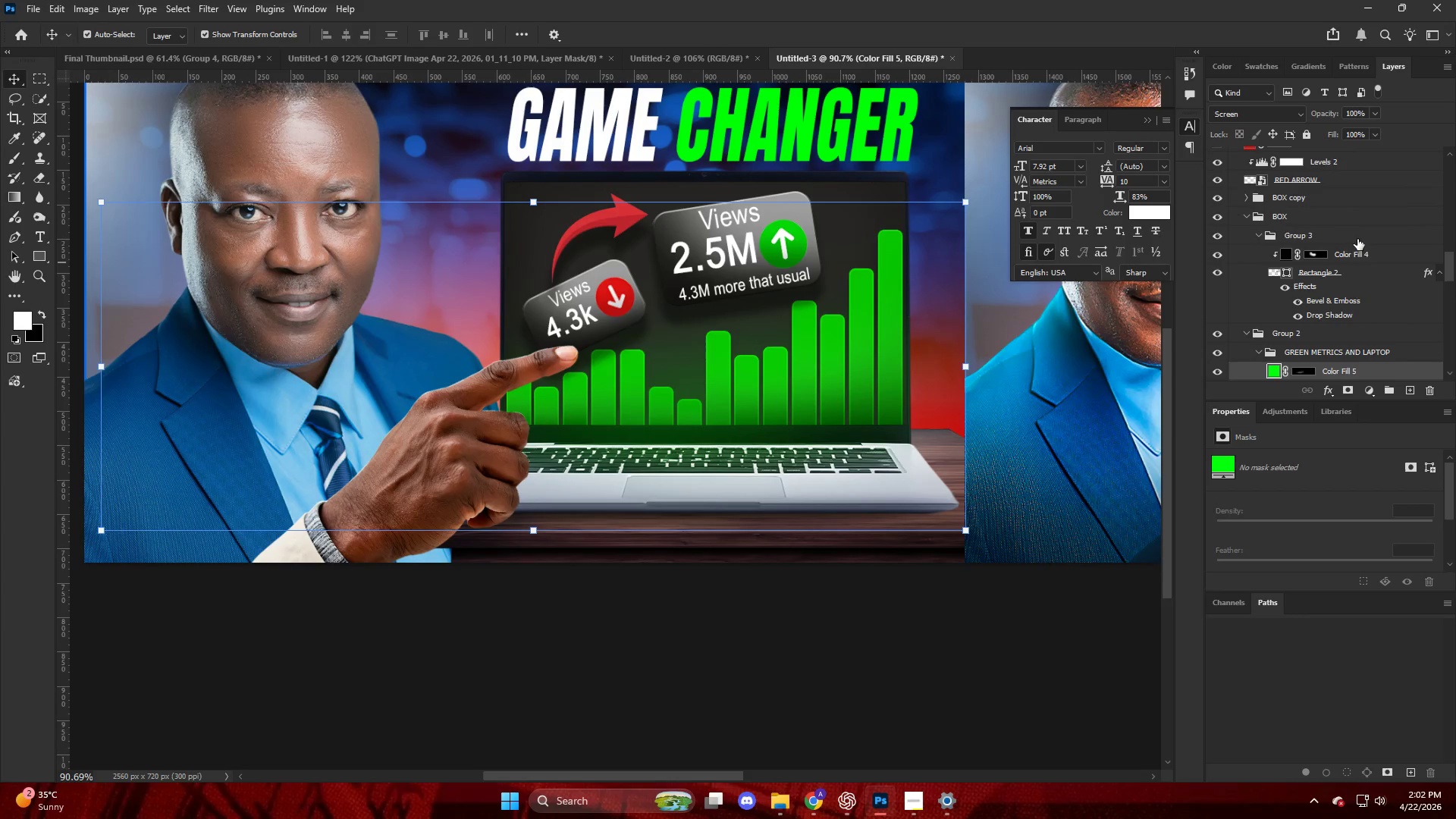 
scroll: coordinate [1330, 256], scroll_direction: down, amount: 14.0
 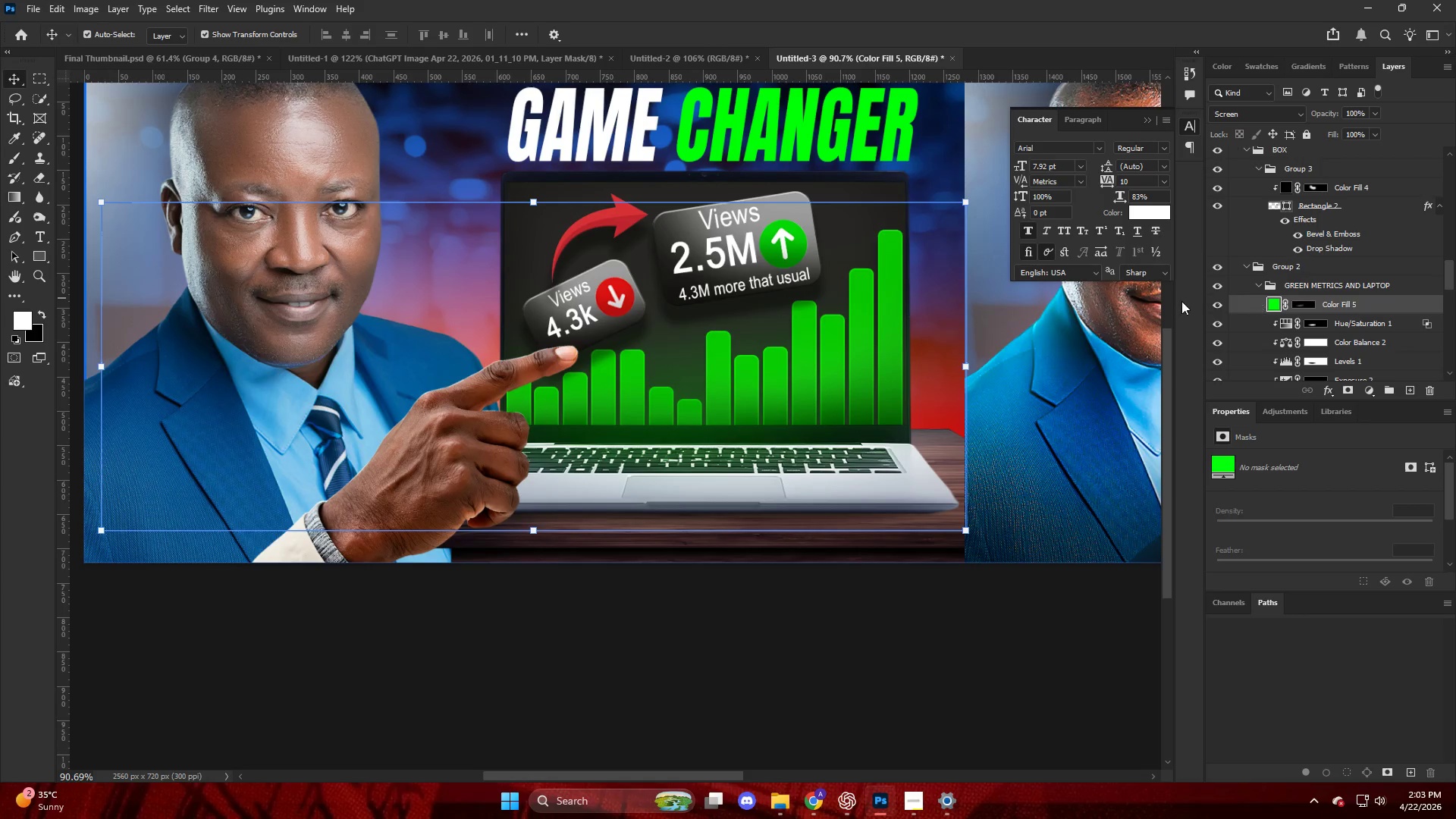 
left_click([1212, 303])
 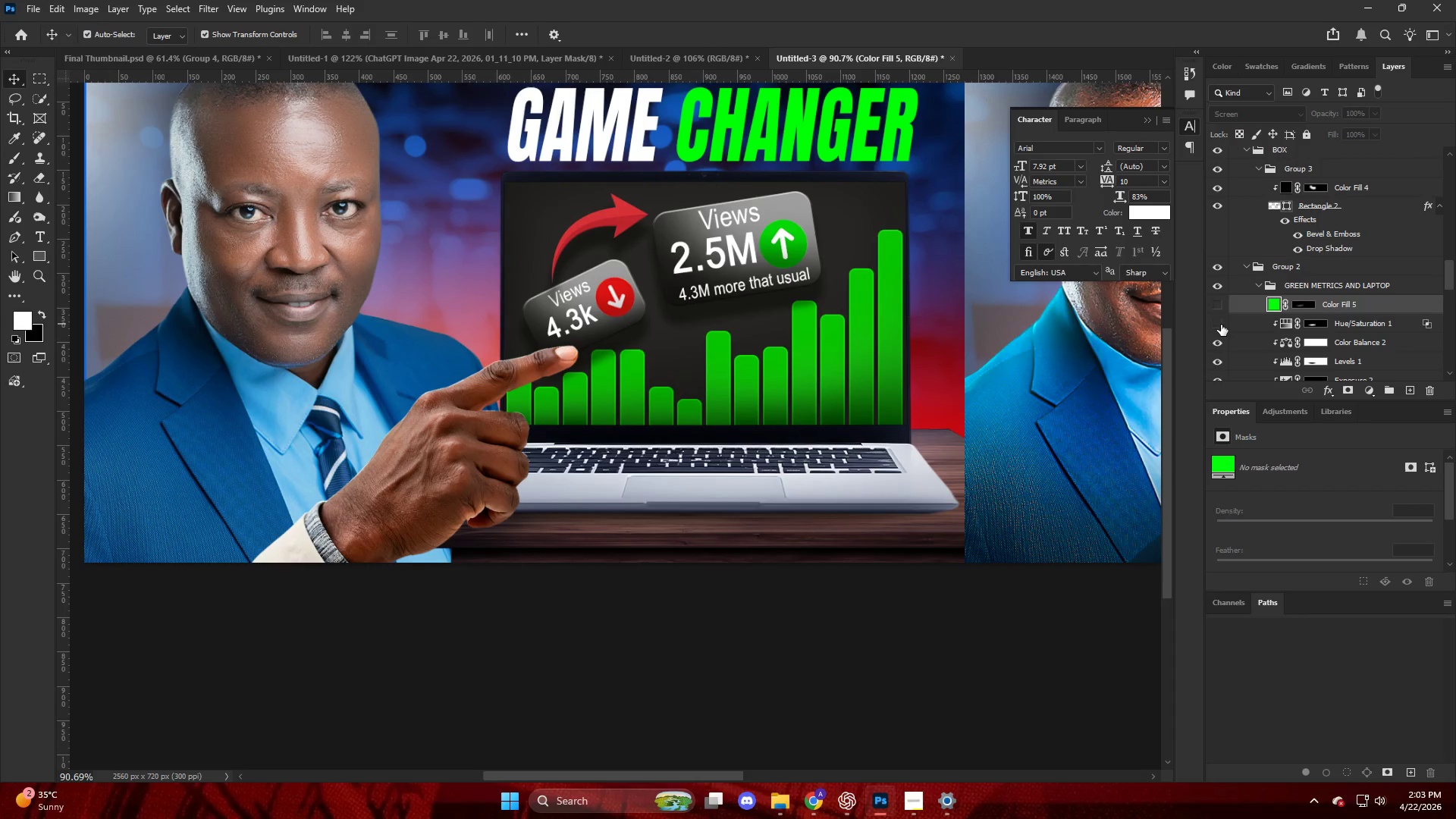 
left_click([1216, 344])
 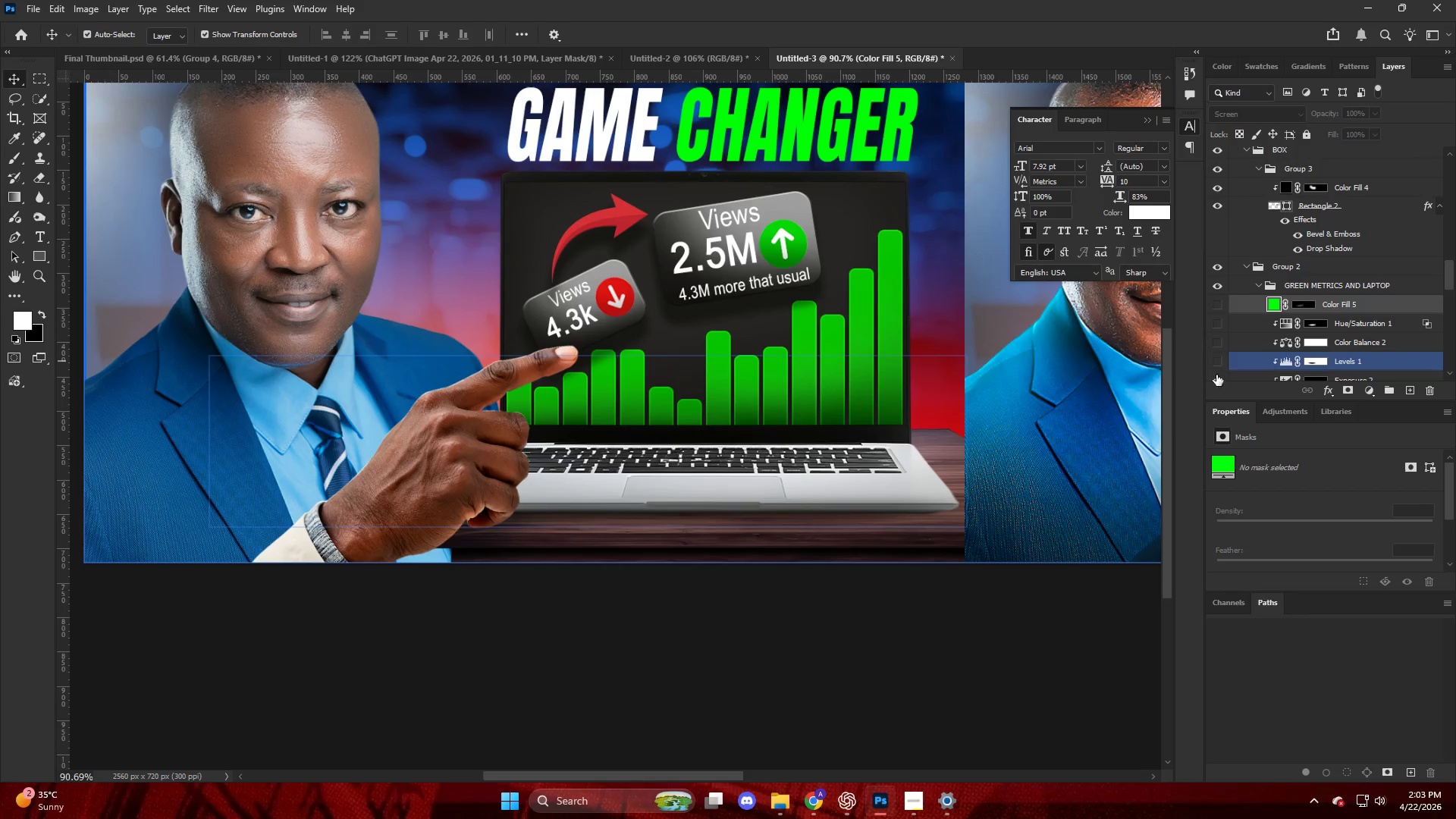 
triple_click([1217, 381])
 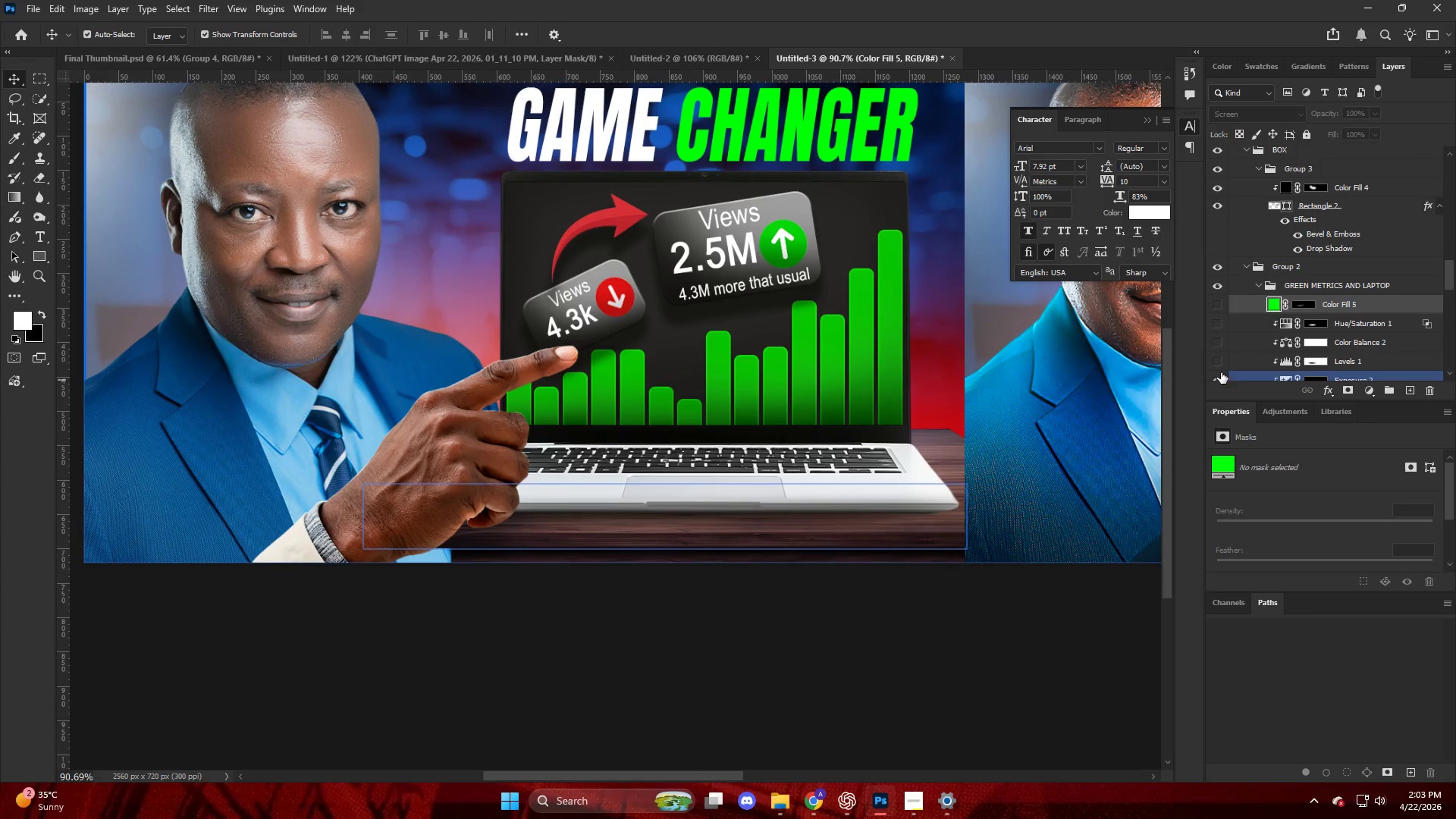 
scroll: coordinate [1219, 362], scroll_direction: down, amount: 4.0
 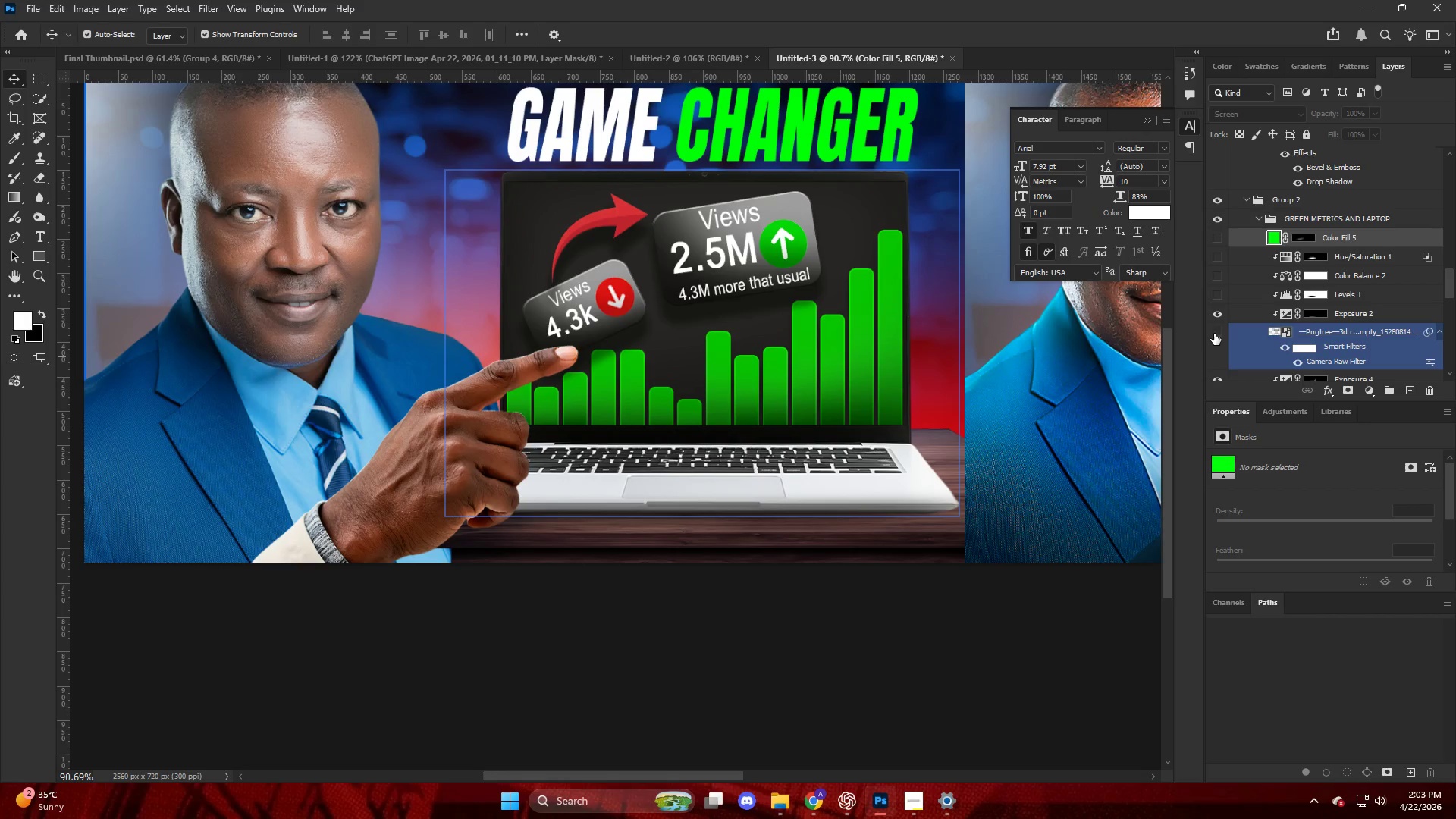 
double_click([1216, 318])
 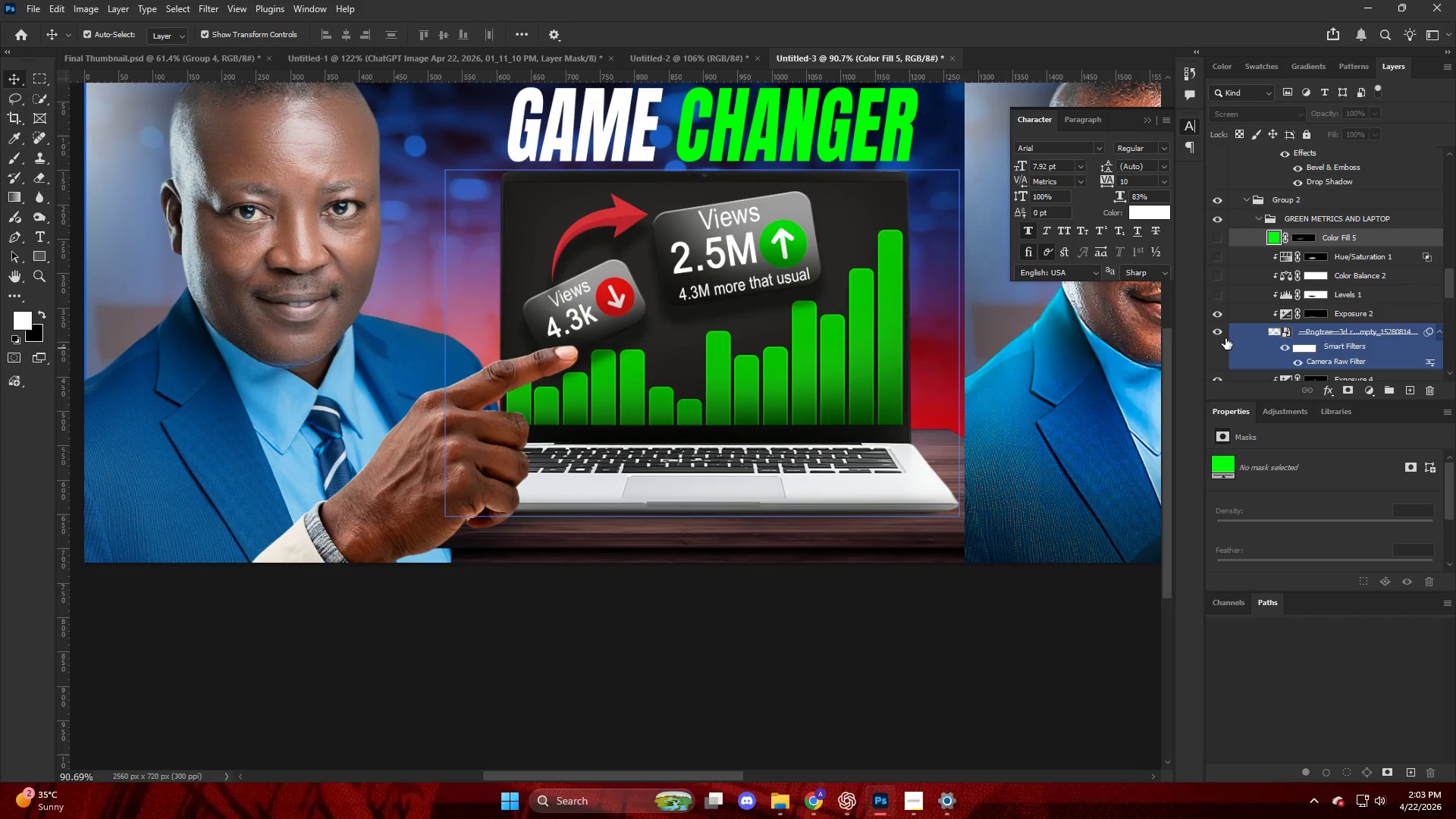 
left_click([1216, 318])
 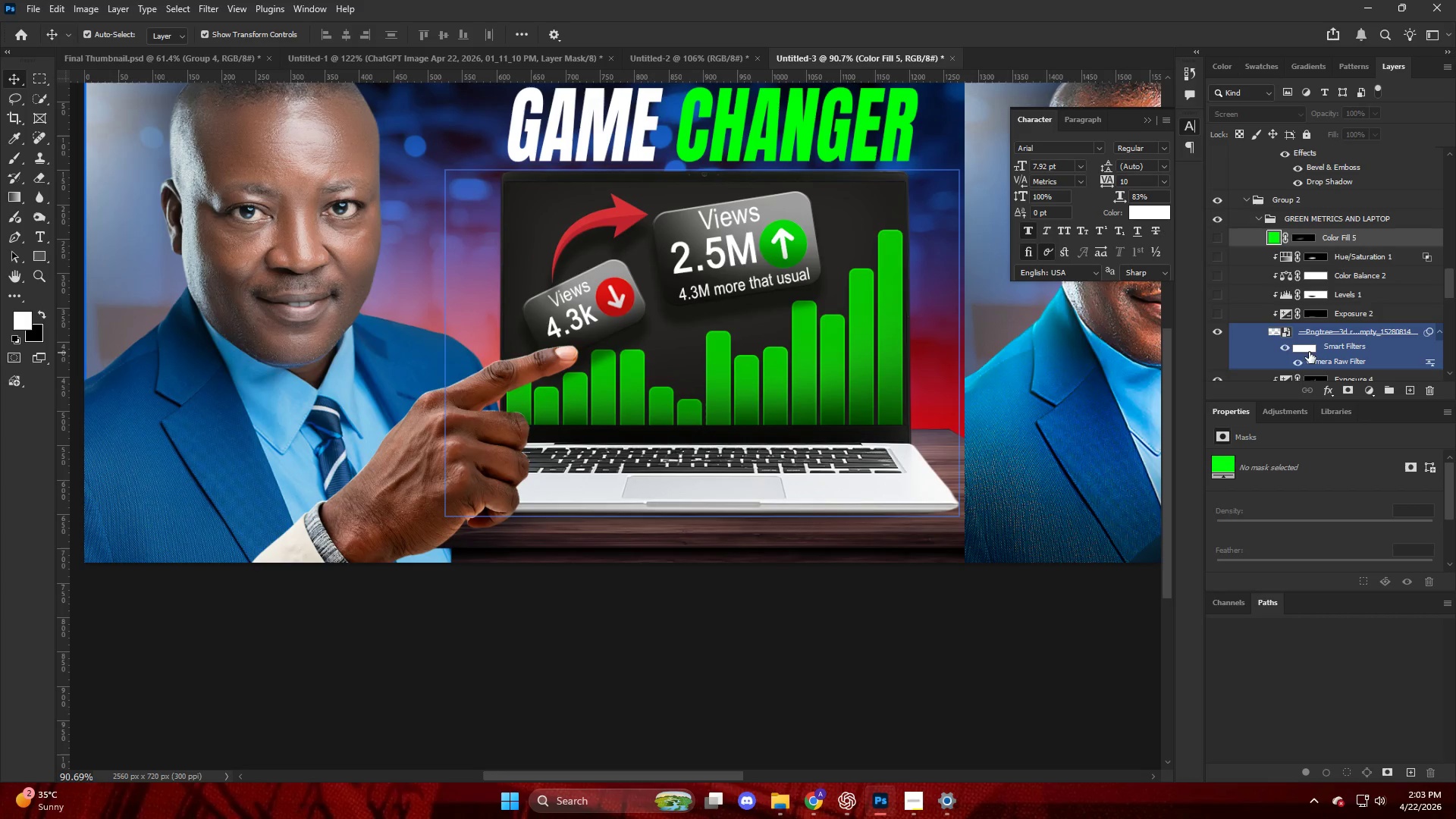 
left_click([1283, 351])
 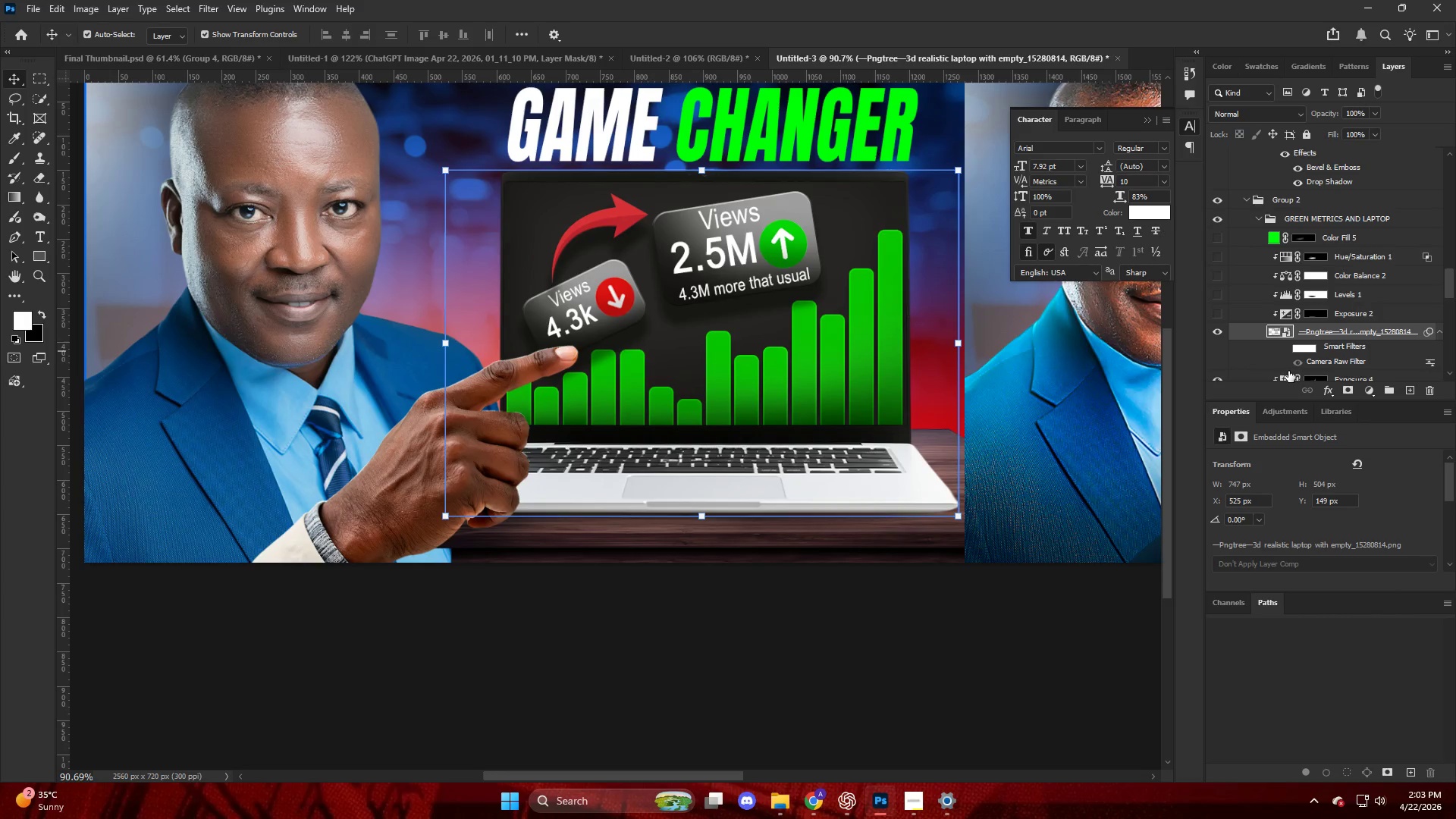 
scroll: coordinate [1279, 356], scroll_direction: down, amount: 5.0
 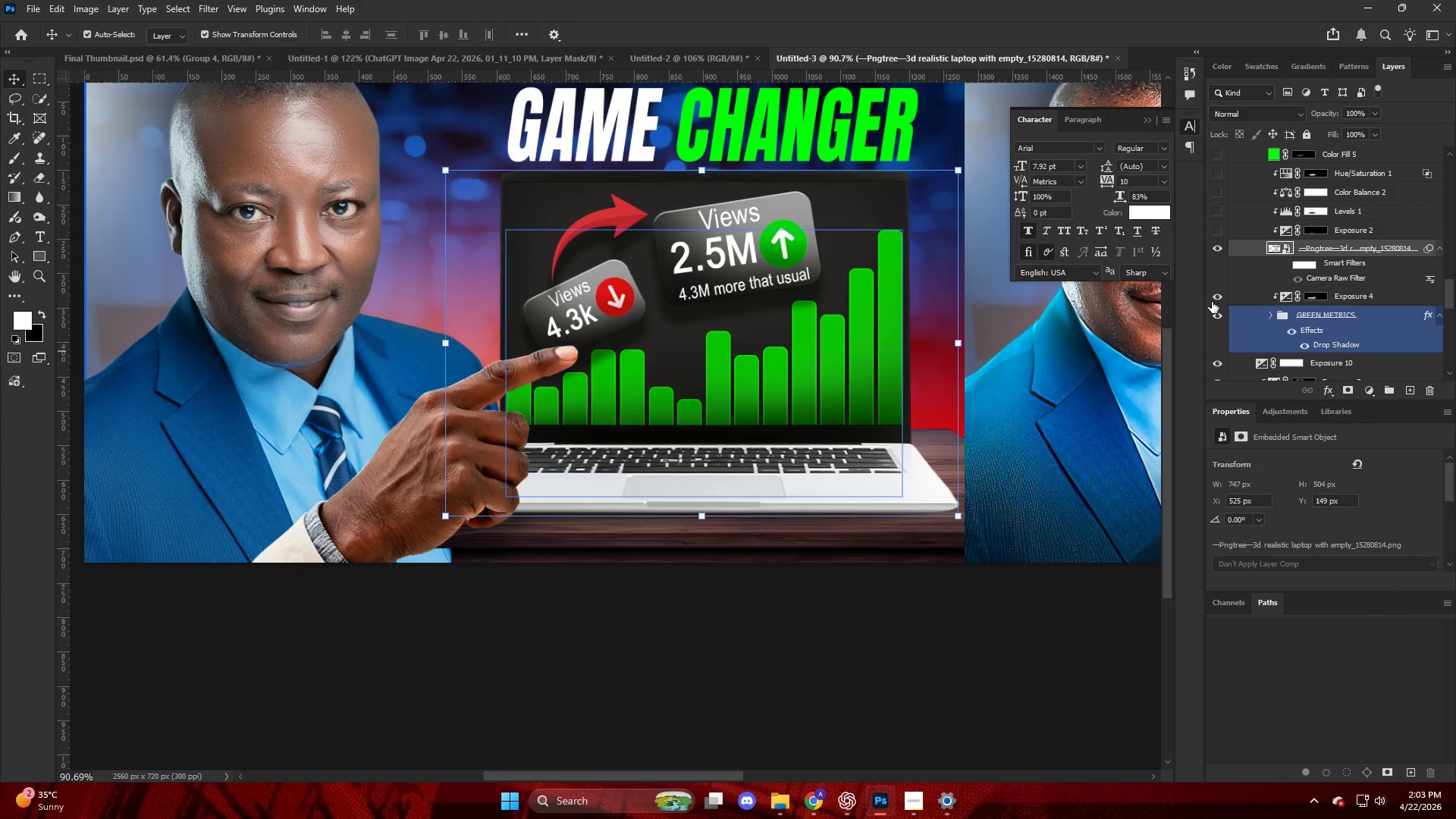 
left_click([1212, 300])
 